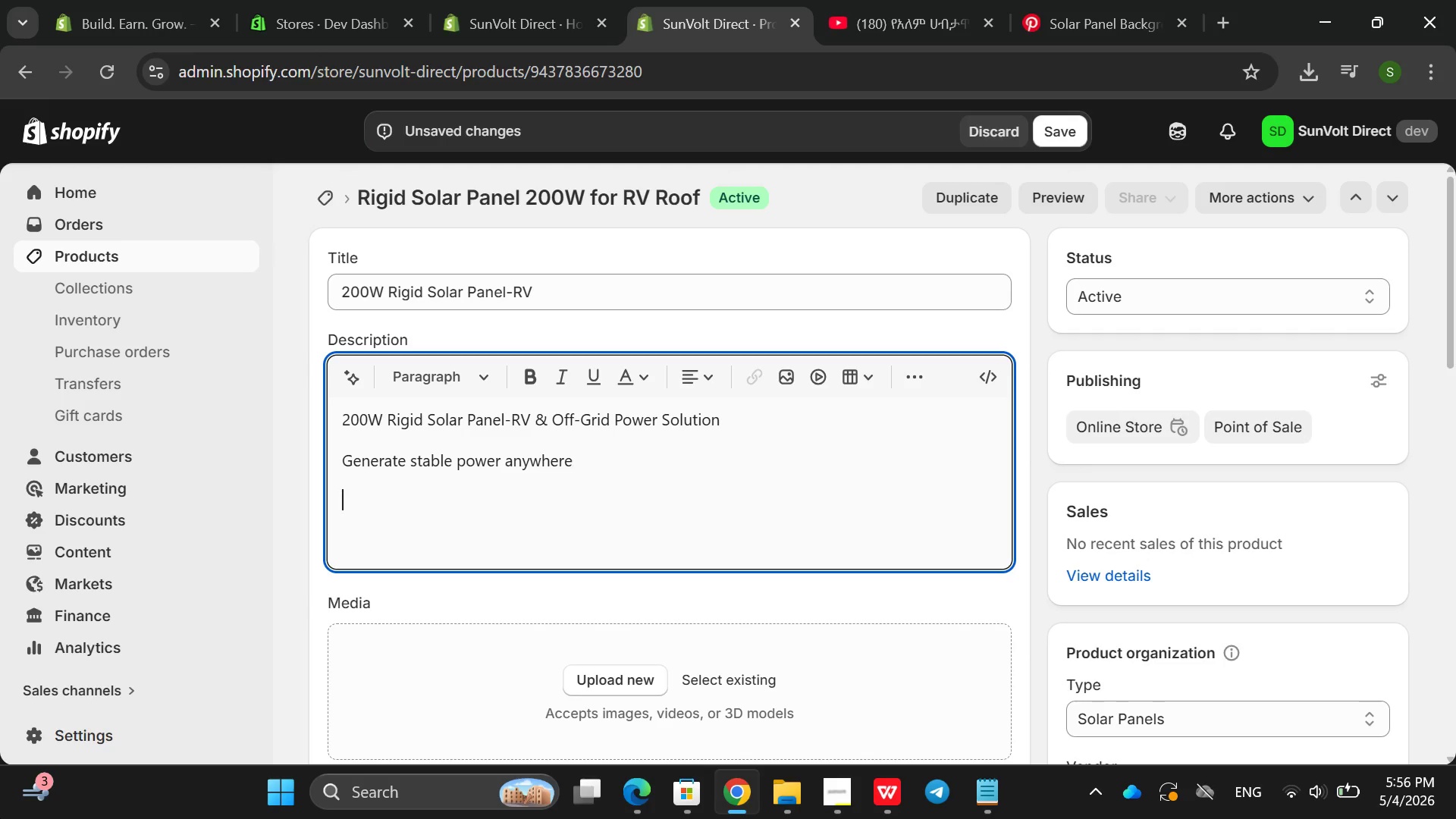 
key(Enter)
 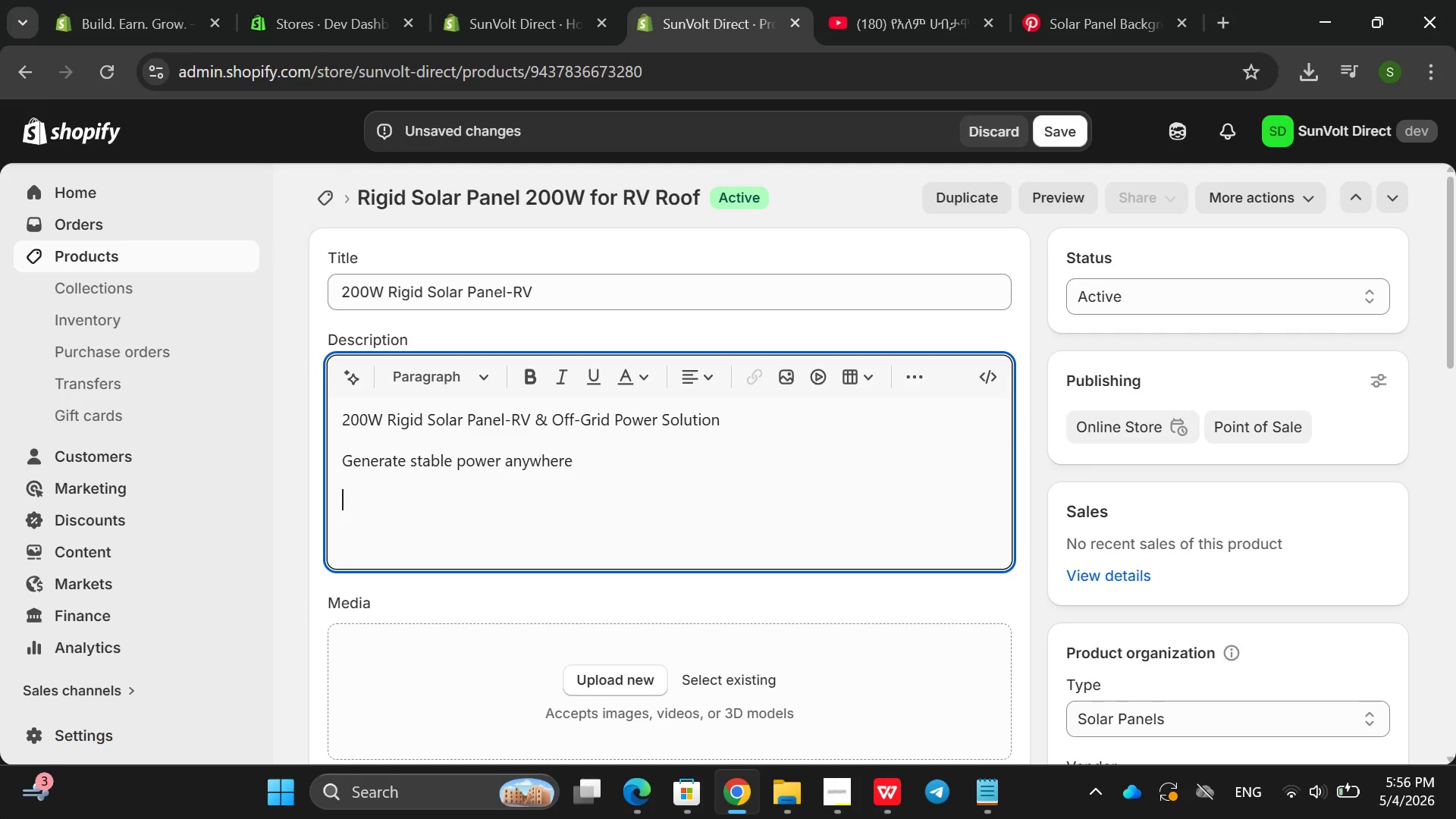 
hold_key(key=ShiftRight, duration=0.95)
 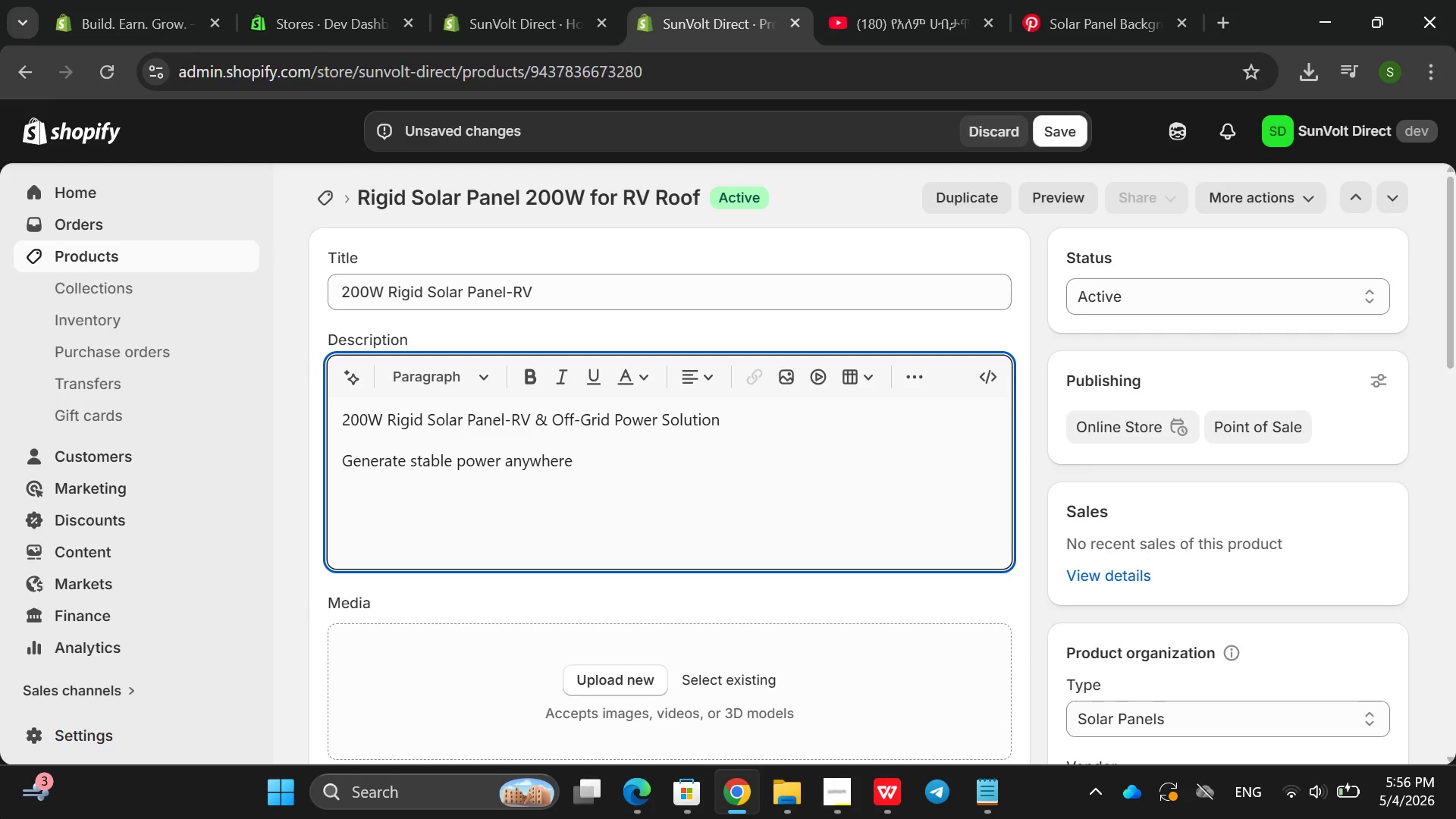 
type(Bult)
key(Backspace)
type(il)
key(Backspace)
key(Backspace)
key(Backspace)
type(ilt for long )
key(Backspace)
type(-termou)
key(Backspace)
key(Backspace)
type( outo)
key(Backspace)
type(door use)
 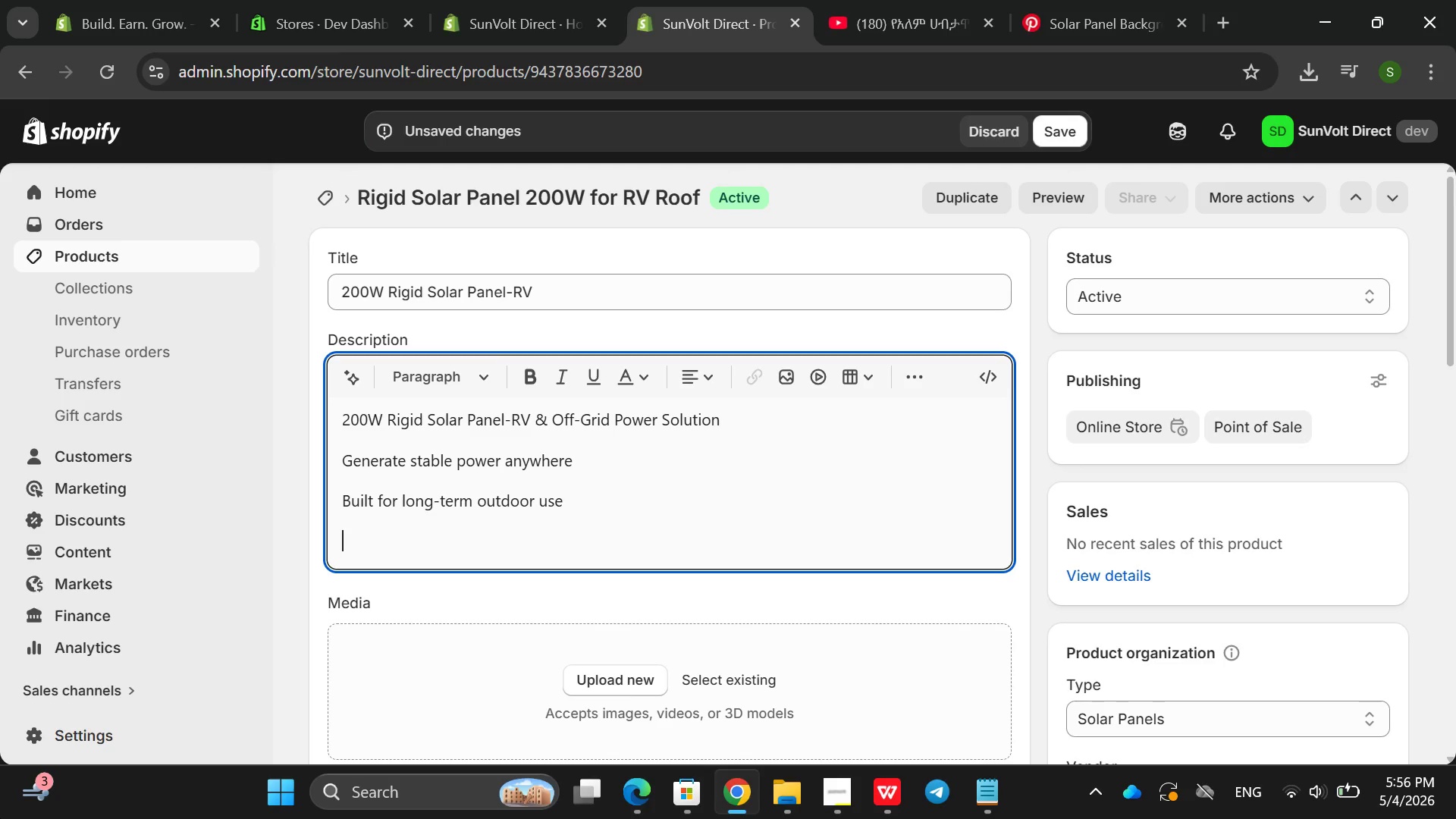 
key(Enter)
 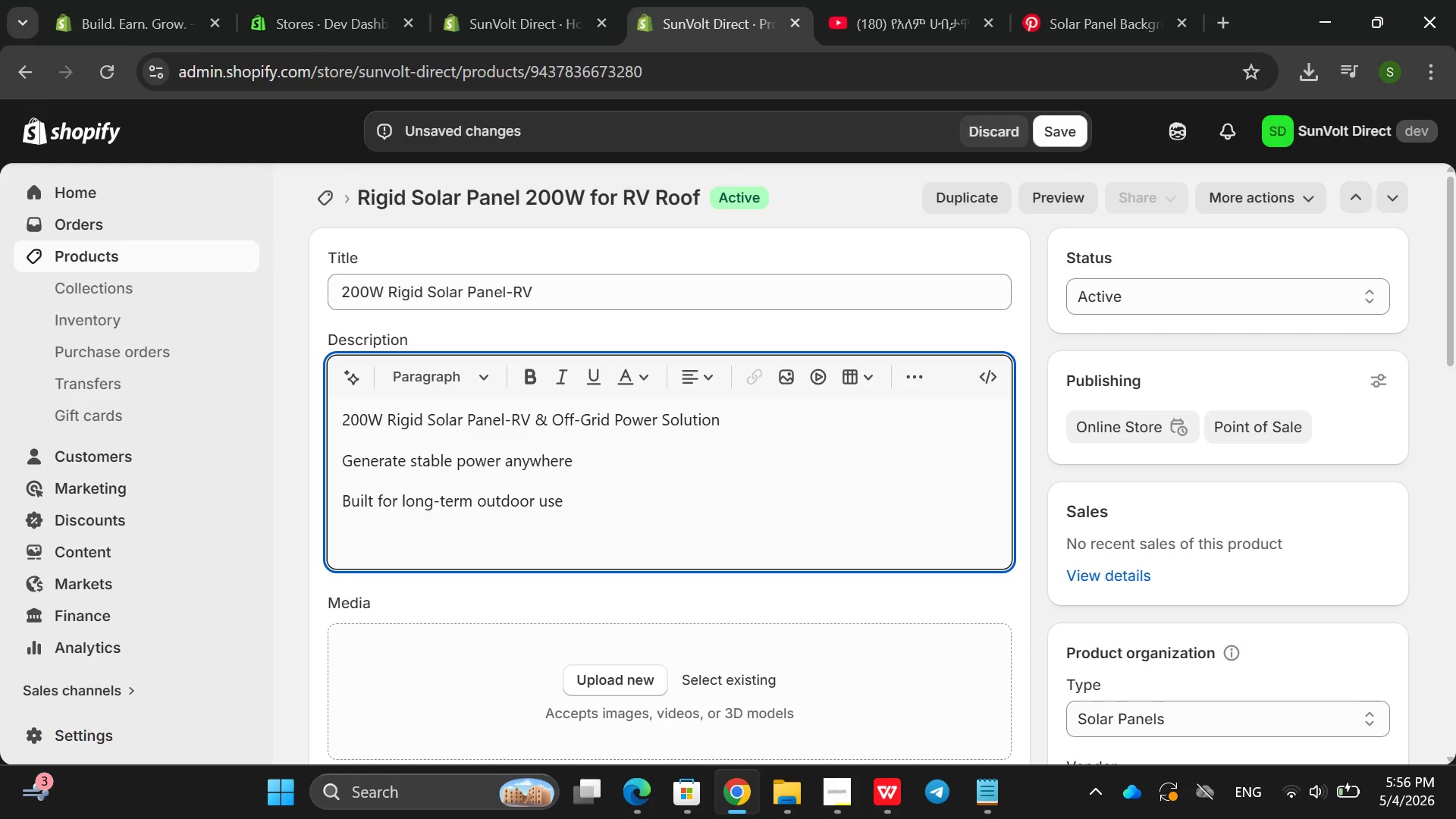 
type(Bnefits)
 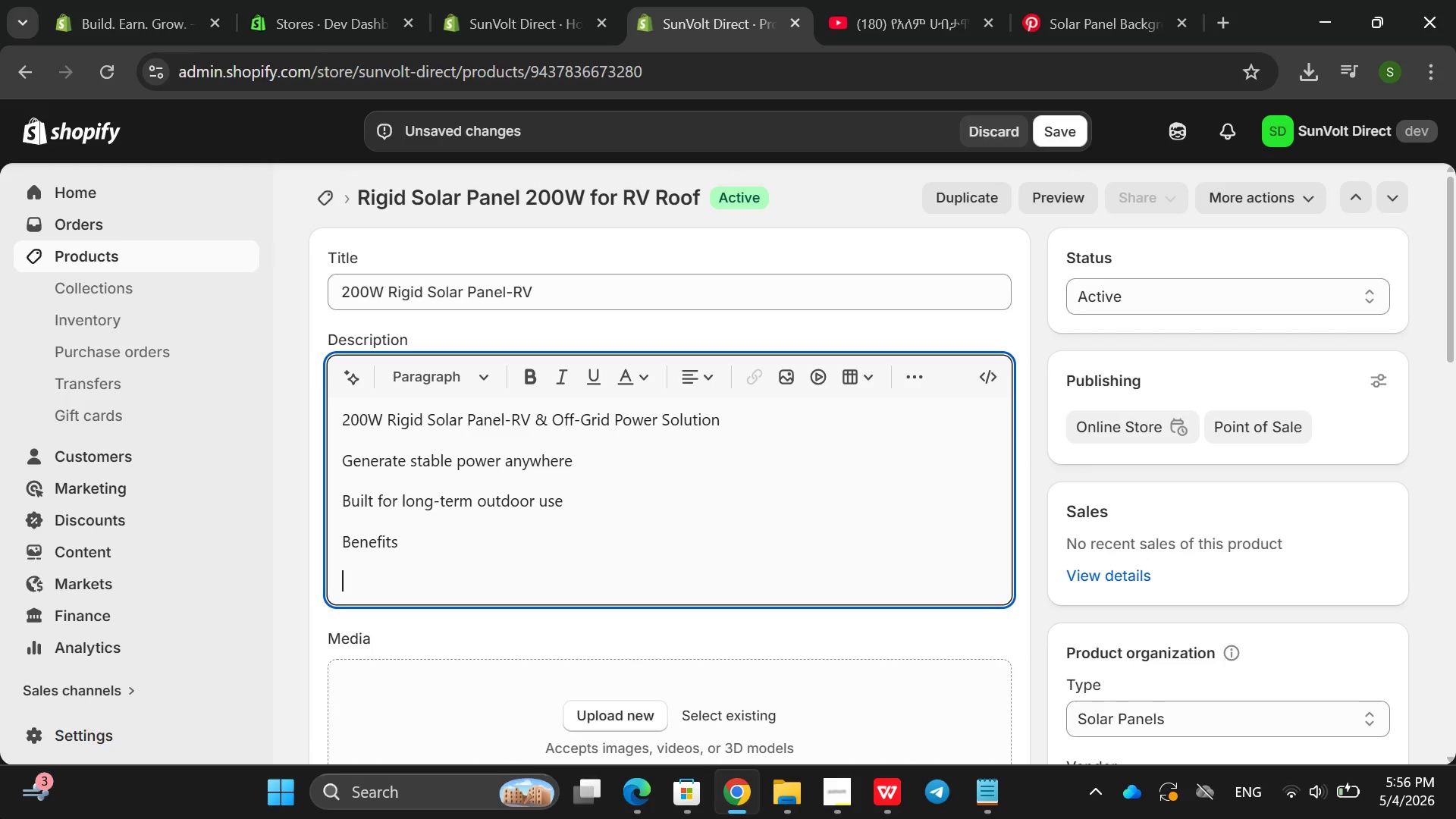 
key(Enter)
 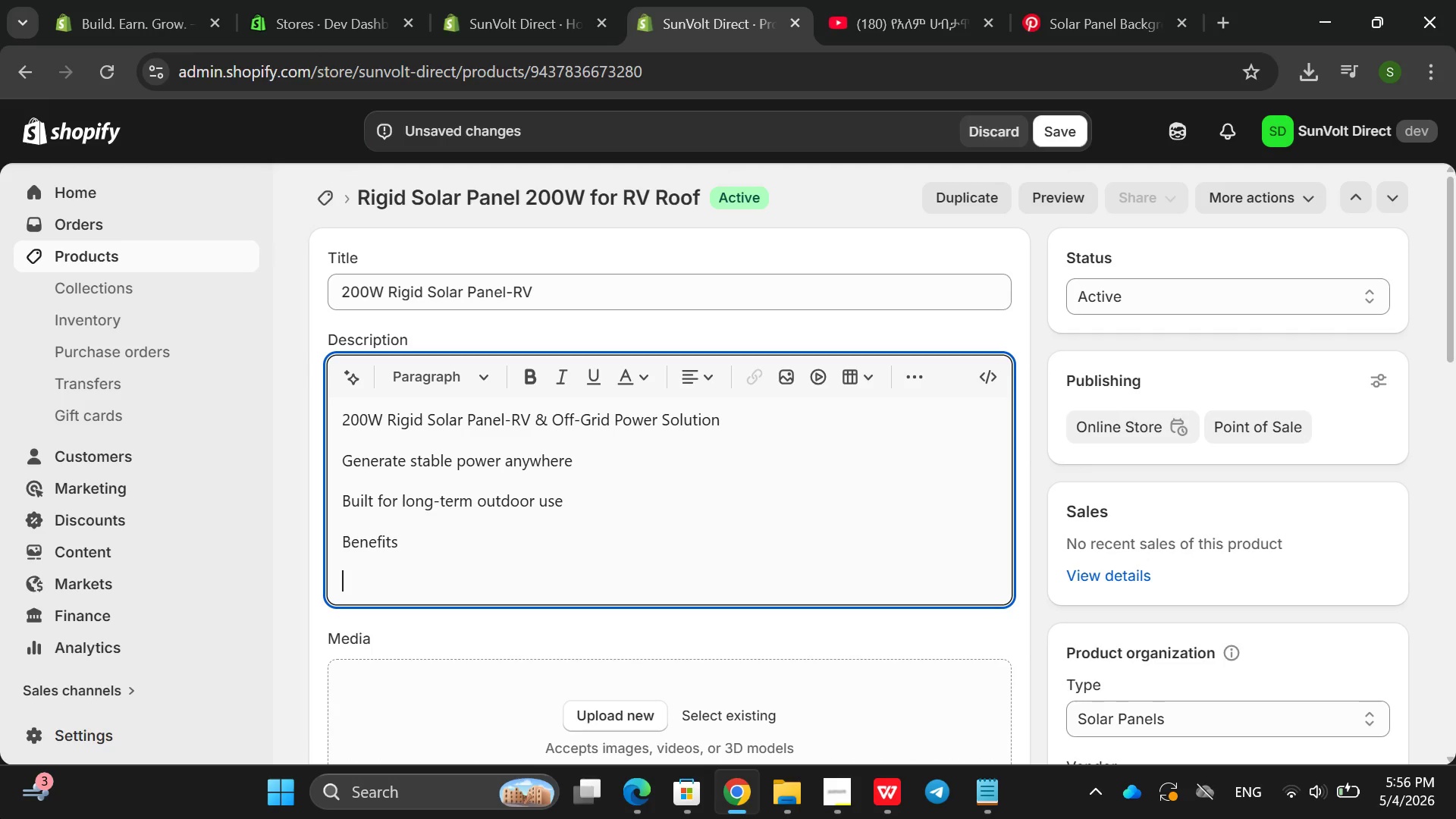 
hold_key(key=ShiftRight, duration=0.55)
 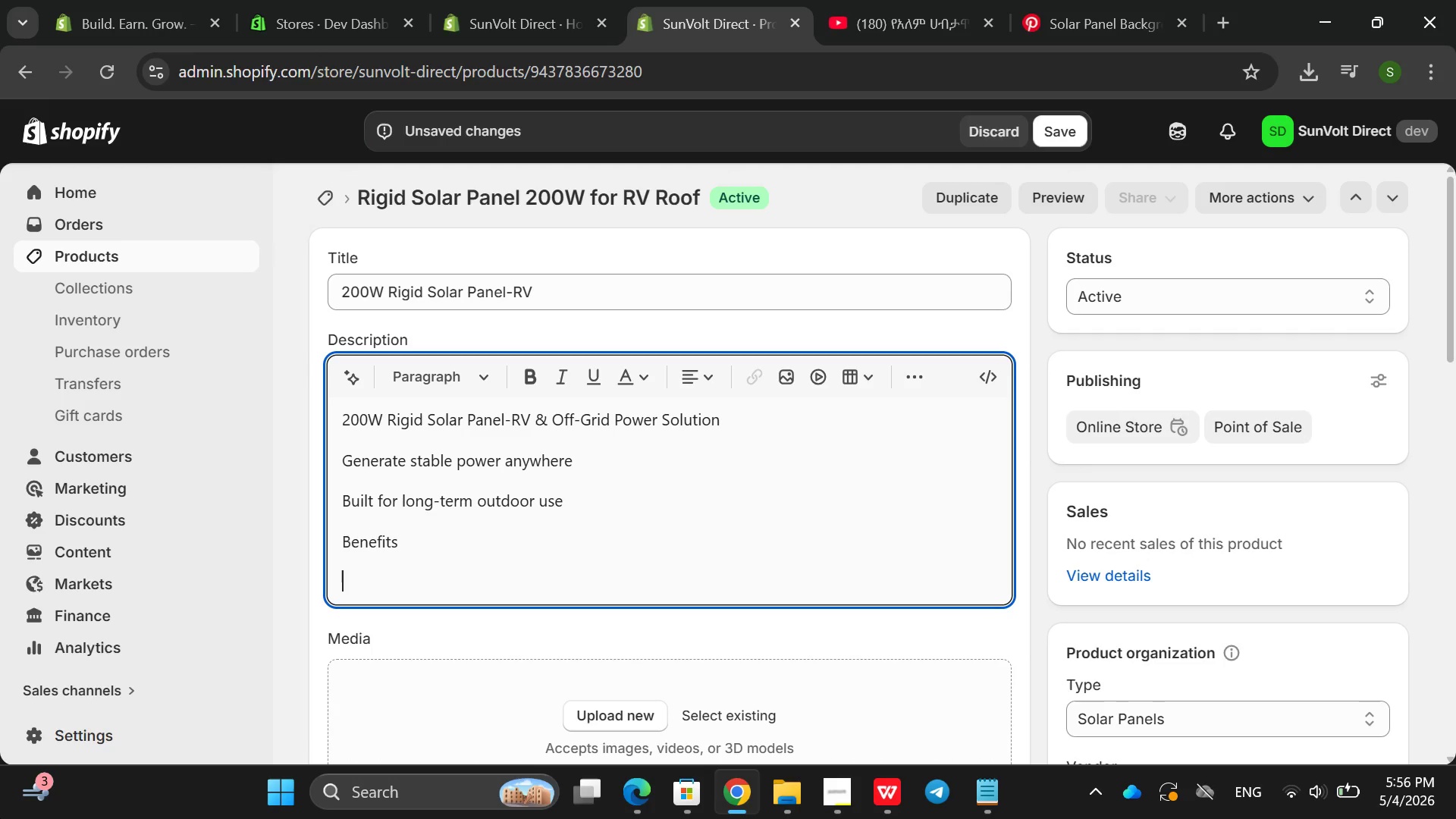 
type(Hifh)
key(Backspace)
key(Backspace)
type(gh-efficei)
key(Backspace)
key(Backspace)
type(ienct)
key(Backspace)
key(Backspace)
type(t solar anywhere )
 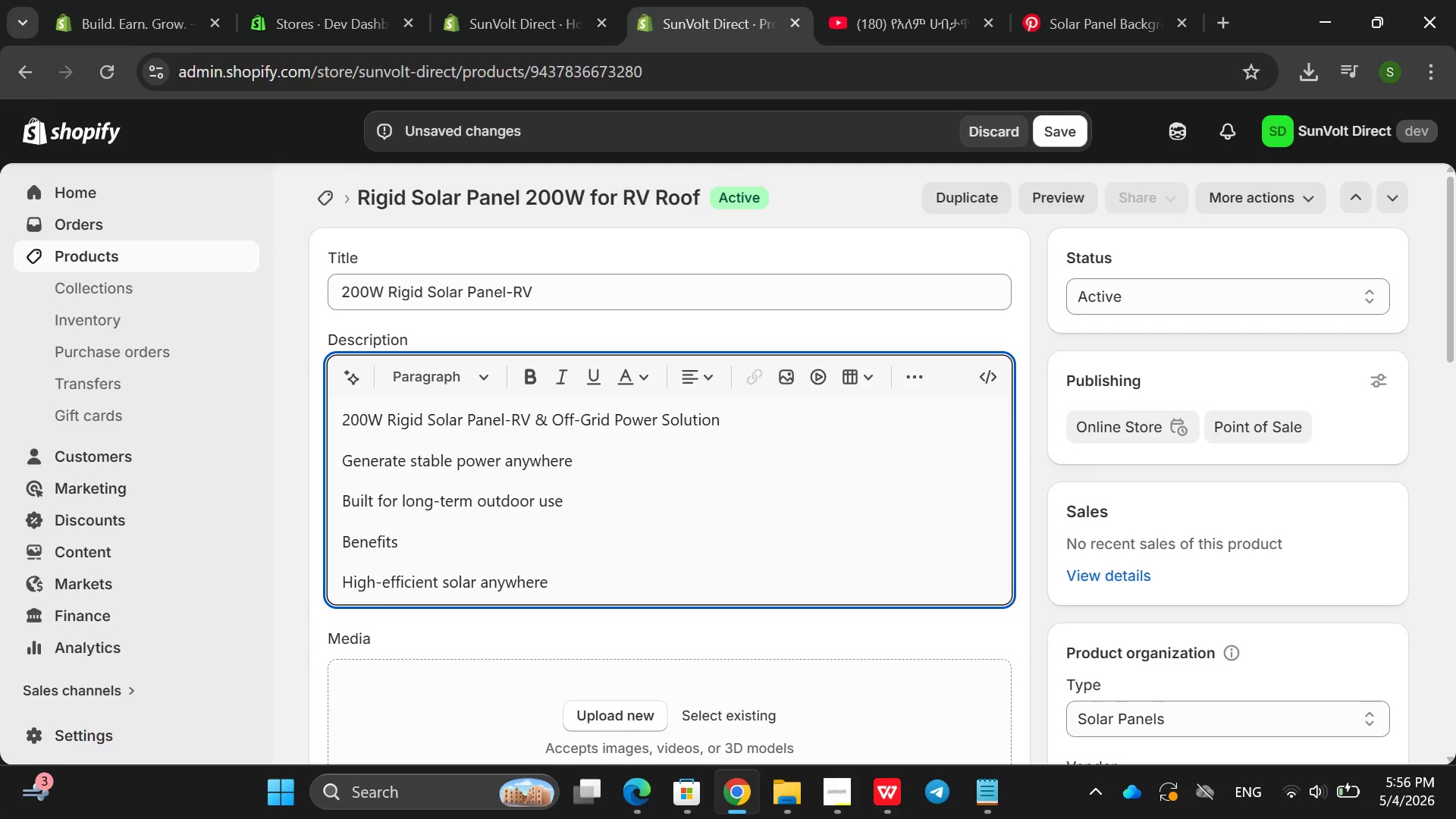 
key(Enter)
 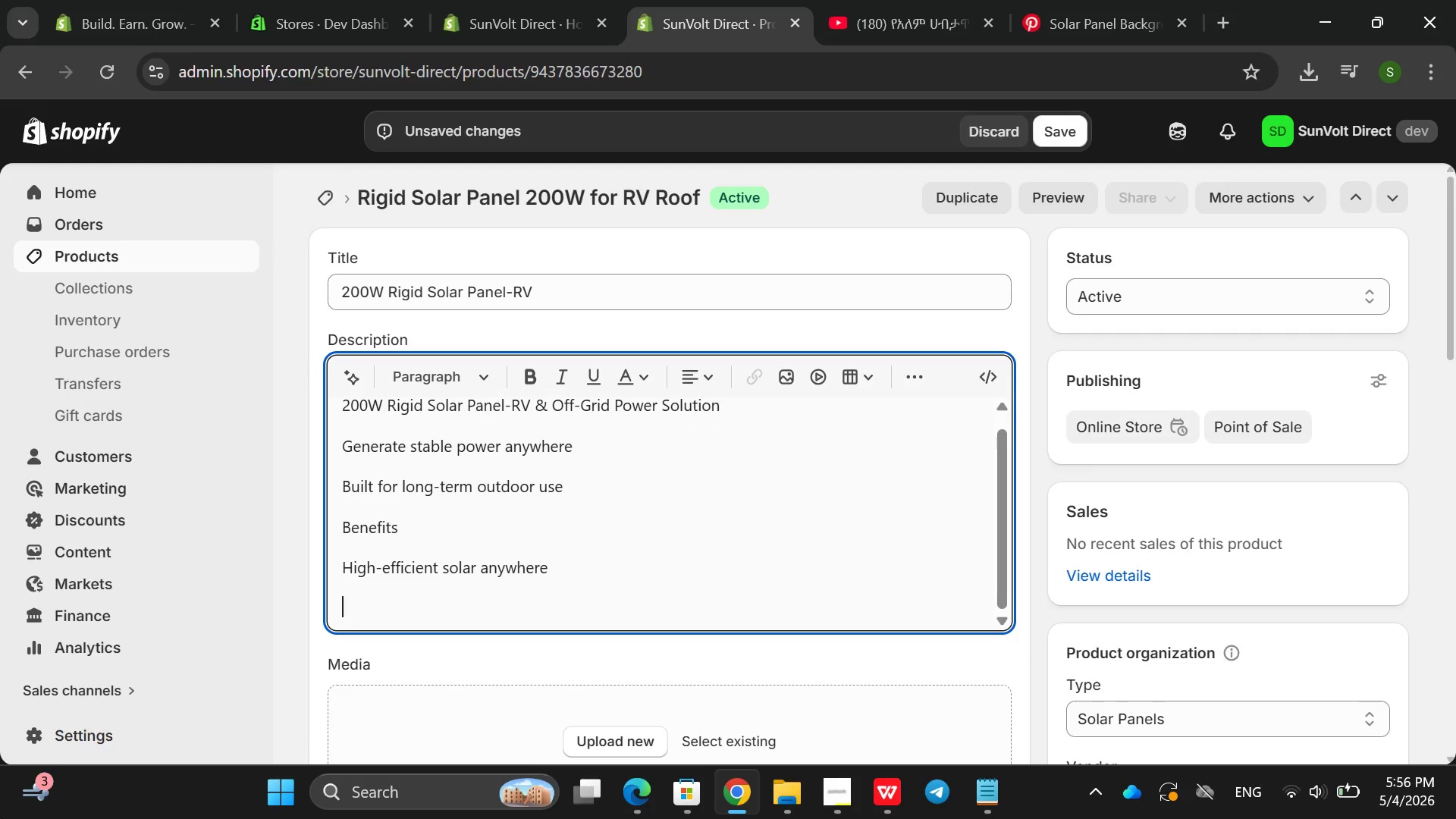 
type(Bult)
key(Backspace)
key(Backspace)
key(Backspace)
type(ul)
key(Backspace)
type(il;)
key(Backspace)
type(lt for longs )
key(Backspace)
type(-term ourdoor use )
 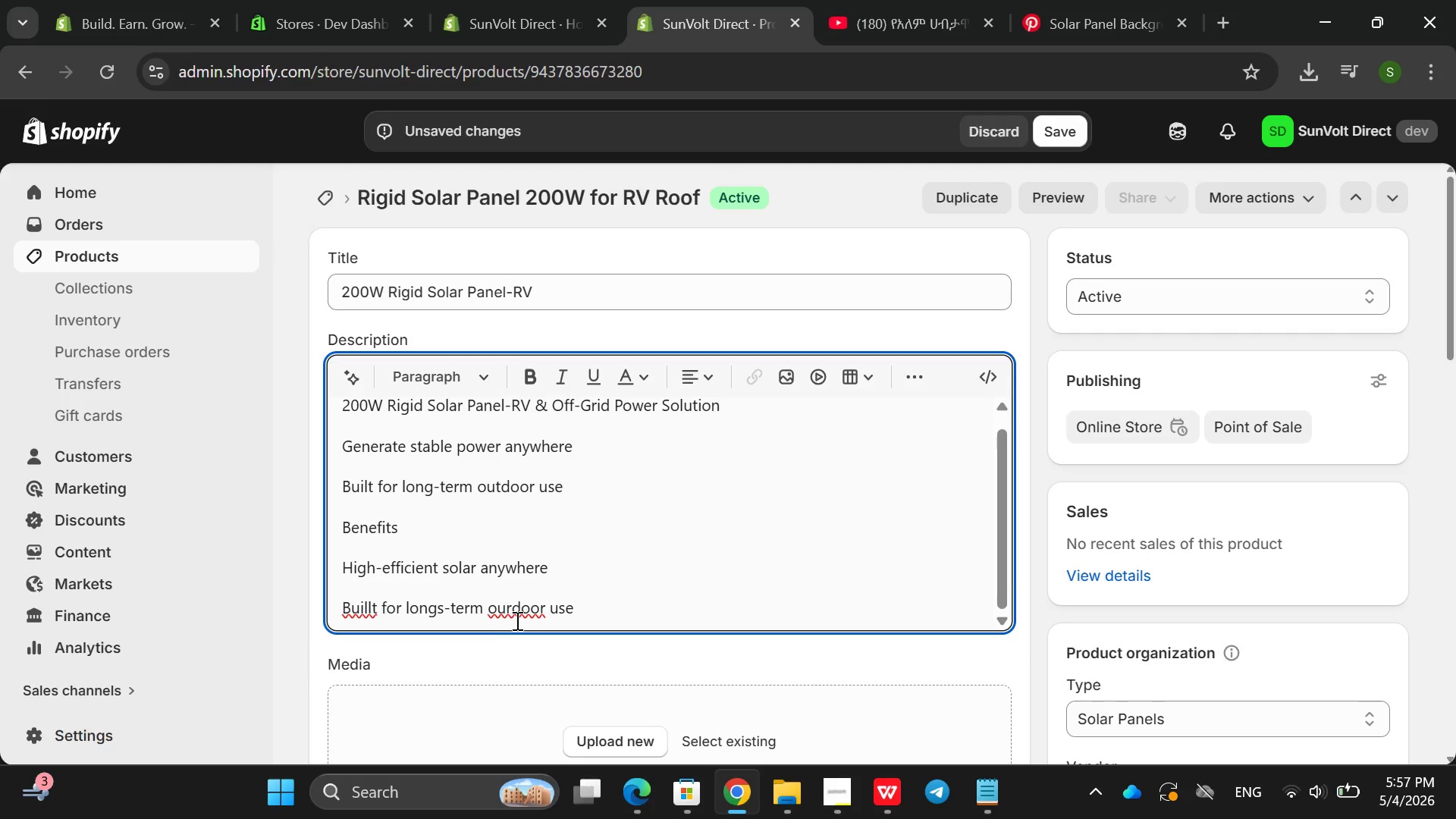 
left_click([515, 616])
 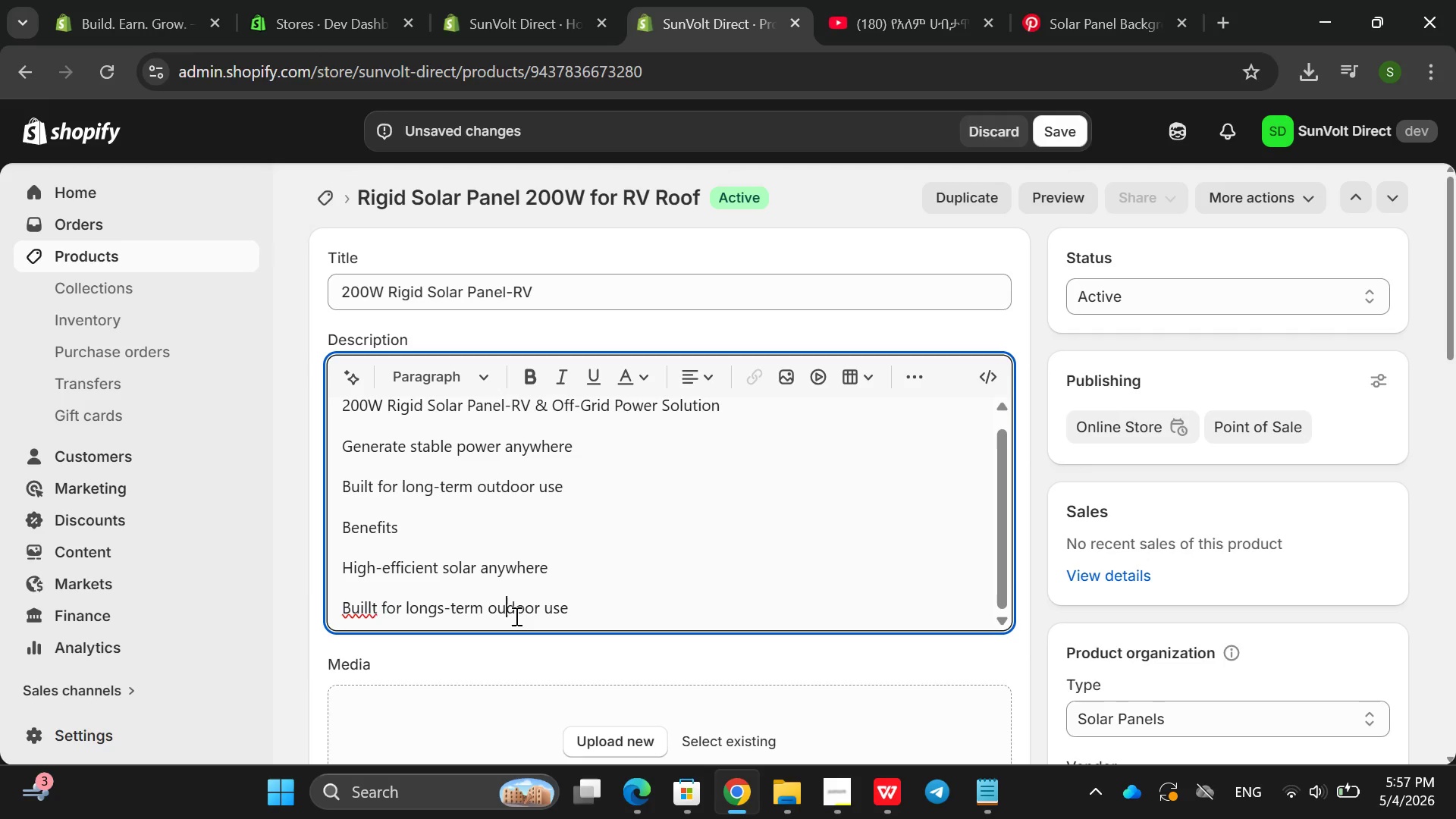 
key(Backspace)
 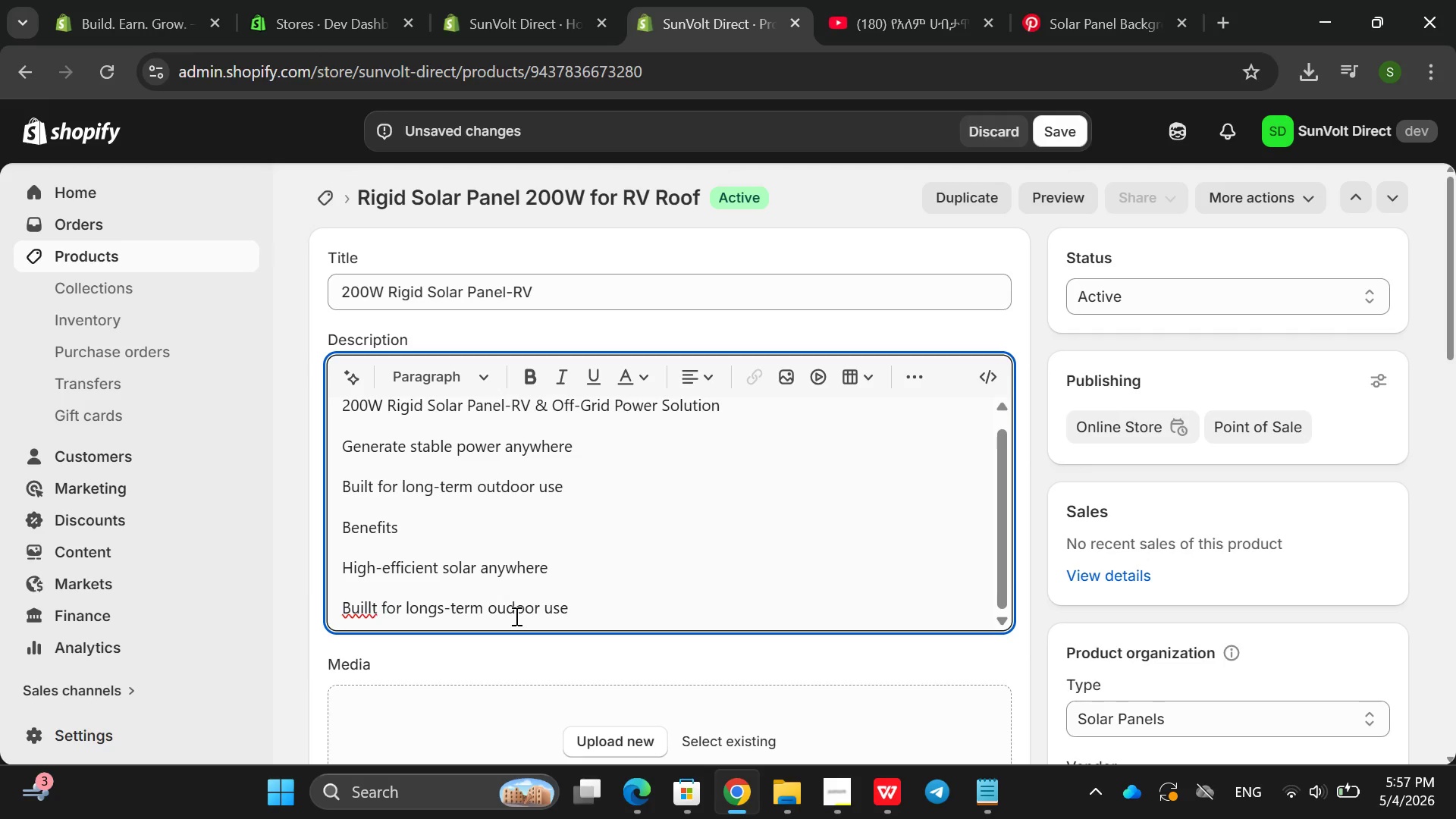 
key(Shift+ShiftRight)
 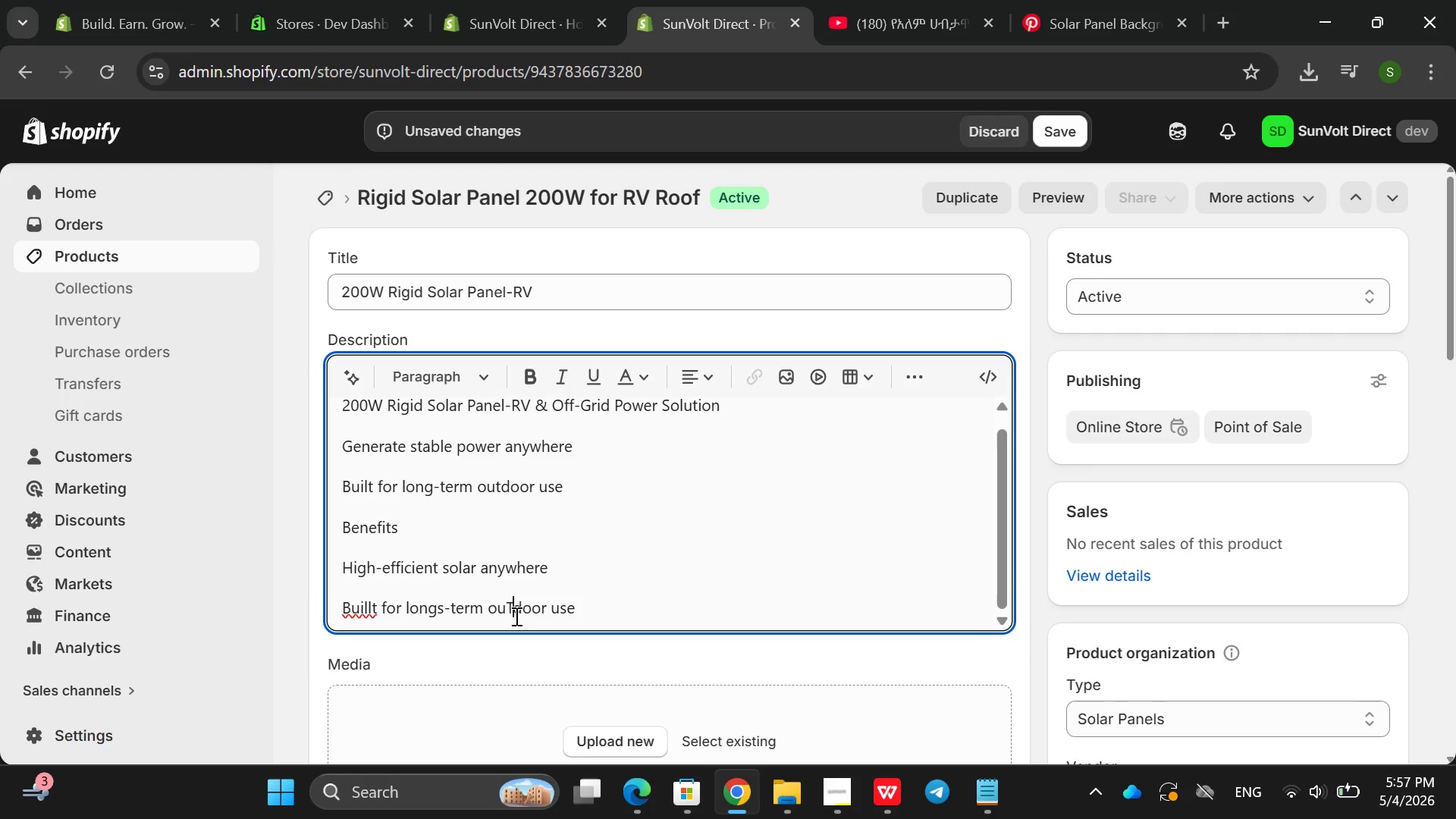 
key(Shift+T)
 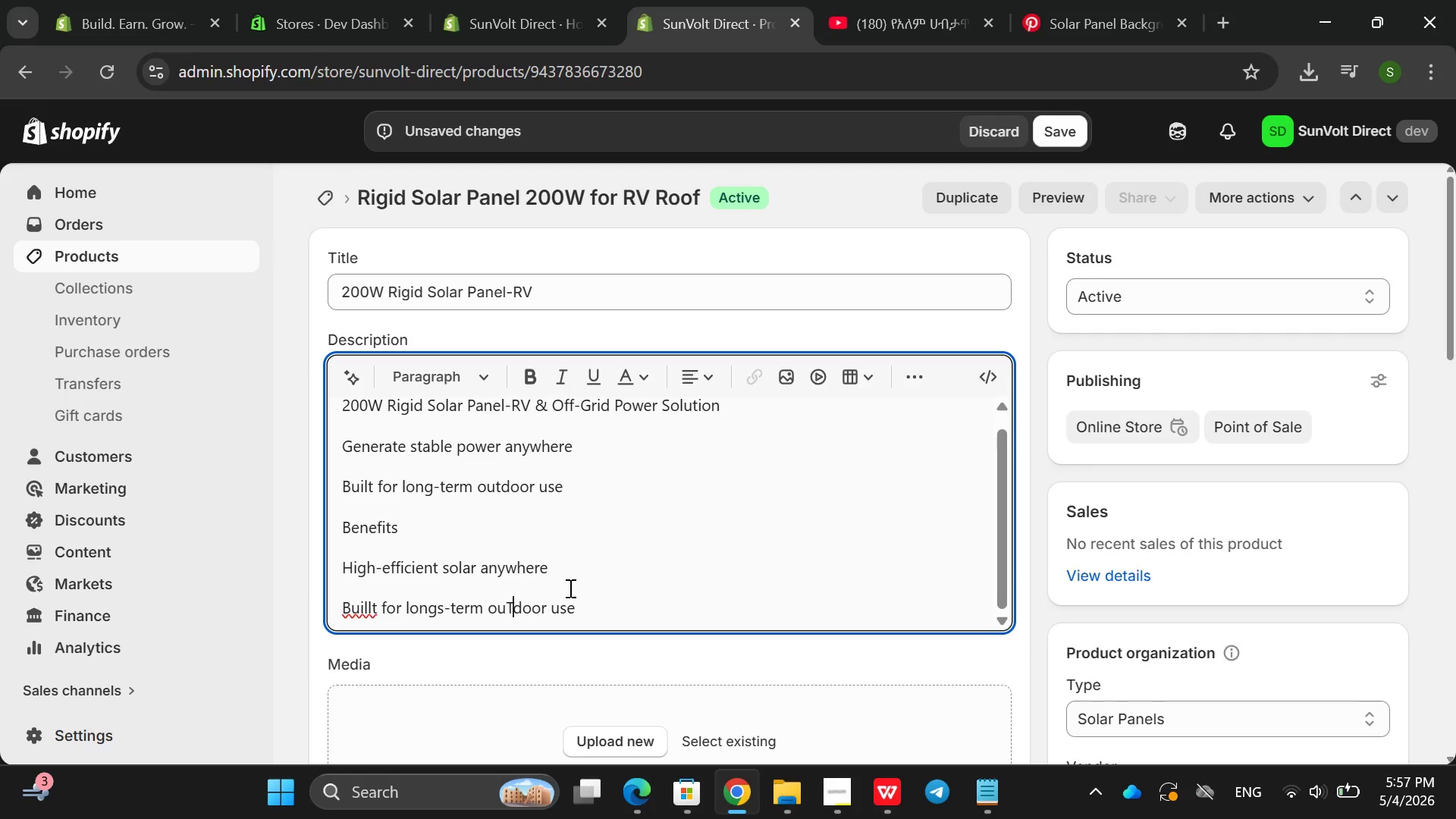 
key(Backspace)
key(Backspace)
type(t)
key(Backspace)
type(ut)
 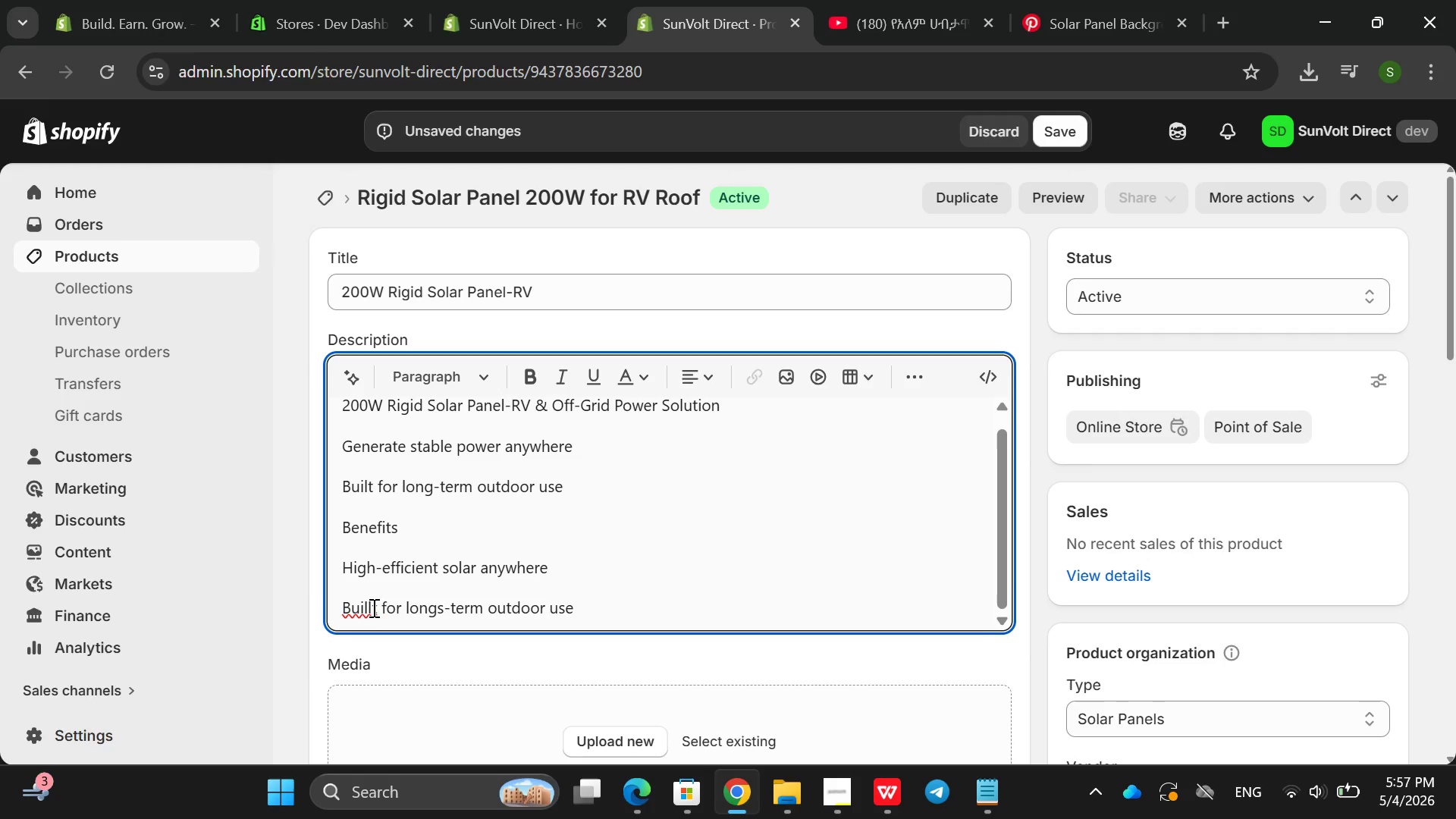 
left_click([372, 610])
 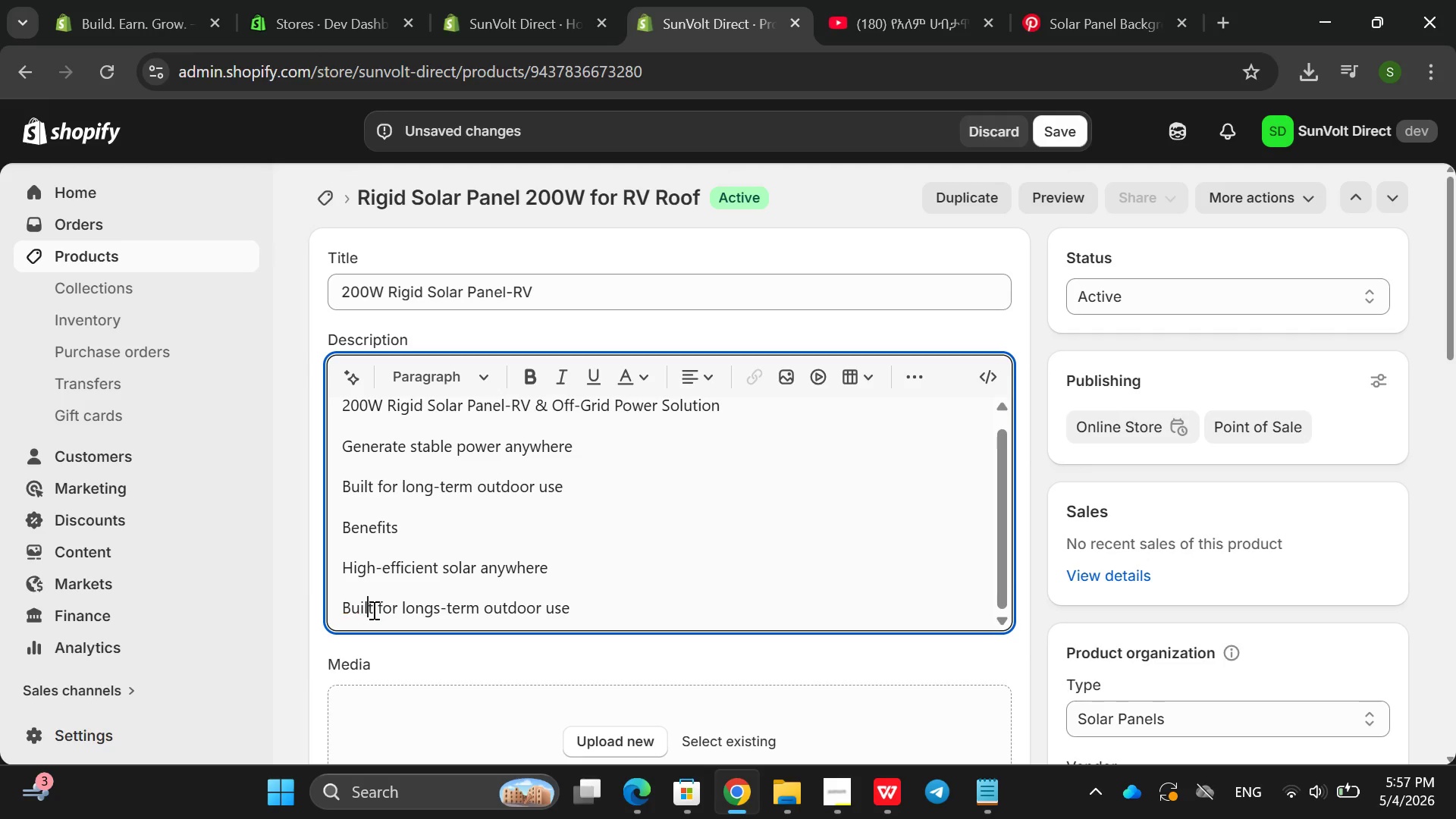 
key(Backspace)
 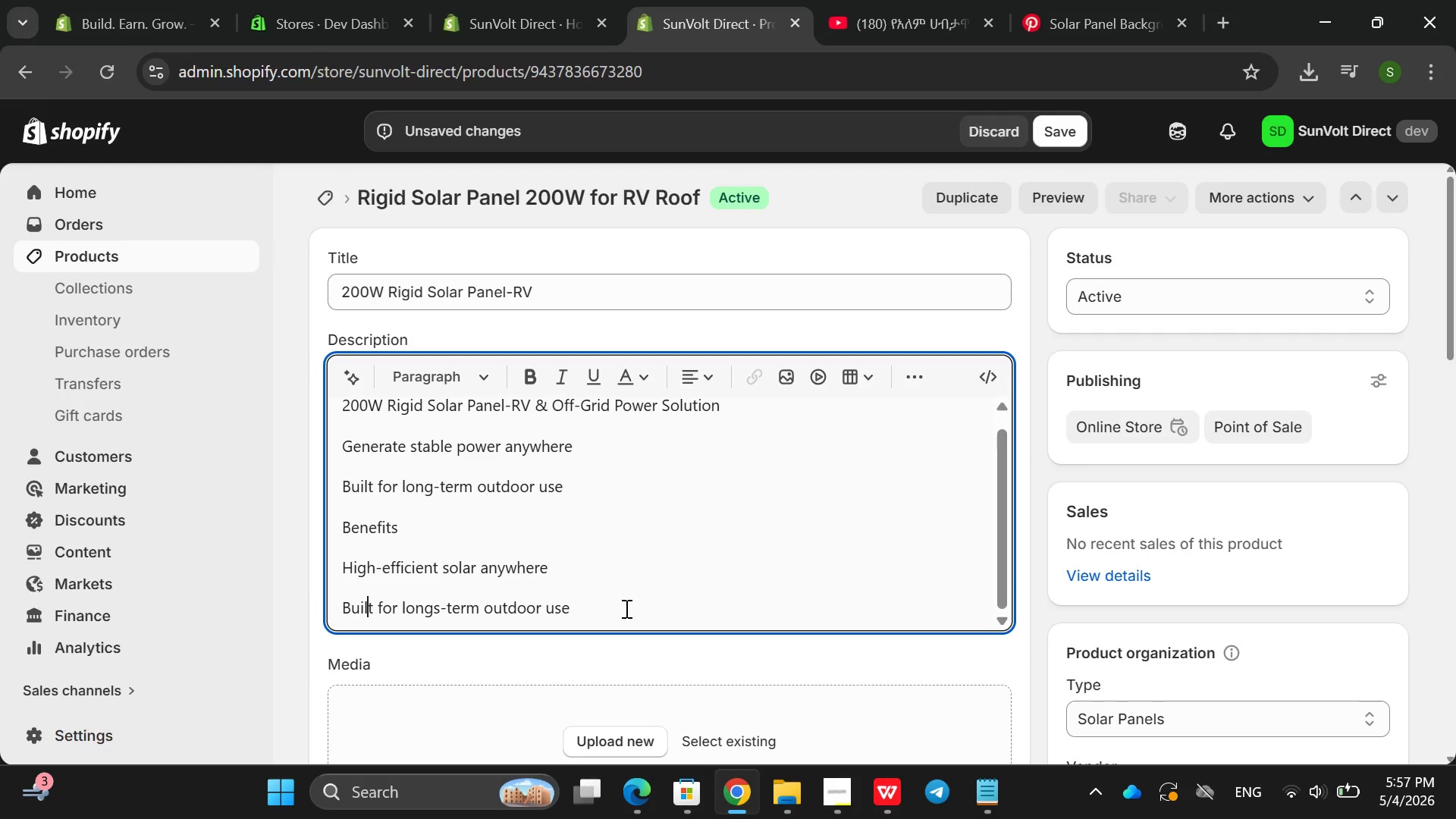 
left_click([625, 608])
 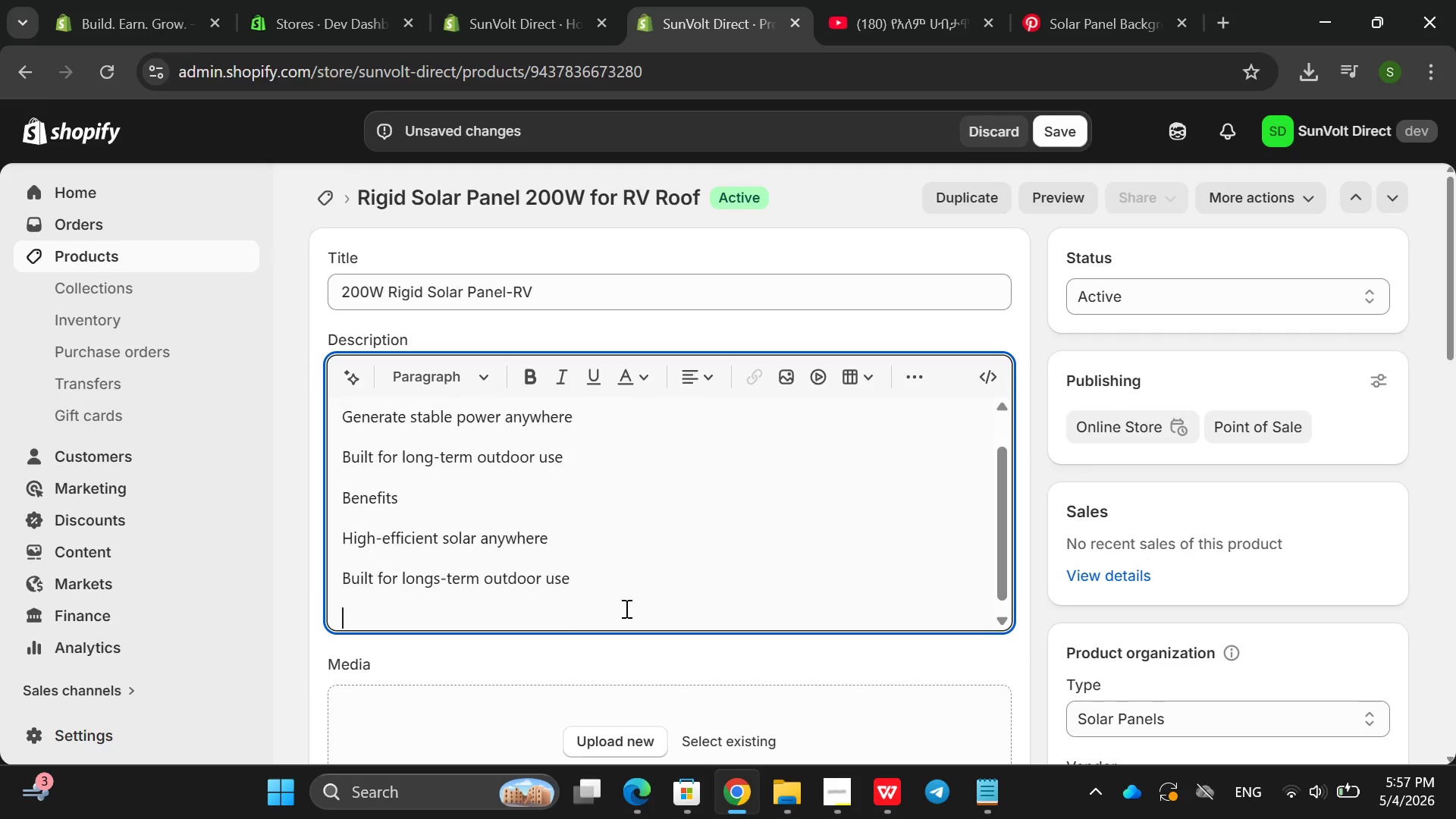 
key(Enter)
 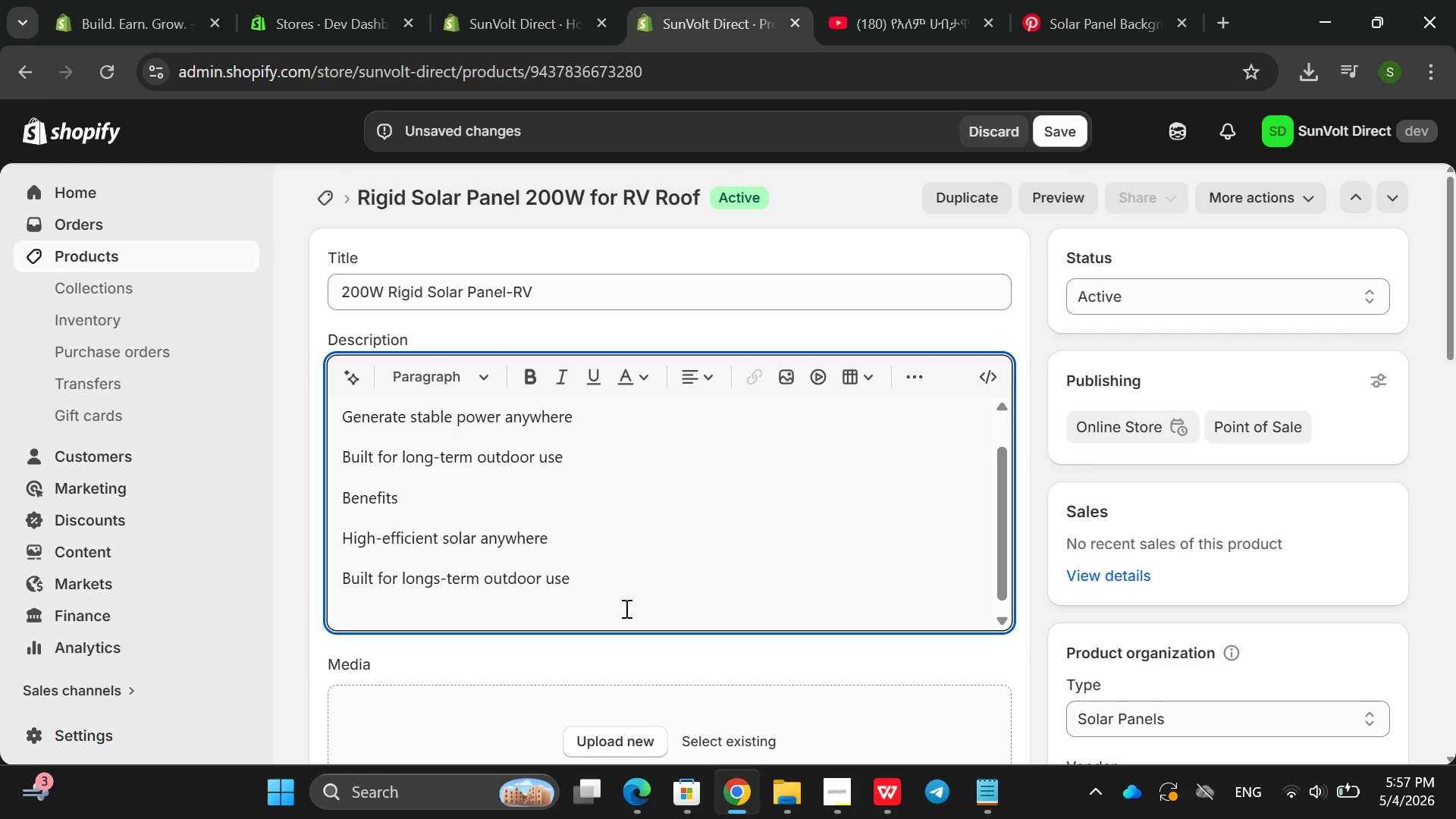 
type(BE)
key(Backspace)
key(Backspace)
key(Backspace)
 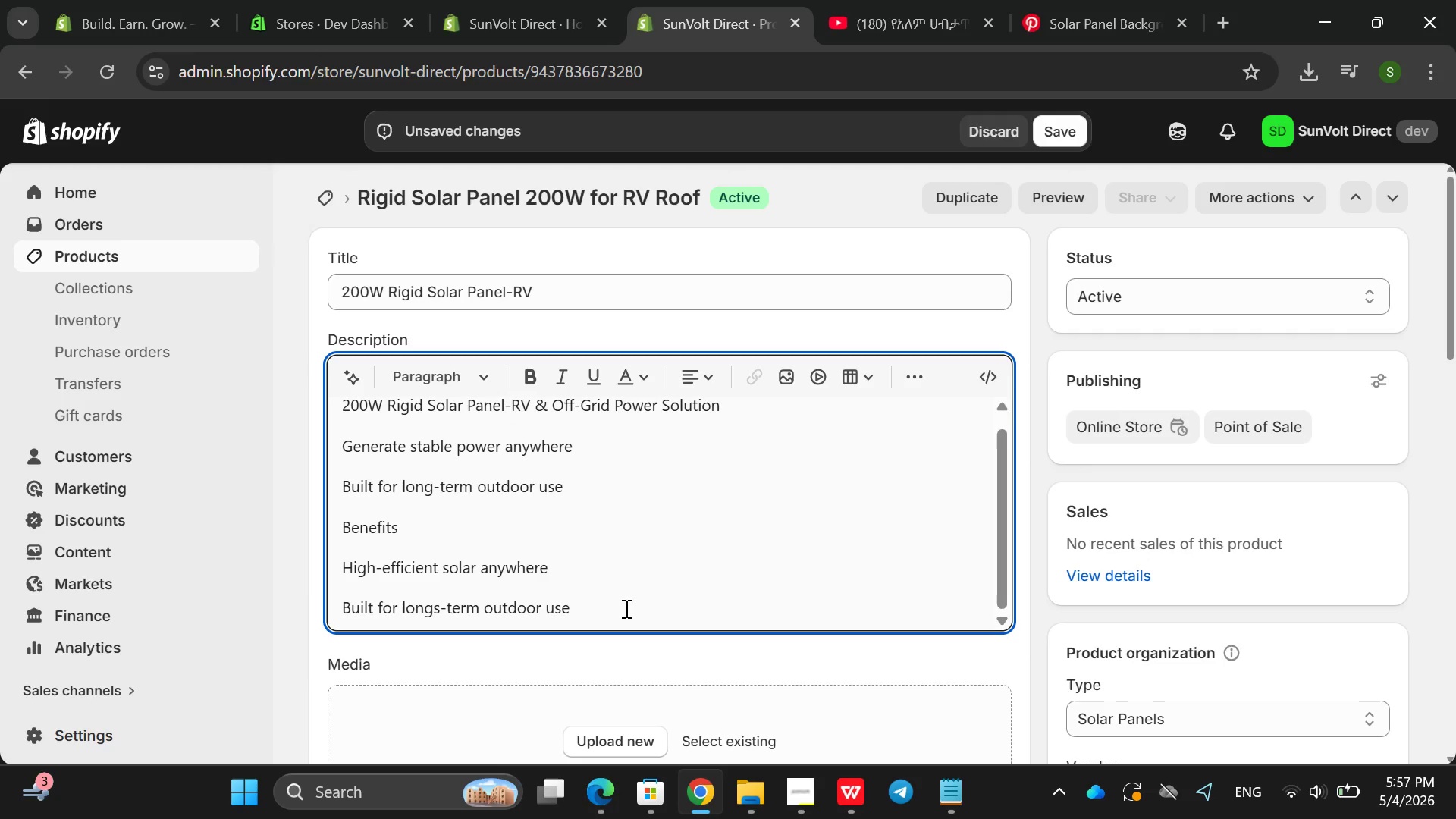 
hold_key(key=Backspace, duration=1.31)
 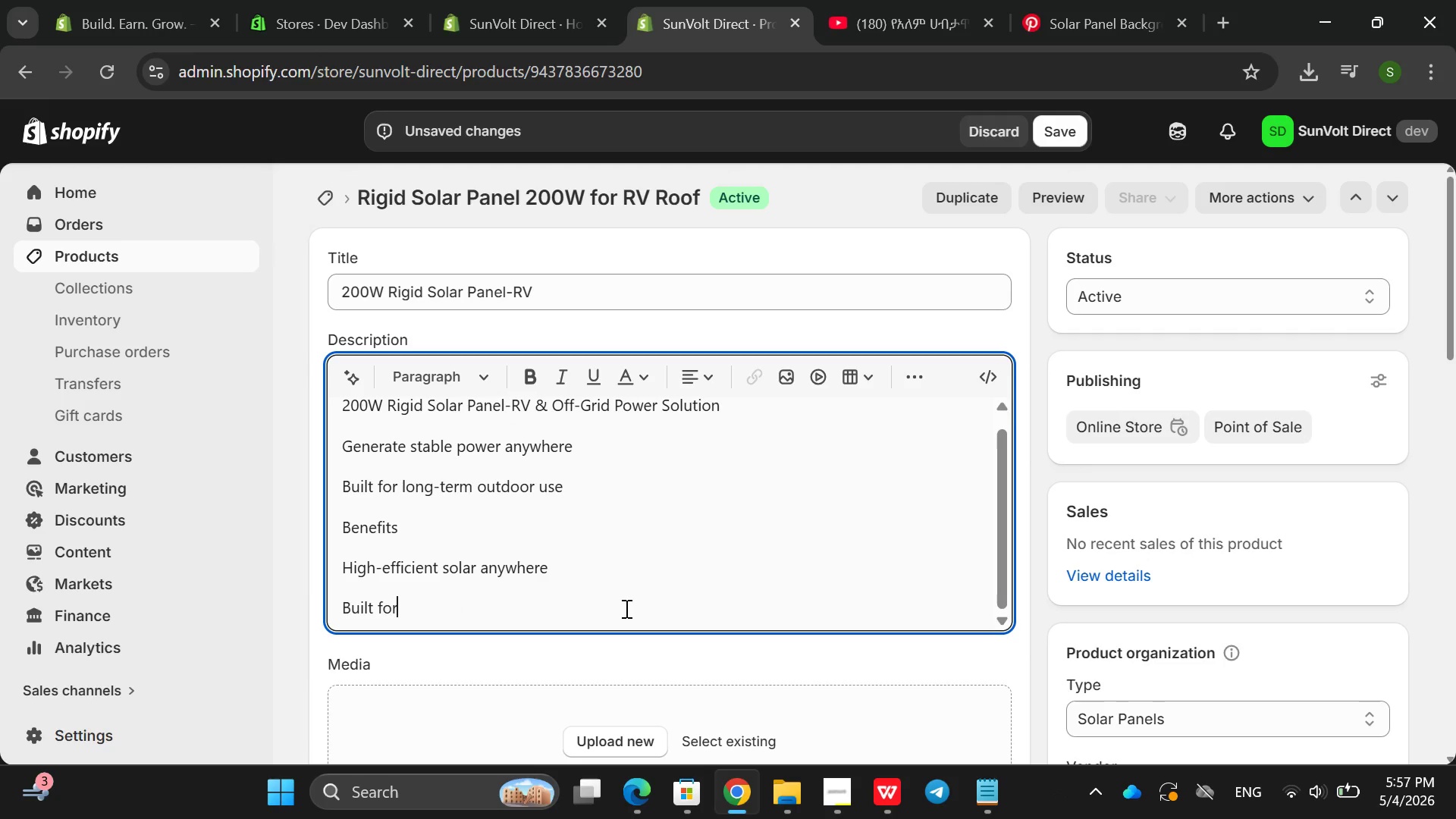 
key(Backspace)
 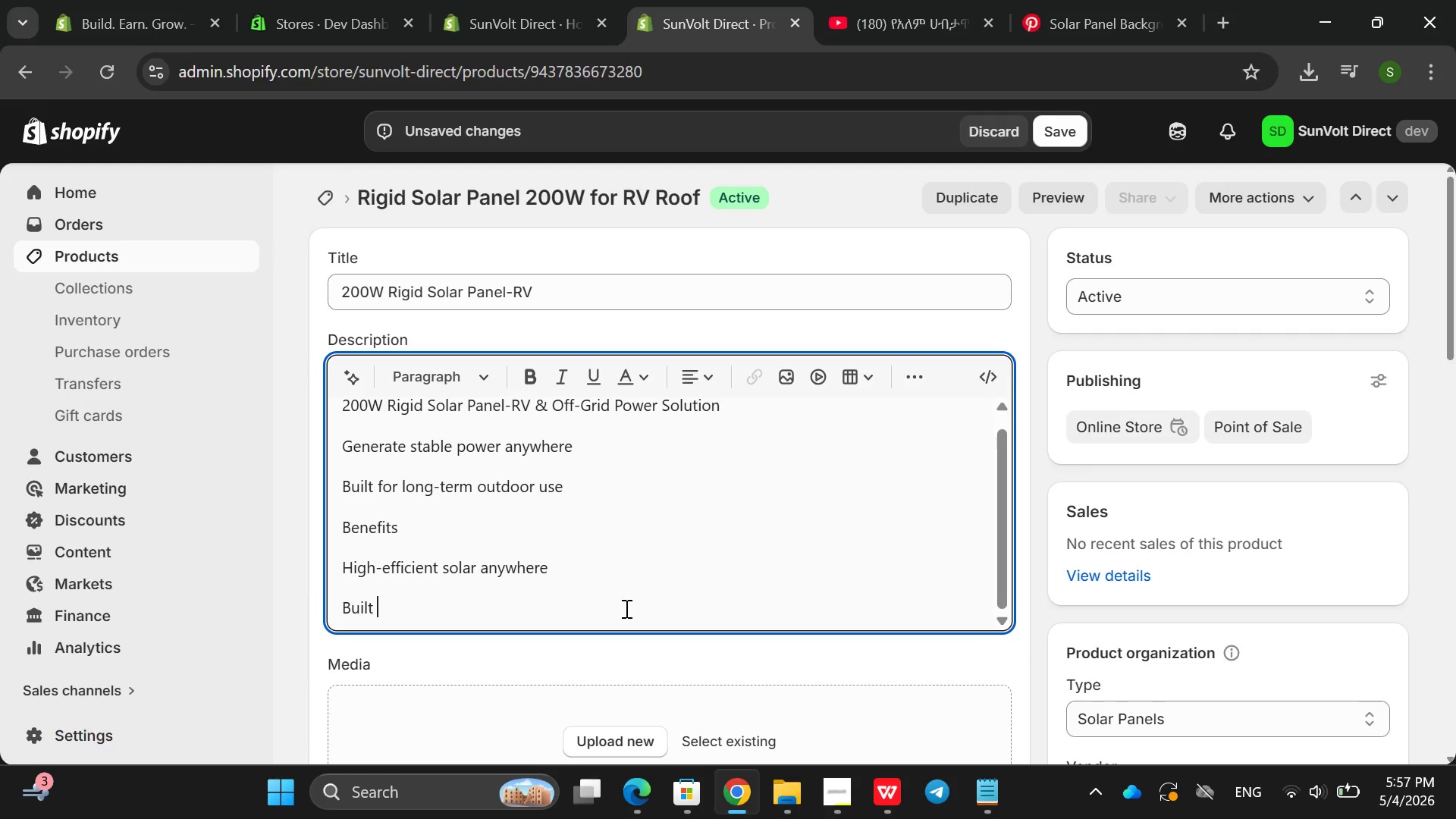 
key(Backspace)
 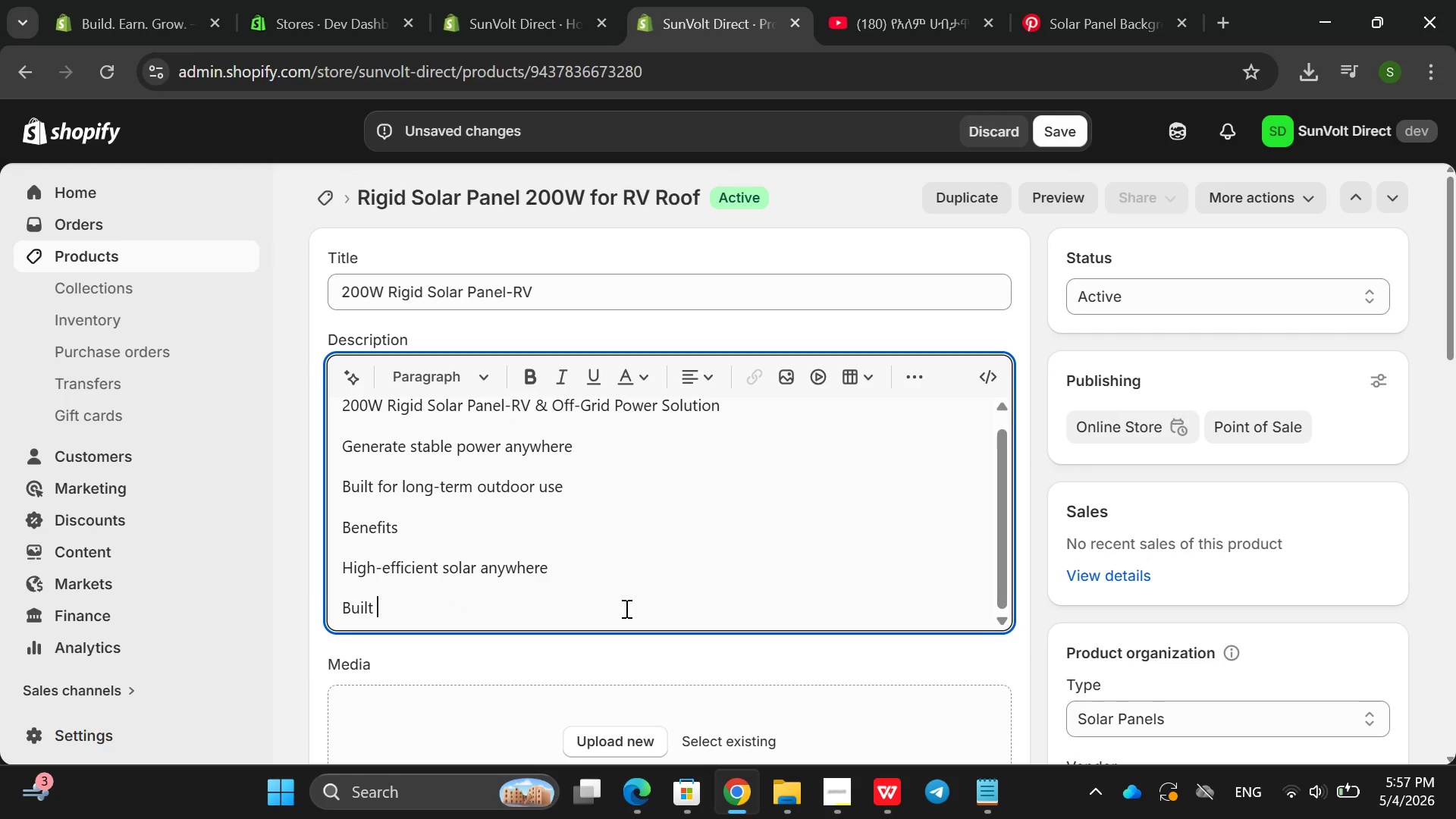 
key(Backspace)
 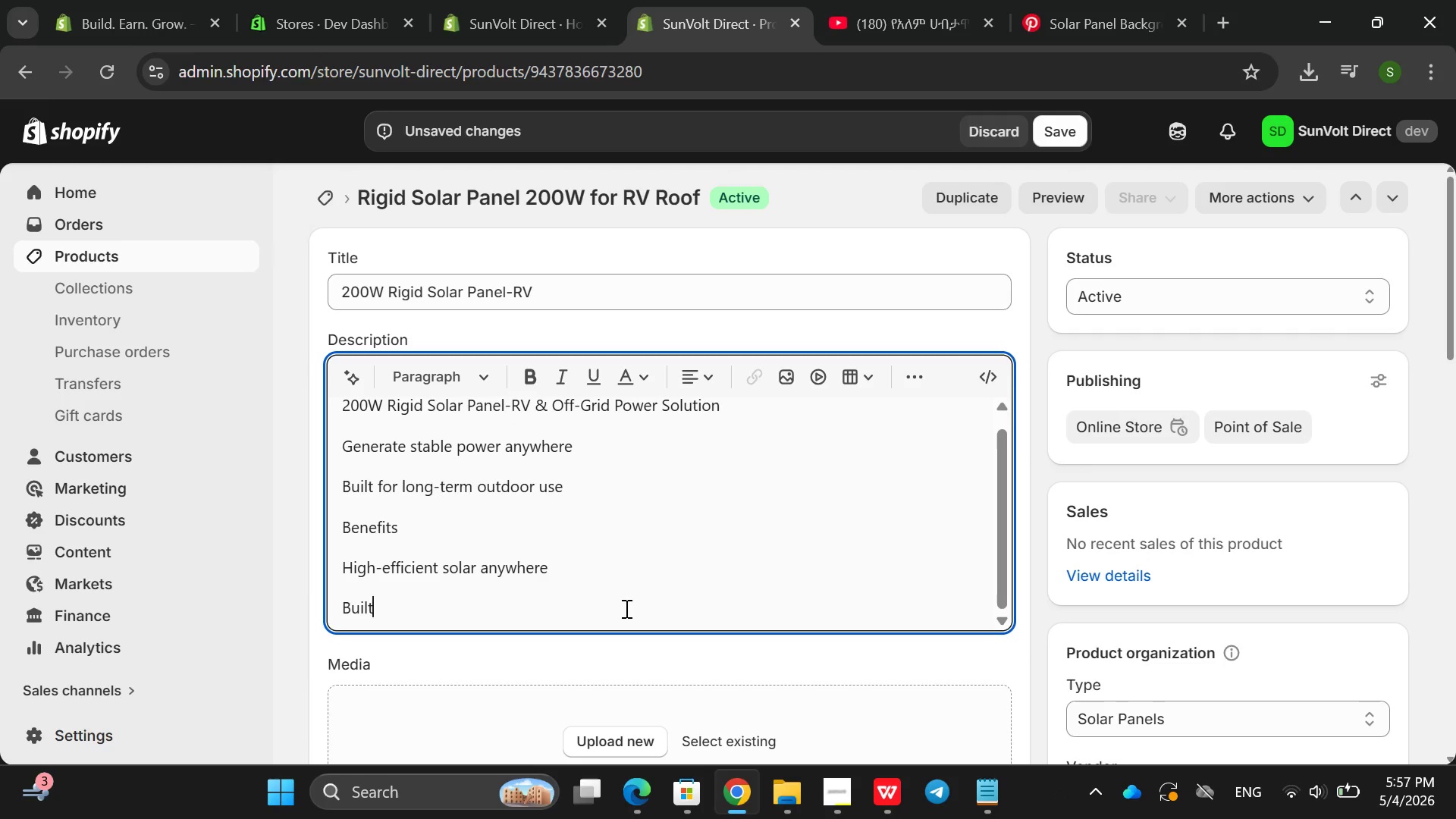 
key(Backspace)
 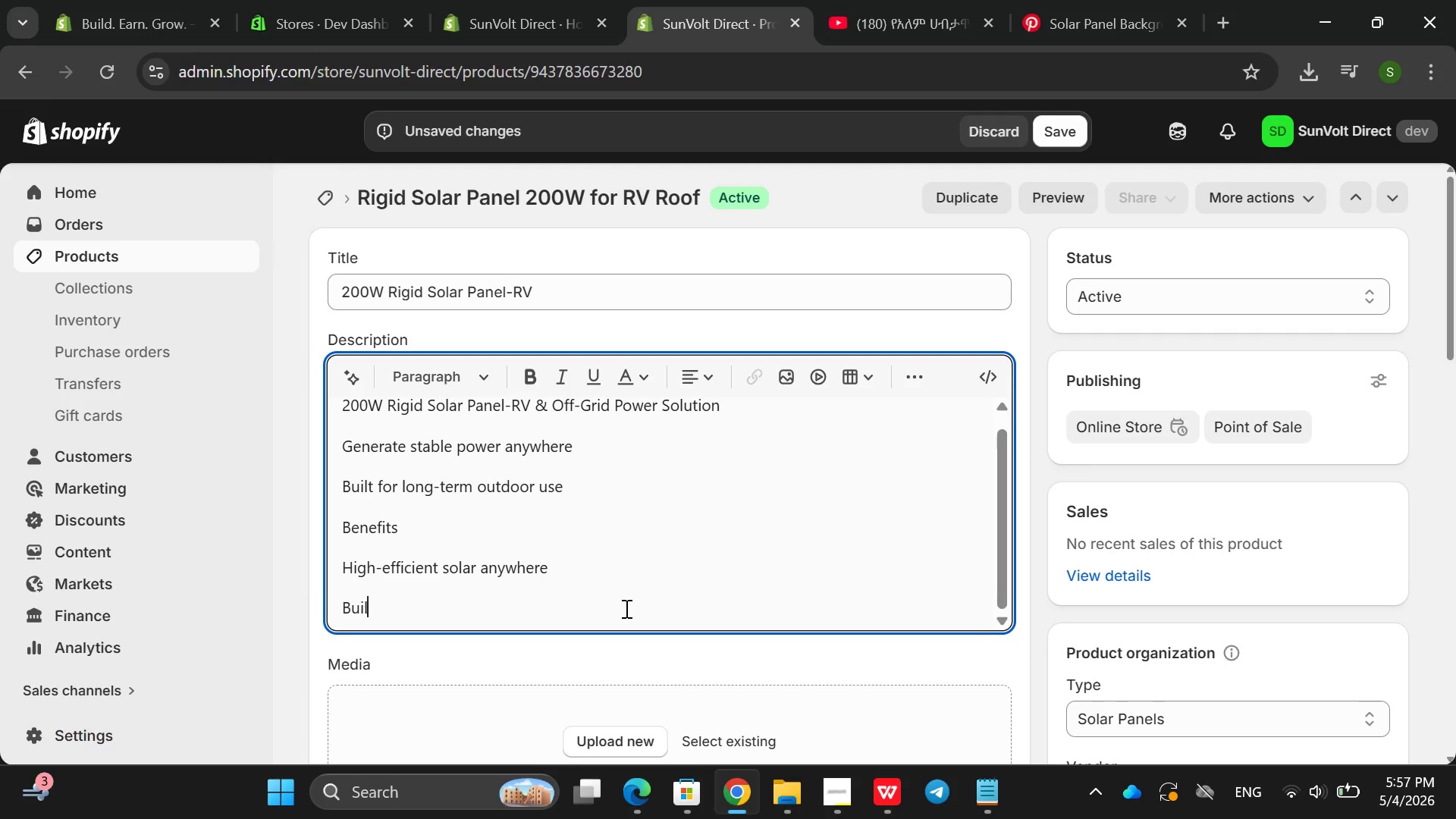 
key(Backspace)
 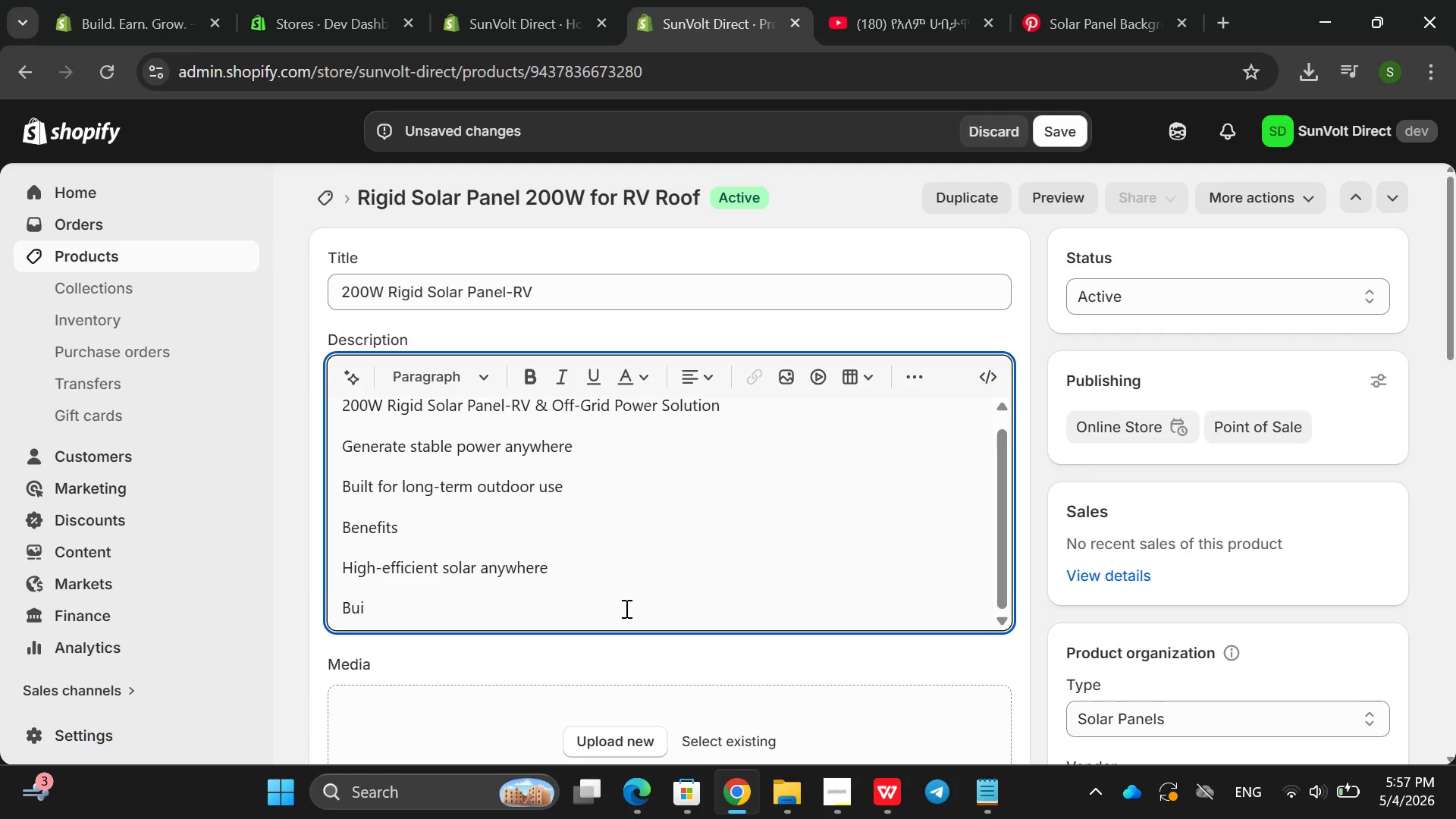 
key(Backspace)
 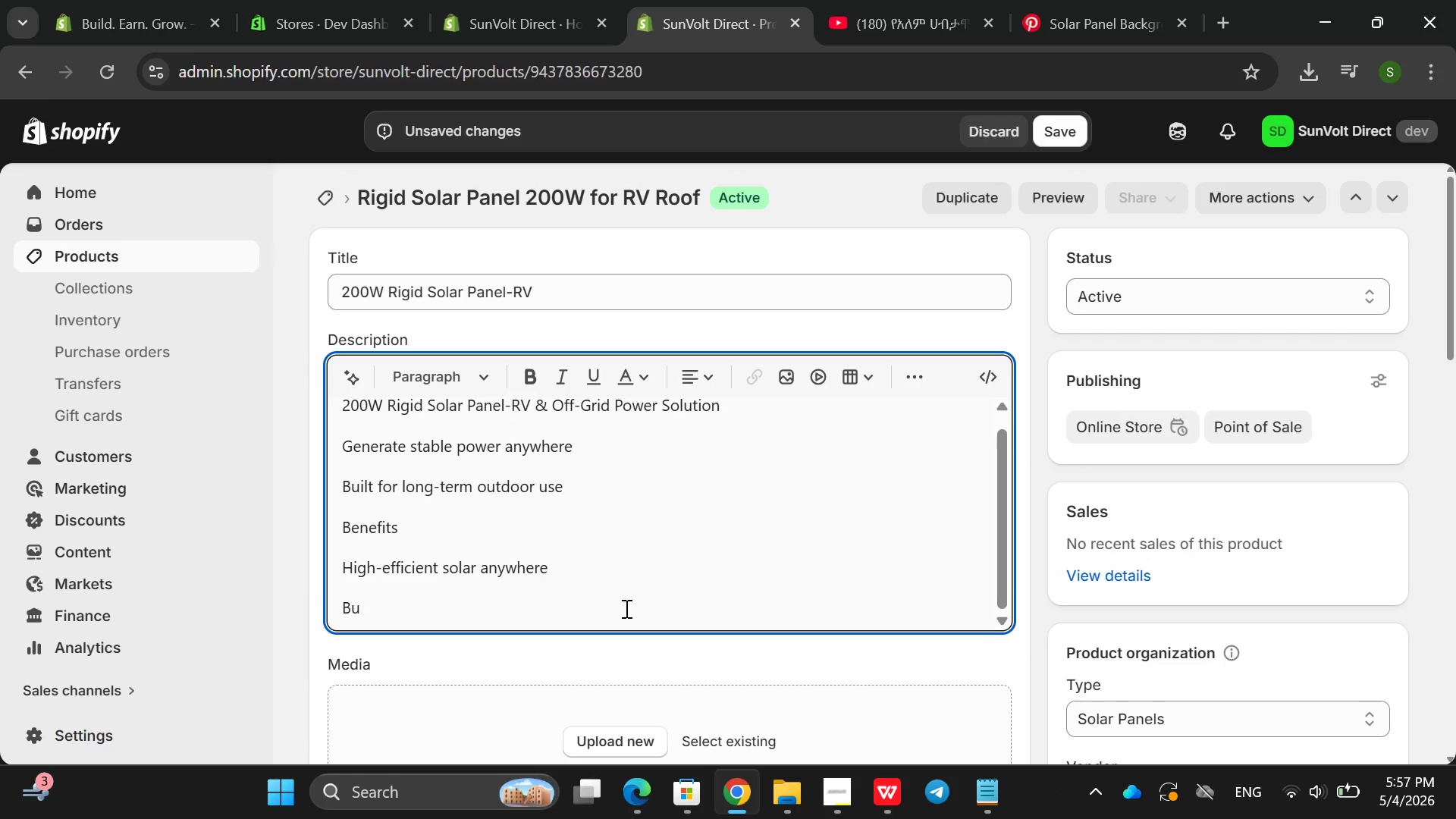 
key(Backspace)
 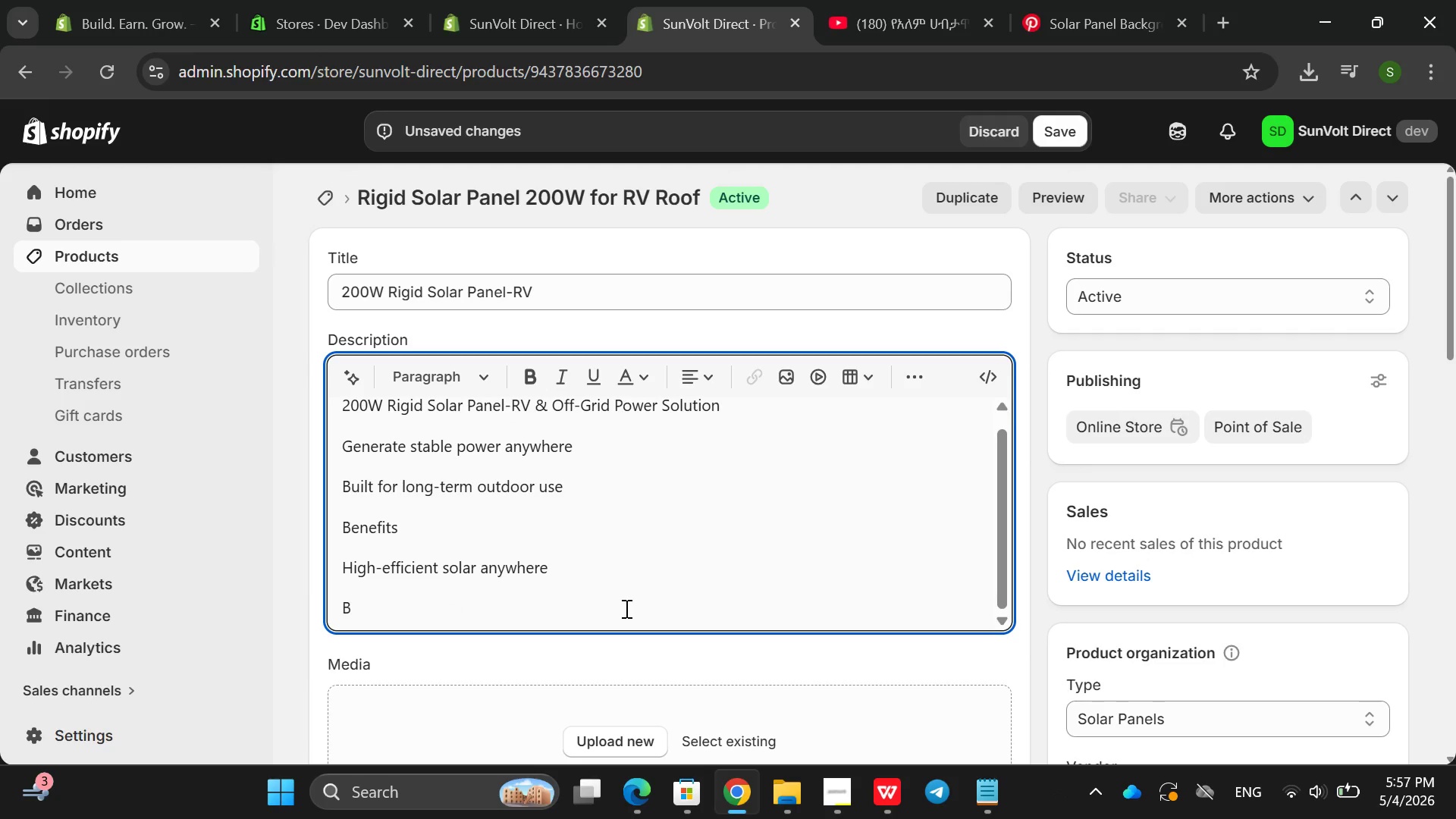 
key(Backspace)
 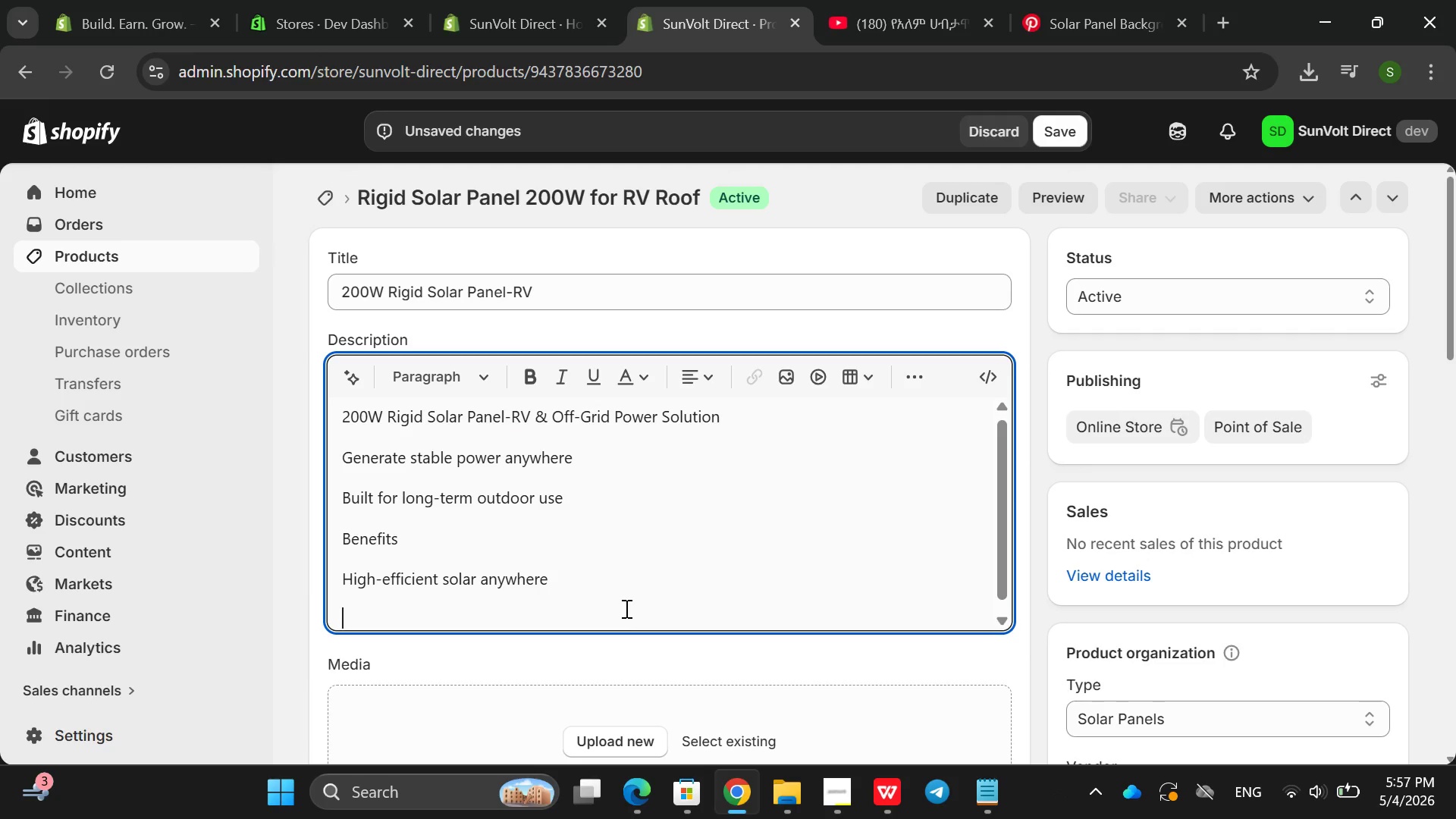 
key(Backspace)
 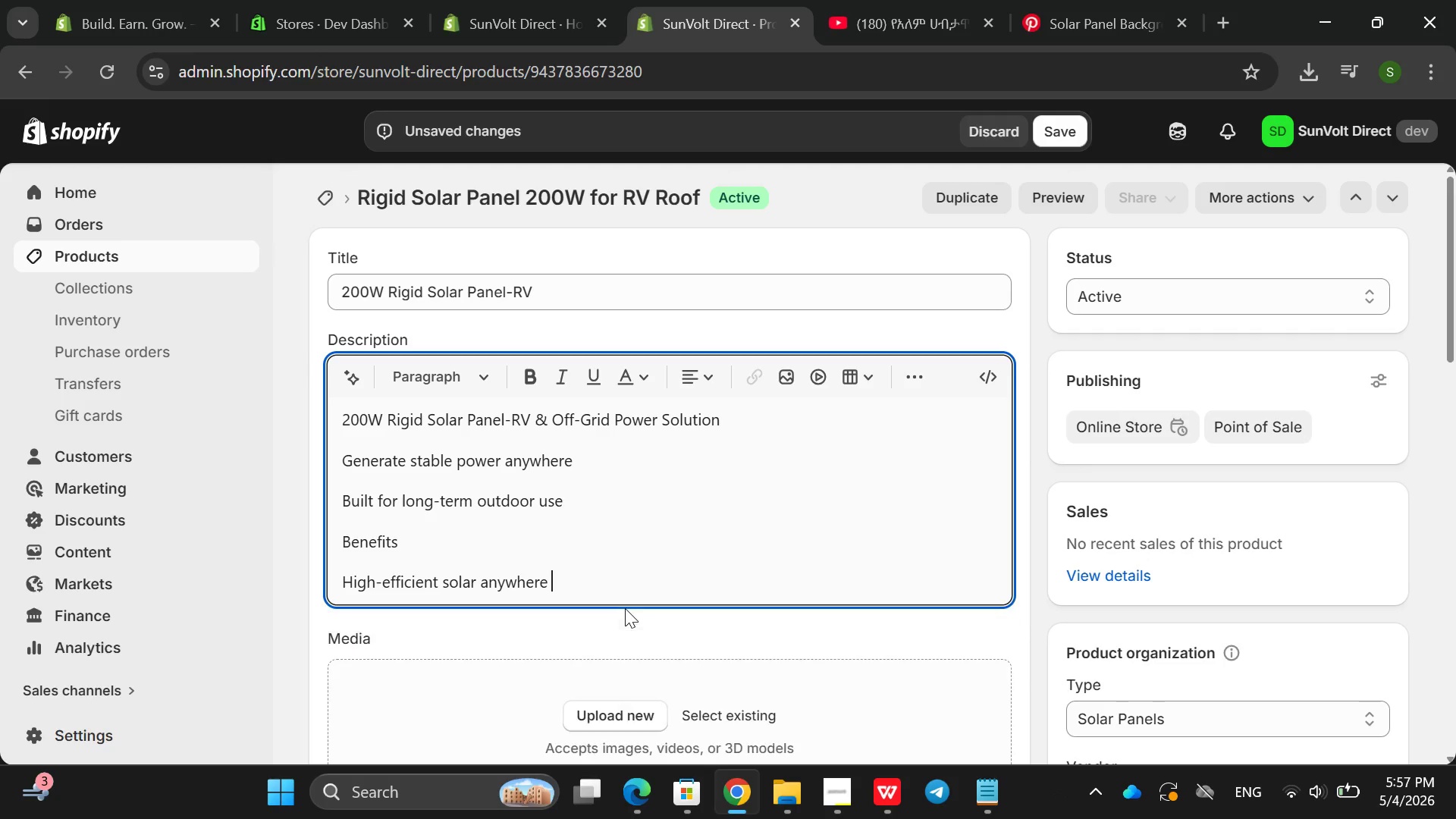 
key(Backspace)
 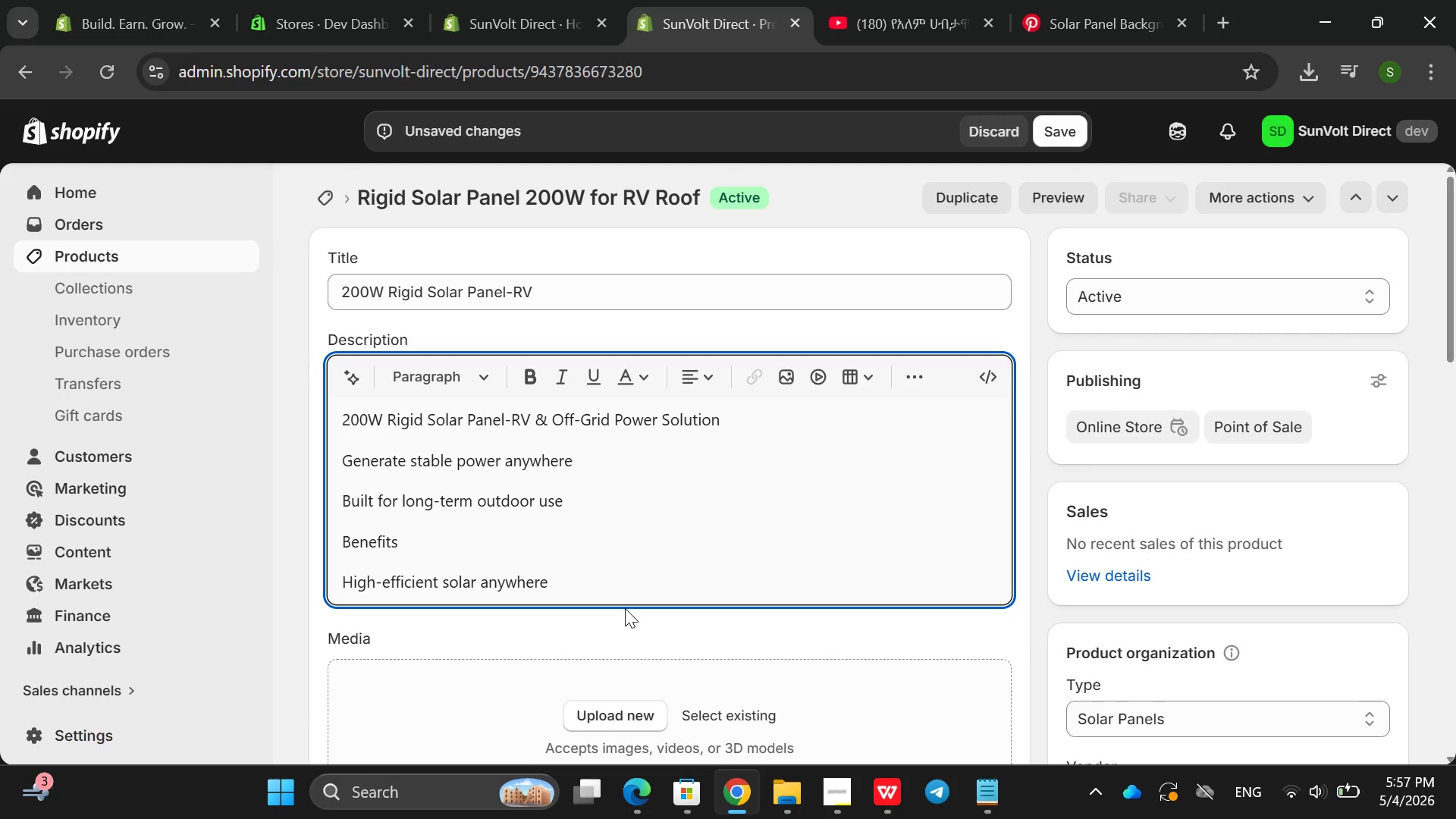 
key(Enter)
 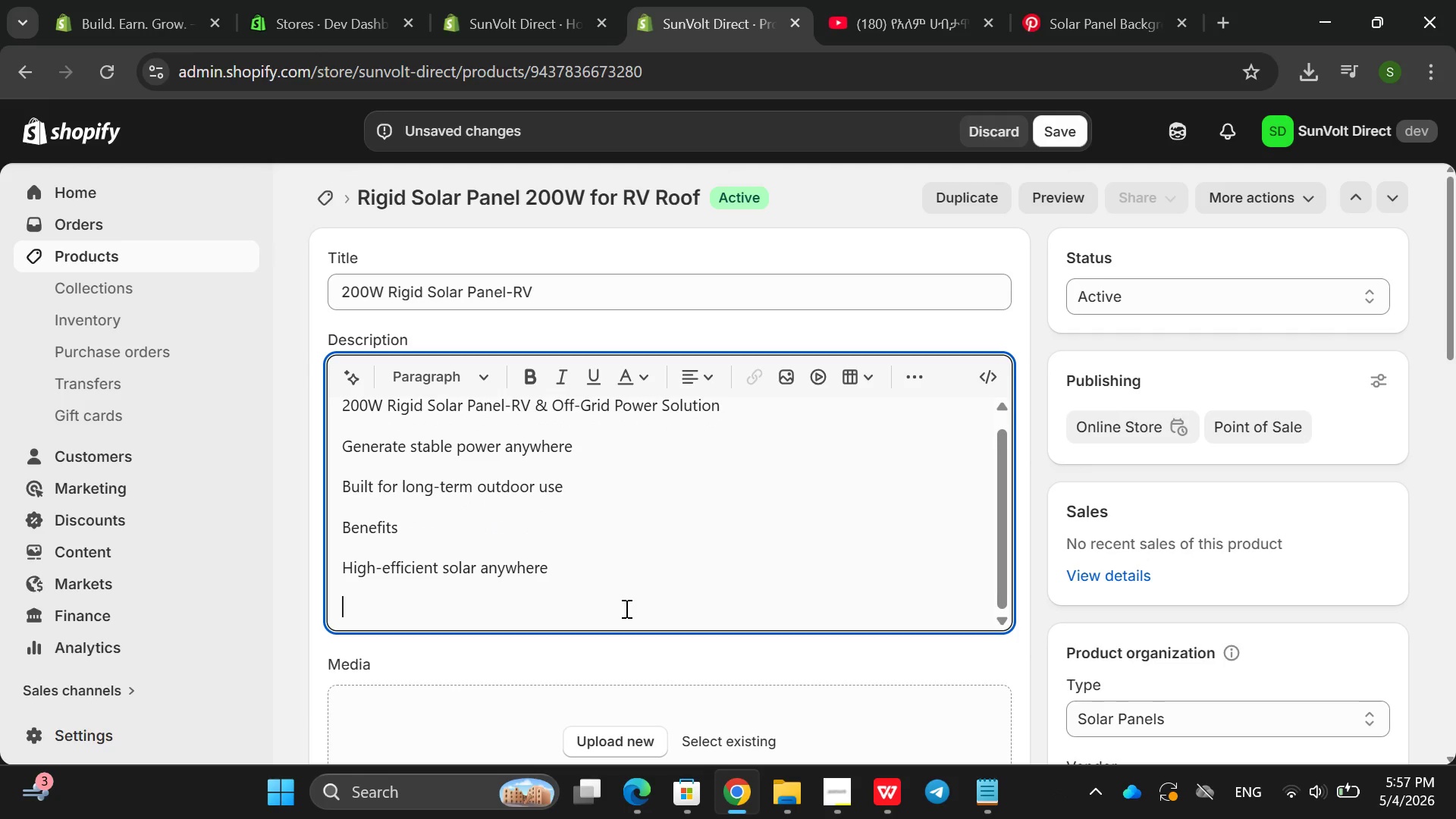 
hold_key(key=ShiftRight, duration=0.47)
 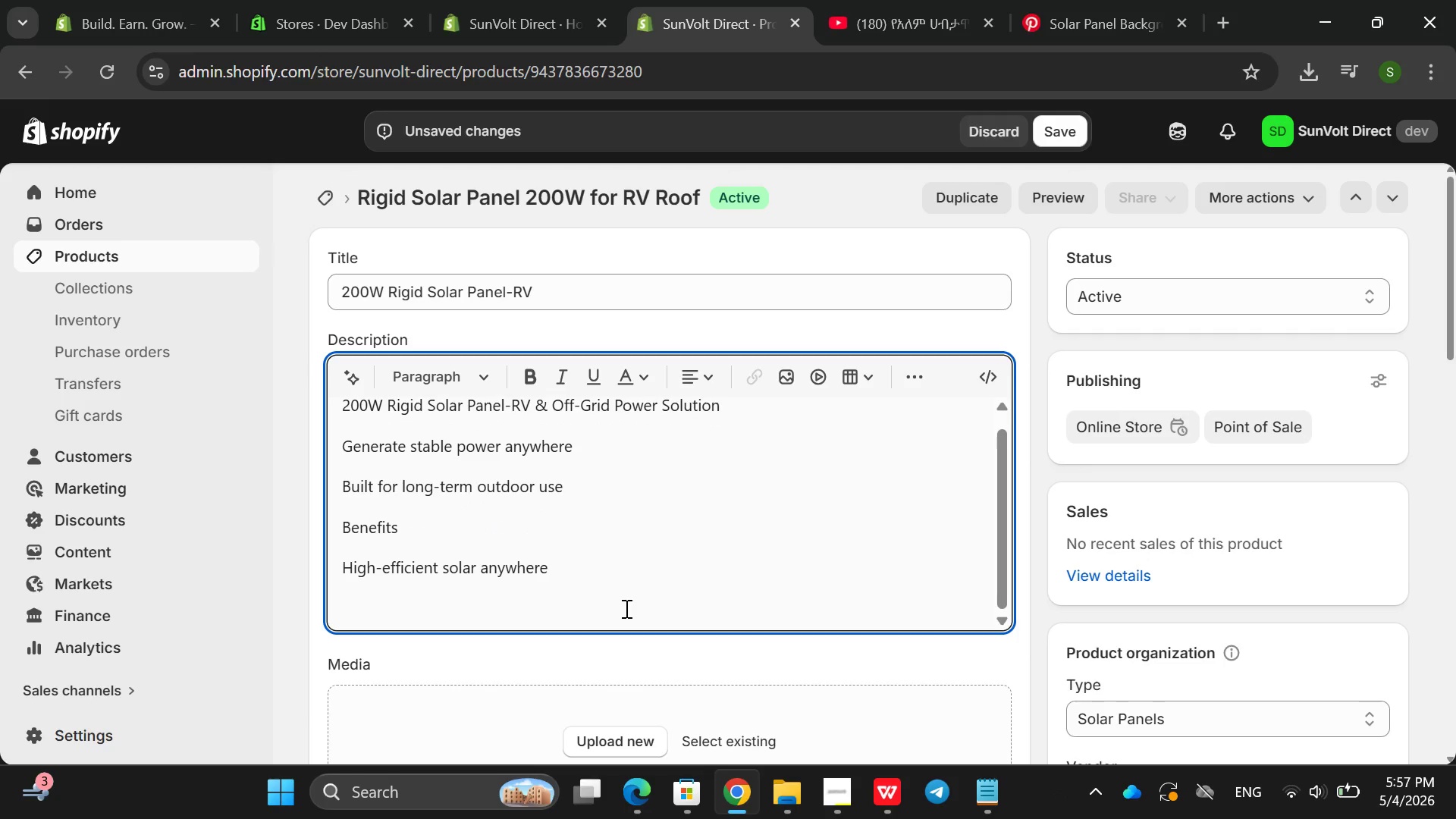 
type(Durbale )
key(Backspace)
key(Backspace)
key(Backspace)
key(Backspace)
key(Backspace)
type(able and )
 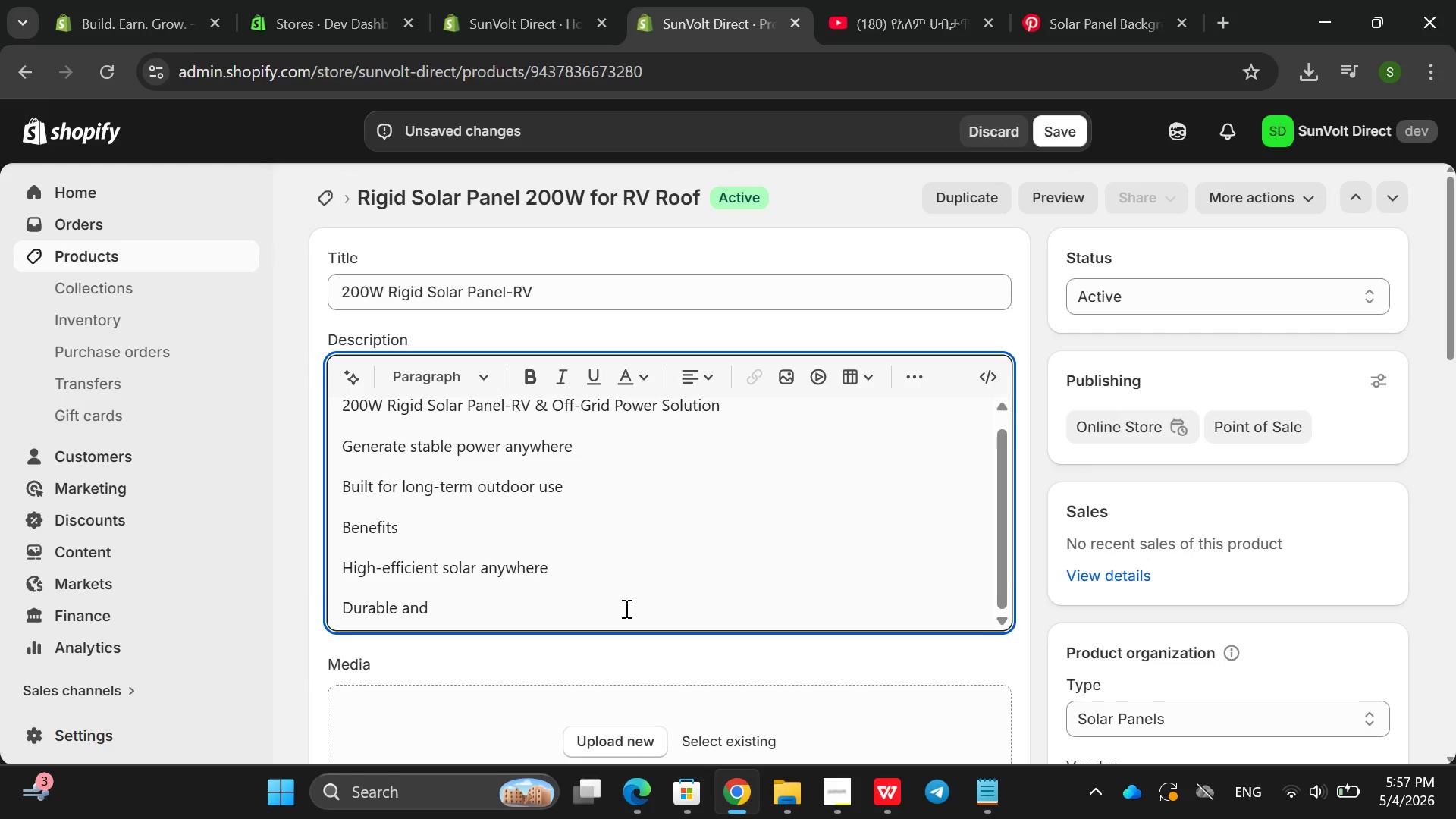 
wait(5.19)
 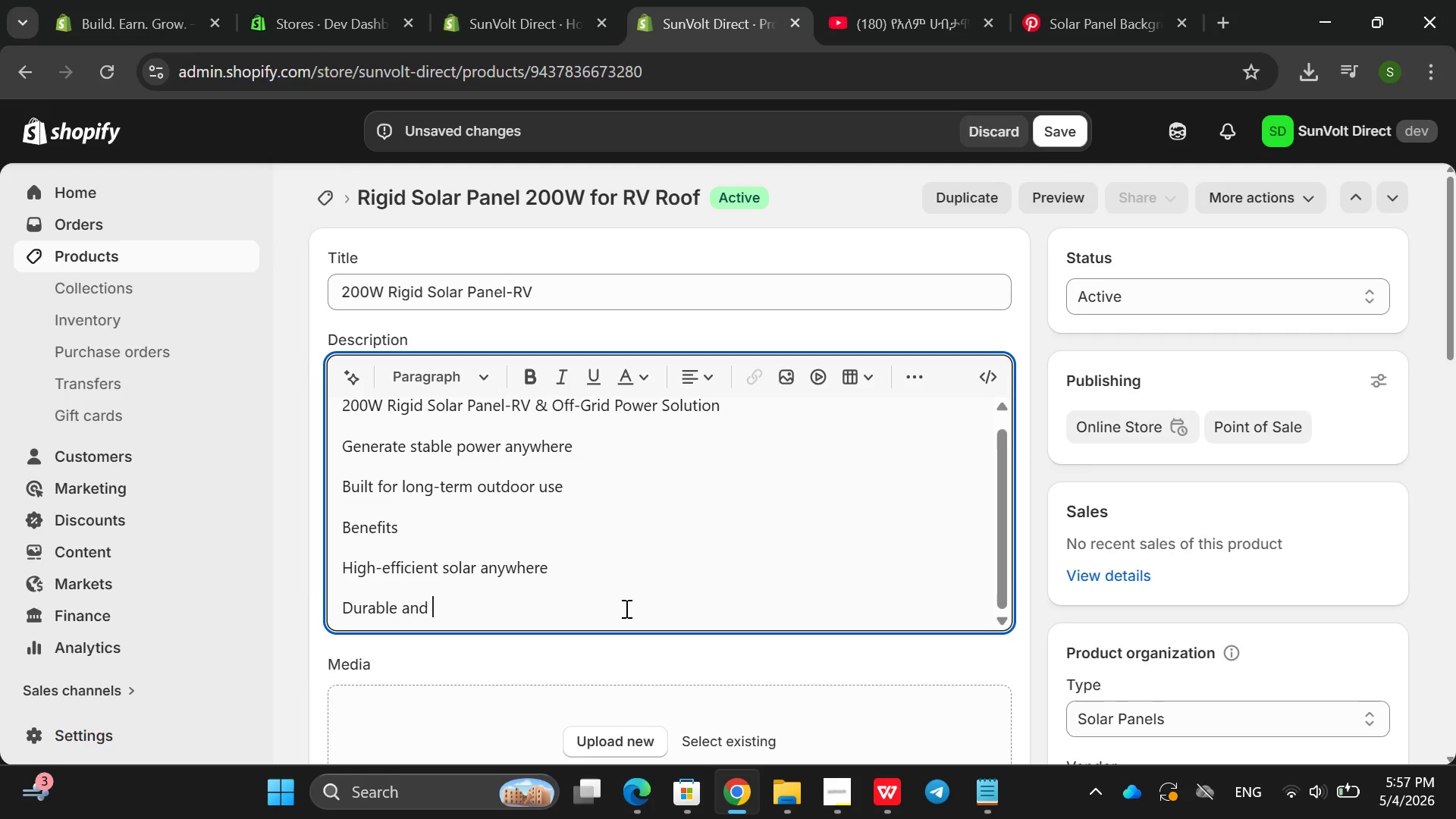 
type(weathr )
 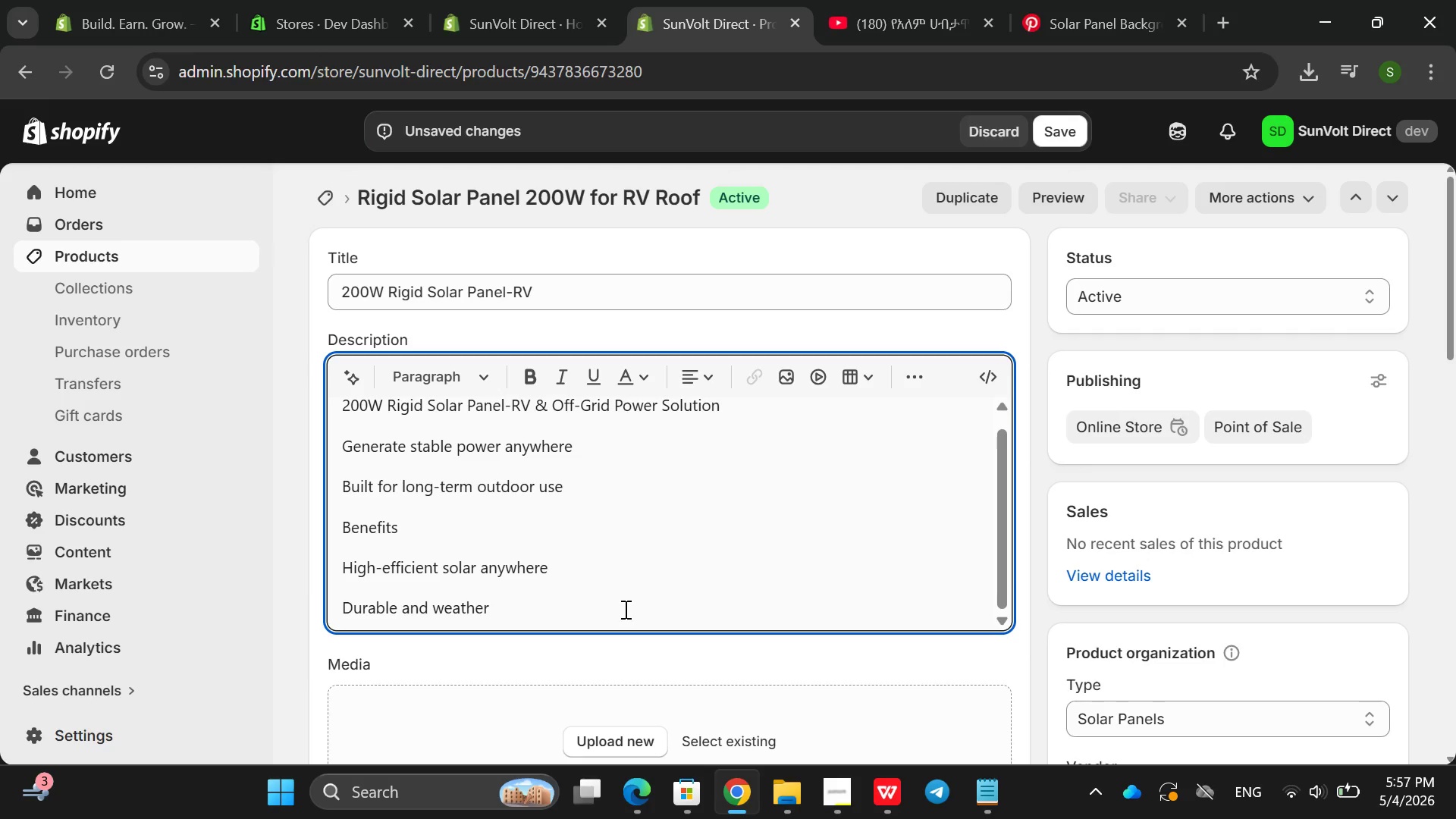 
key(Backspace)
type(-resistant )
 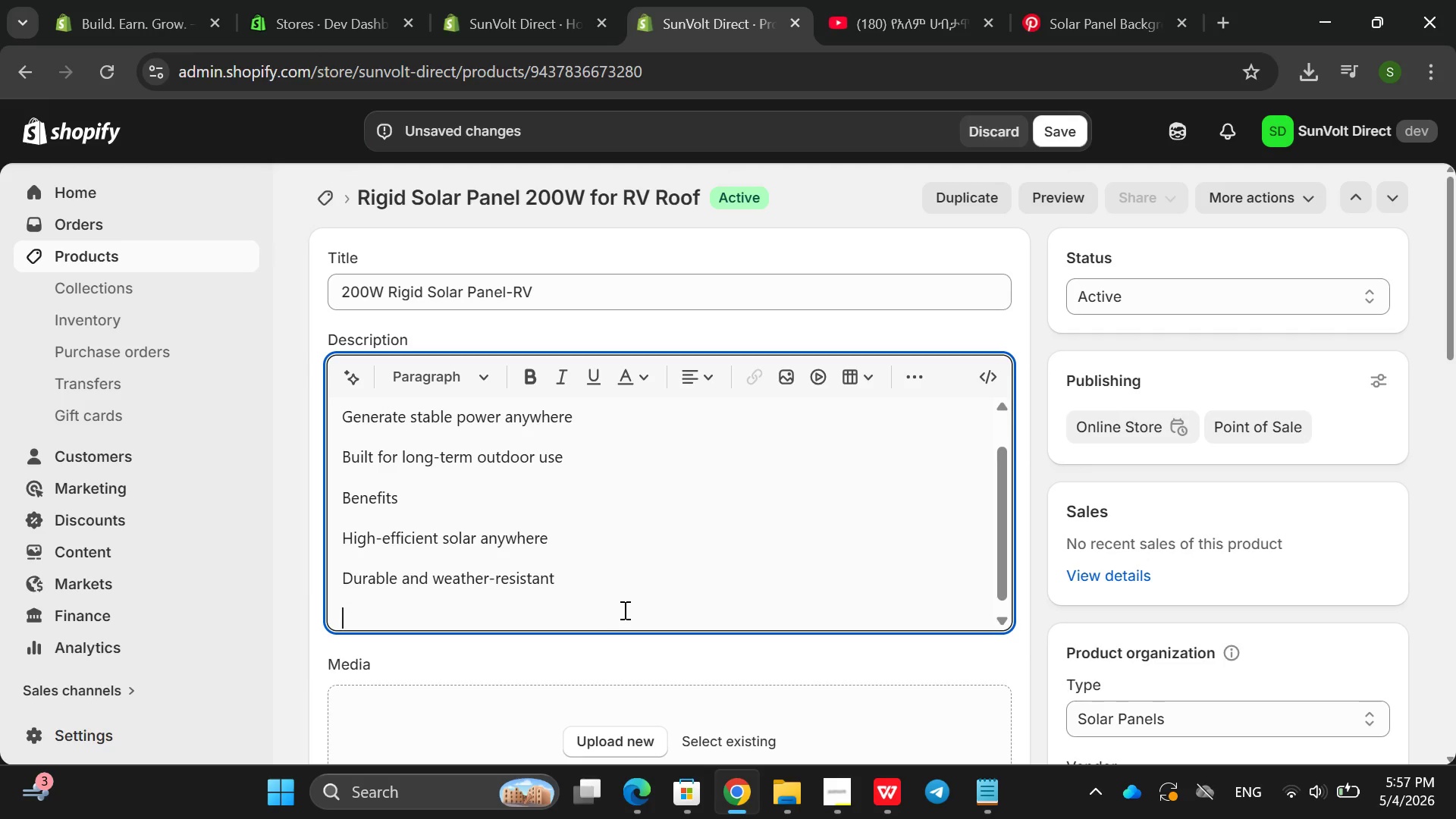 
key(Enter)
 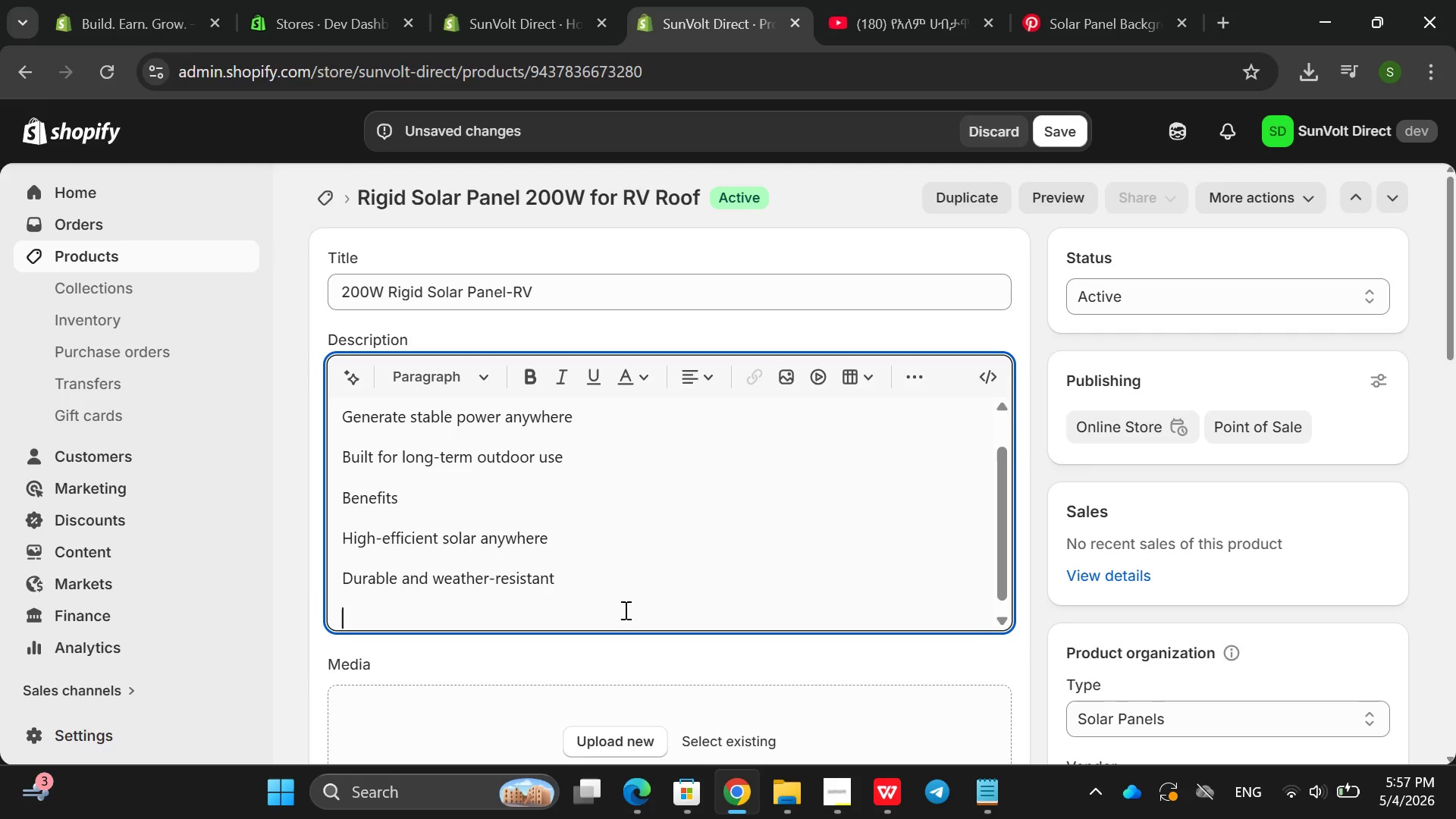 
type(Specs )
key(Backspace)
key(Backspace)
key(Backspace)
key(Backspace)
key(Backspace)
key(Backspace)
type(Ideal )
key(Backspace)
key(Backspace)
type(l for backuo po)
key(Backspace)
key(Backspace)
key(Backspace)
key(Backspace)
type(p pow)
key(Backspace)
type(wer)
 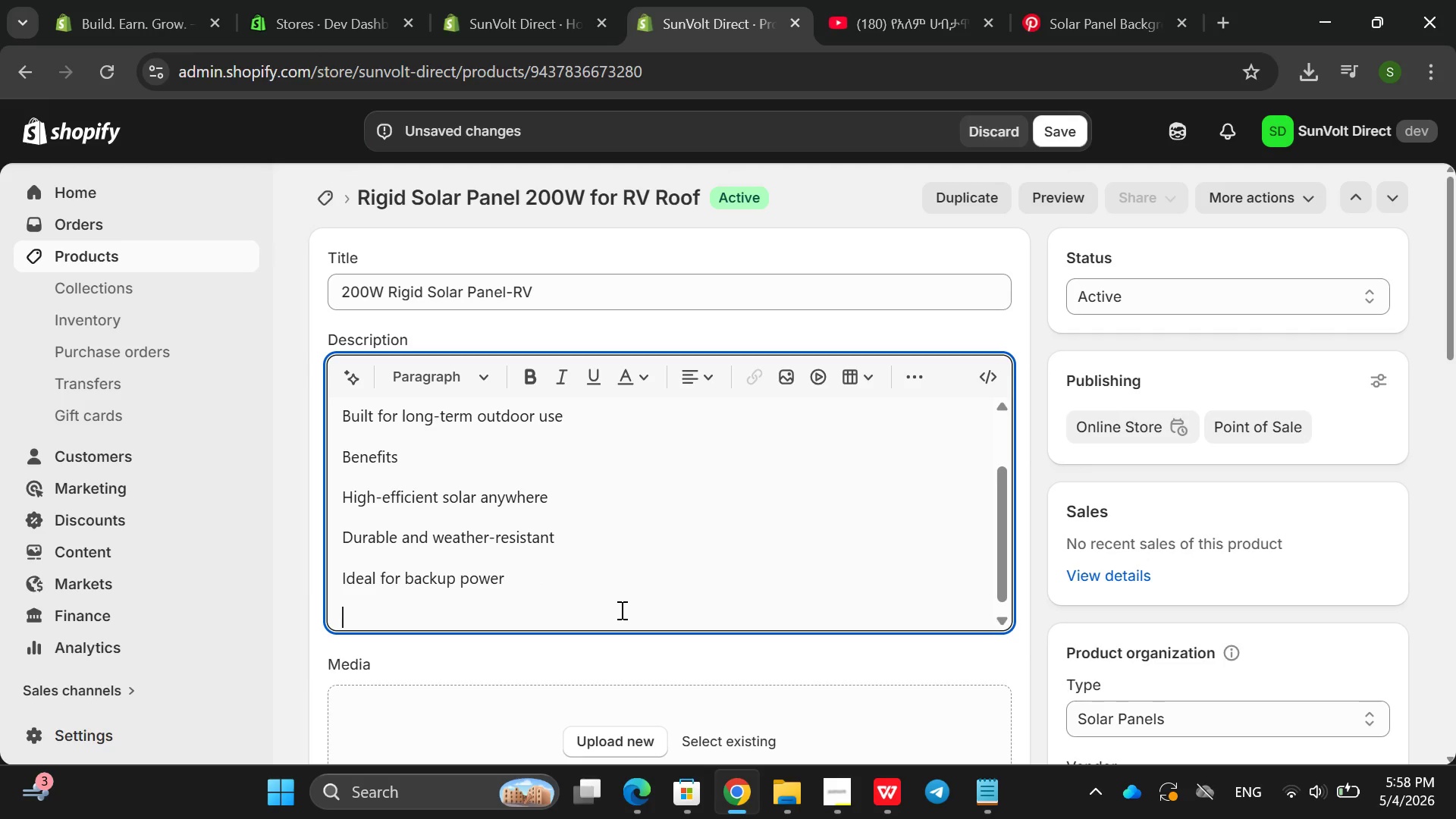 
 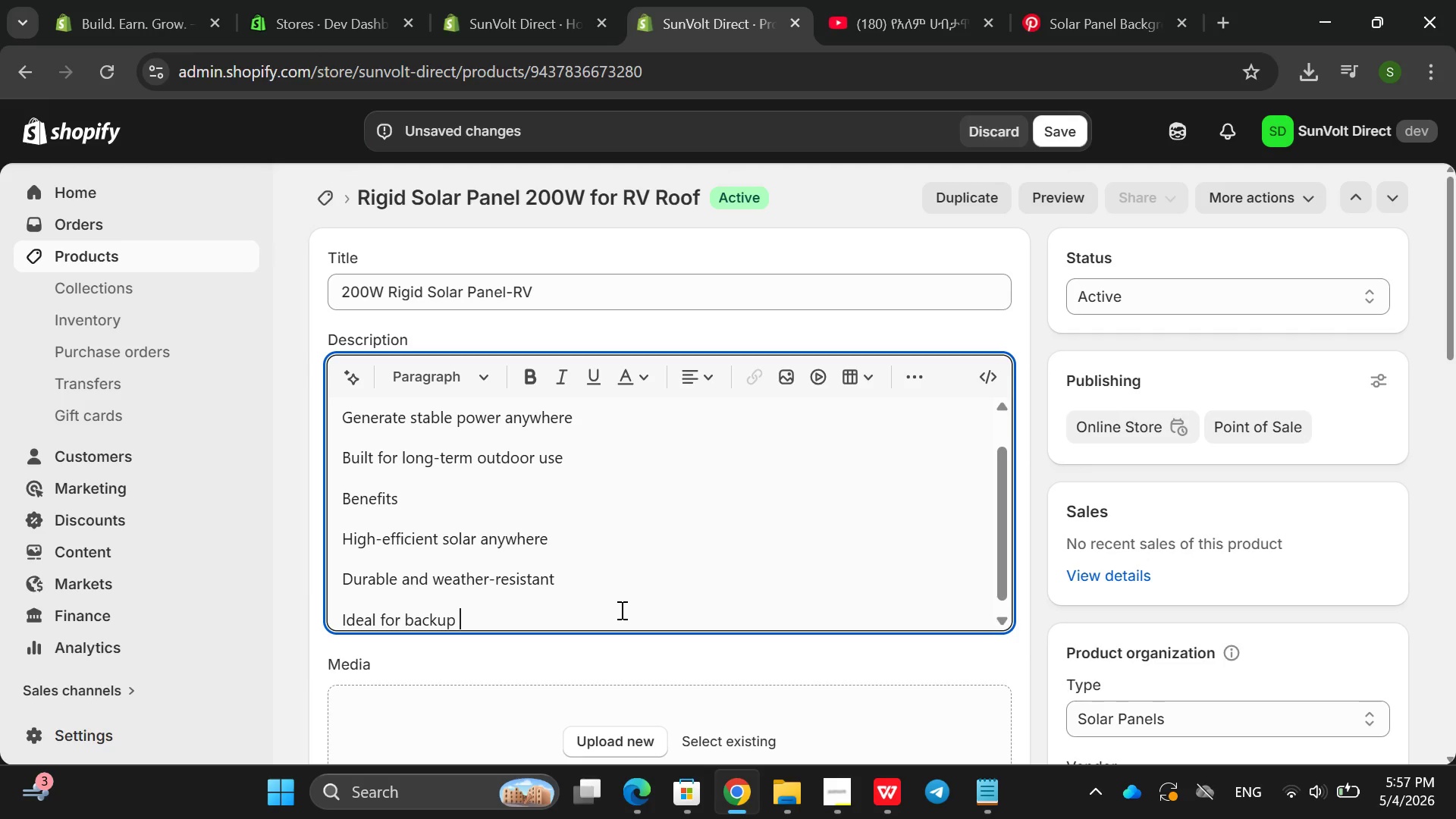 
key(Enter)
 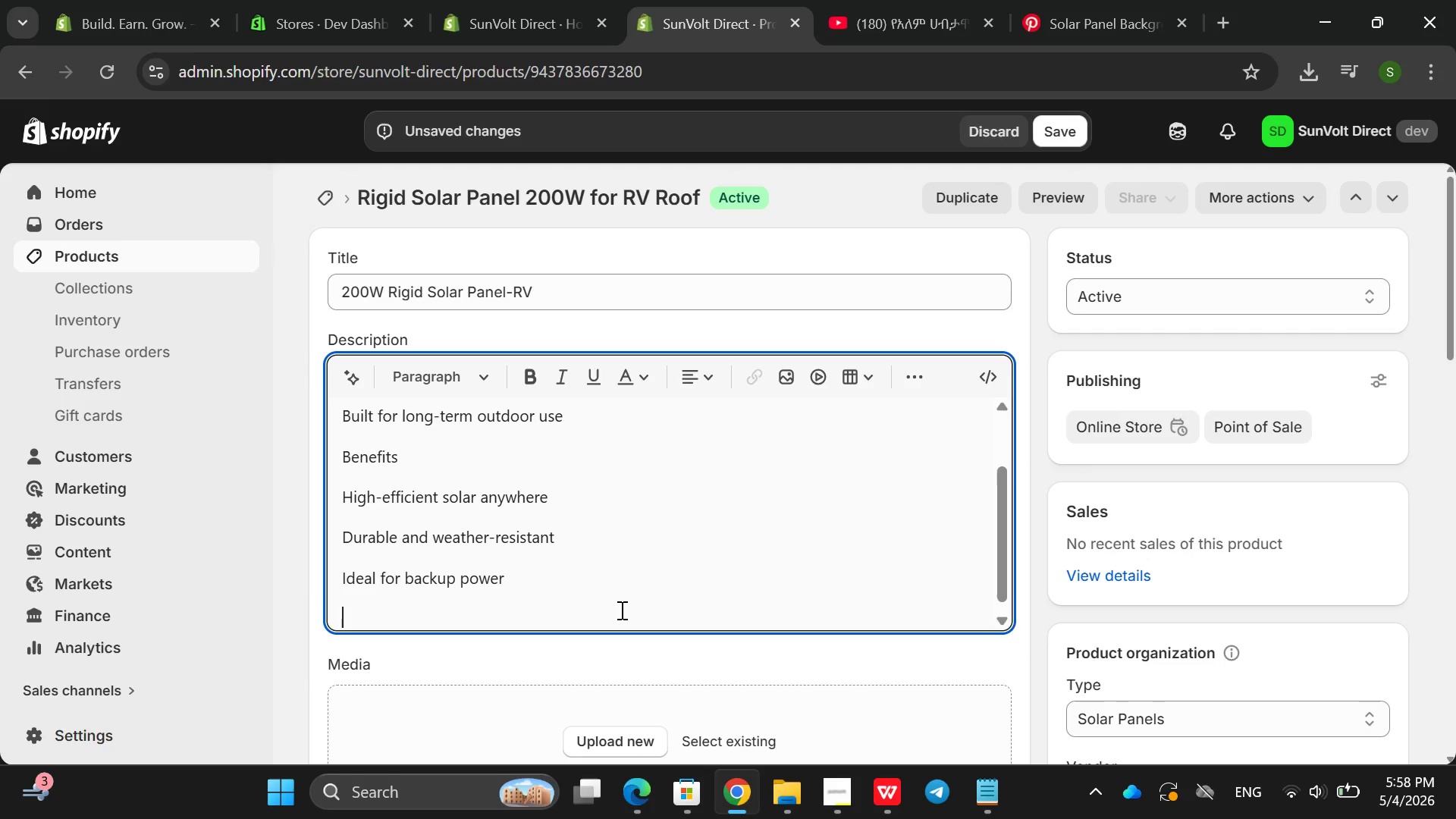 
hold_key(key=ShiftRight, duration=0.41)
 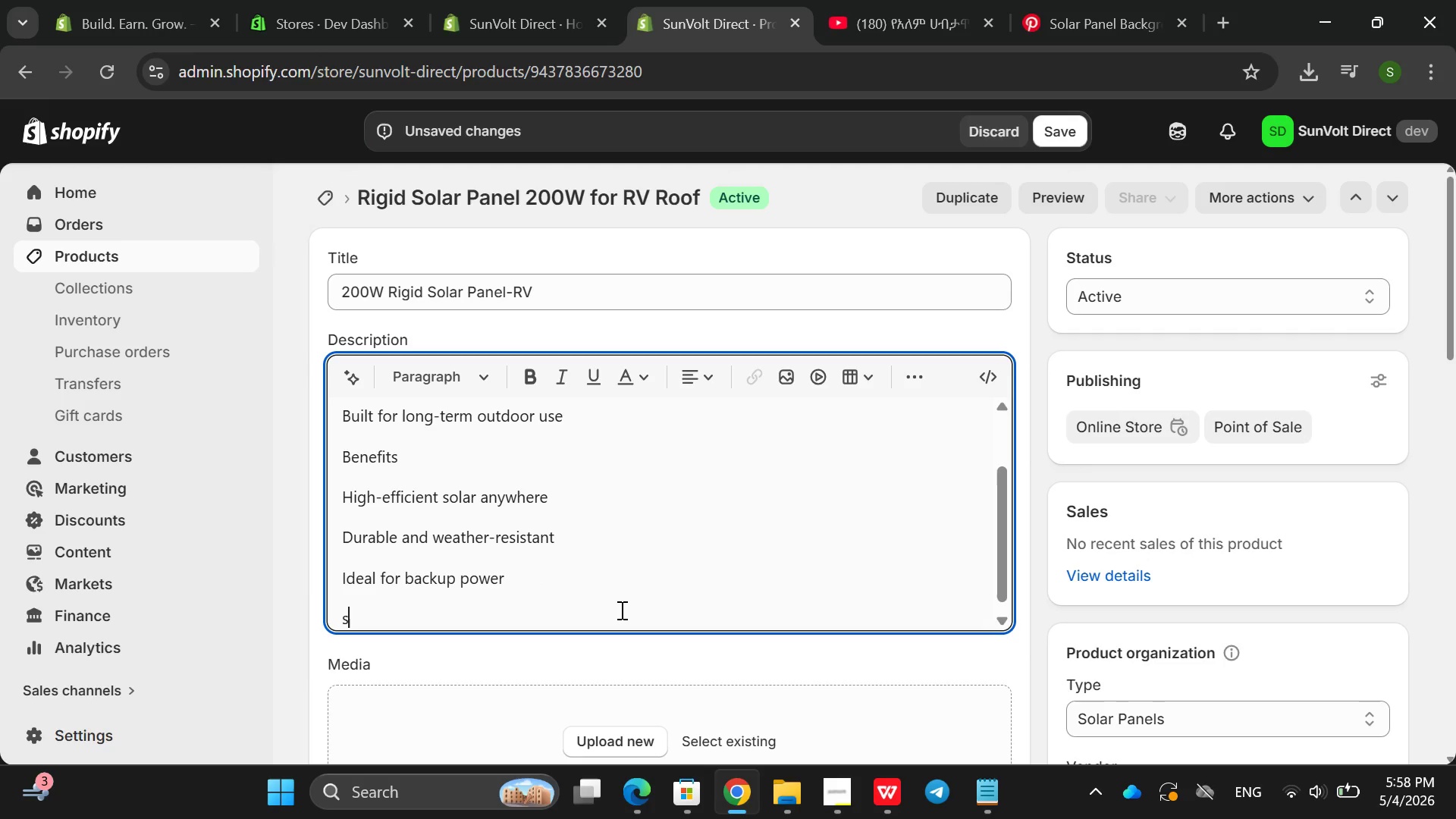 
type(s)
key(Backspace)
type(Spc)
key(Backspace)
type(ecs )
 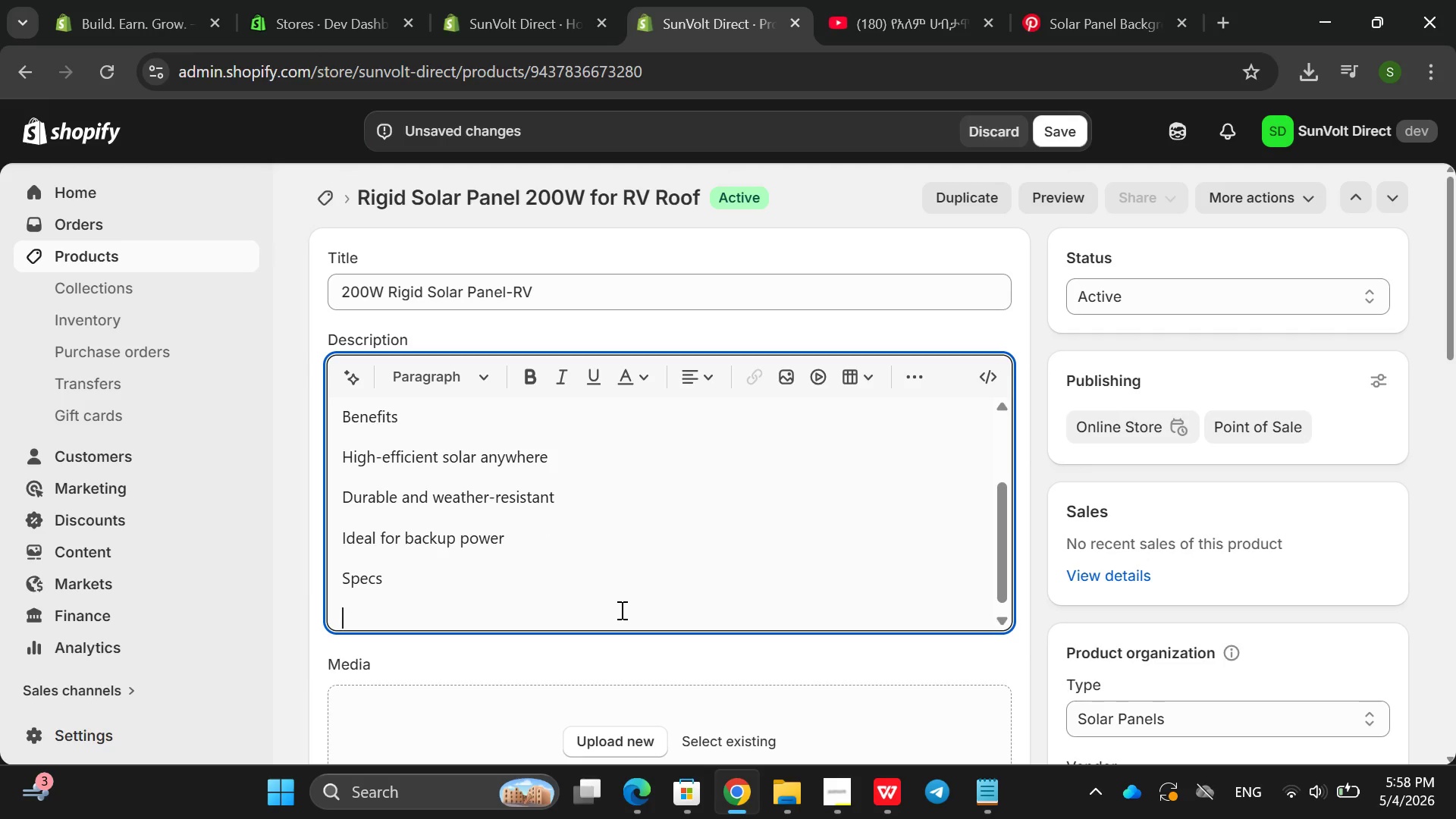 
key(Enter)
 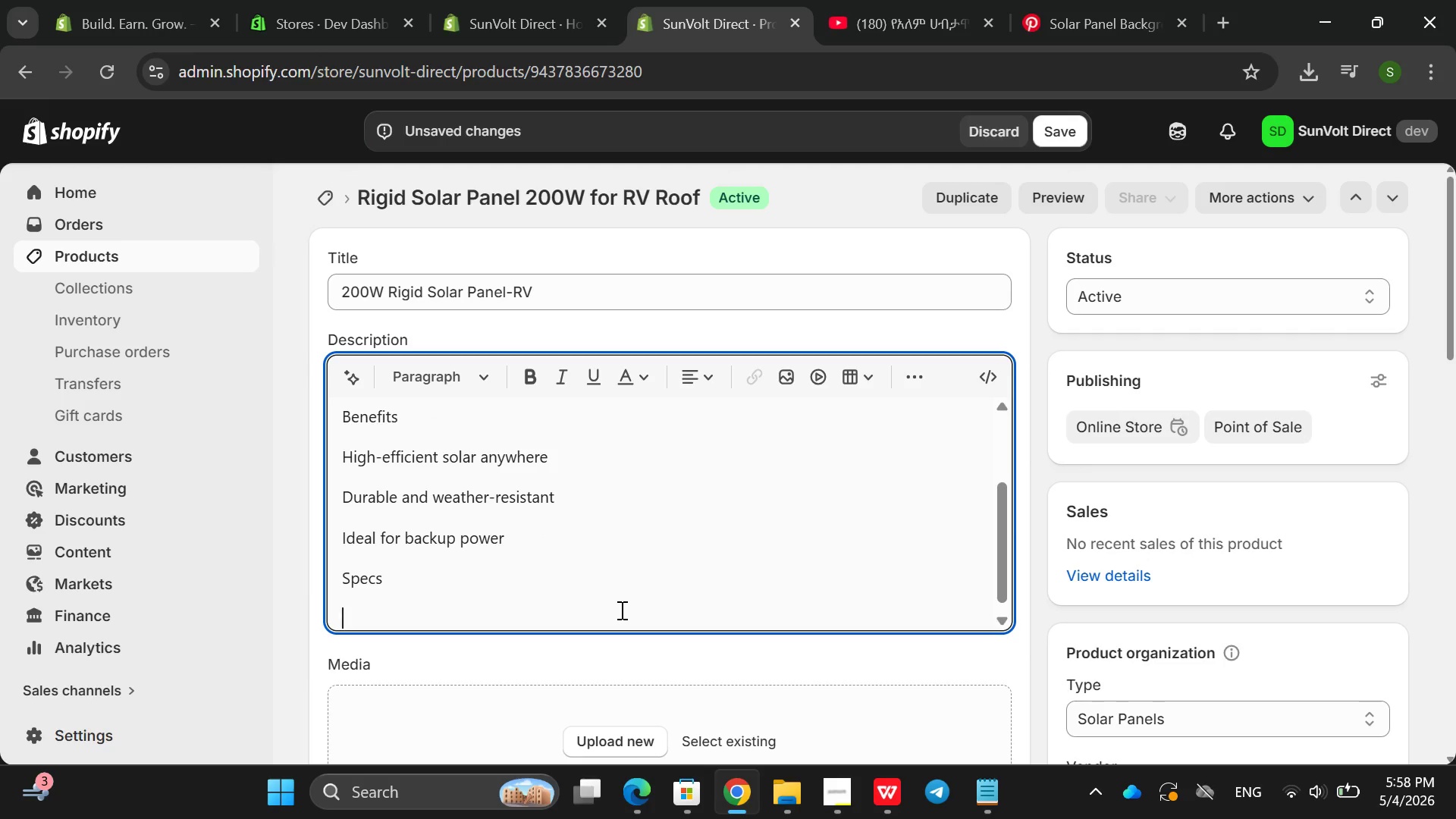 
hold_key(key=ShiftRight, duration=1.05)
 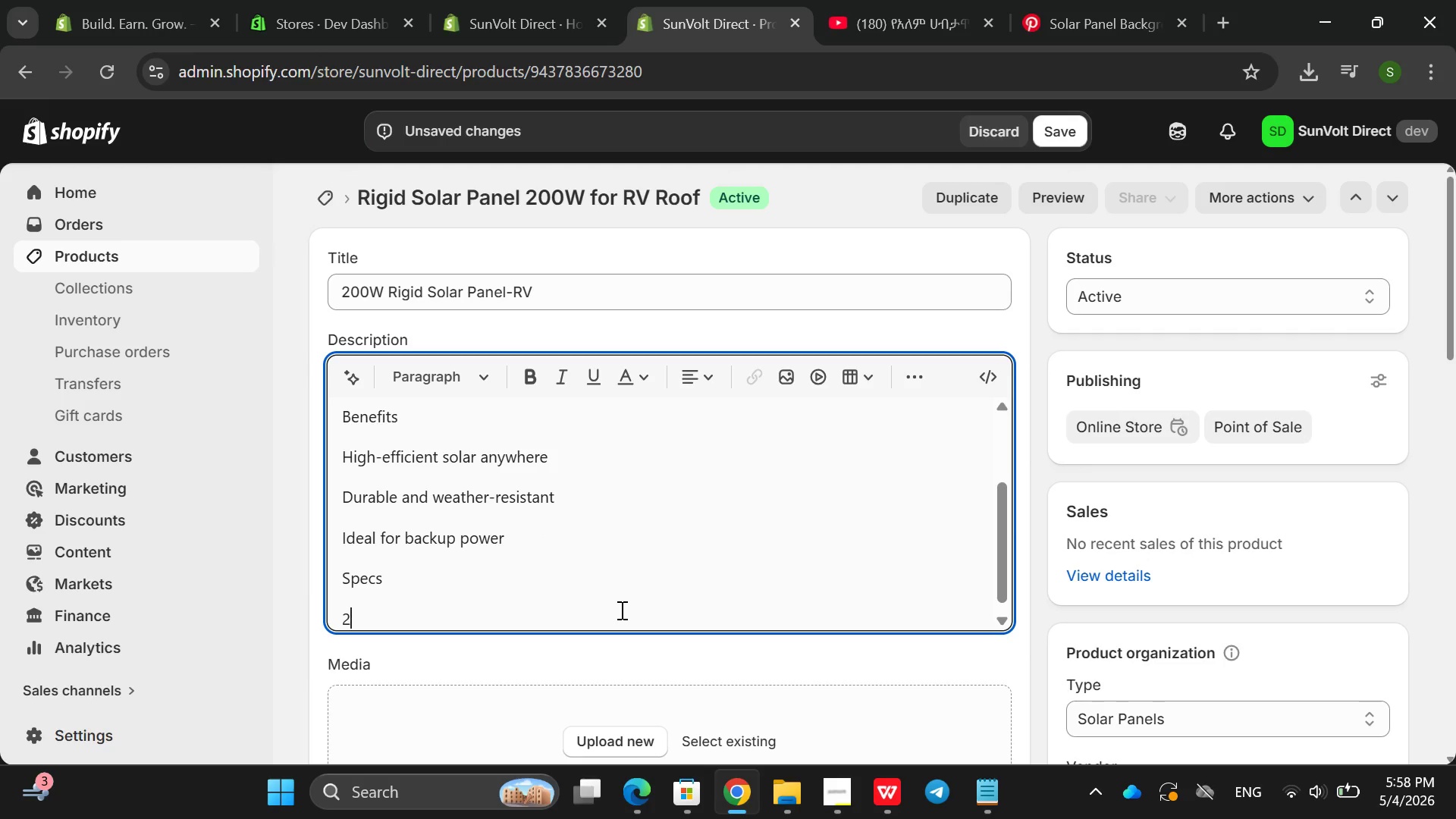 
type(200w)
key(Backspace)
type(W p)
key(Backspace)
type(outpo)
key(Backspace)
type(ut )
 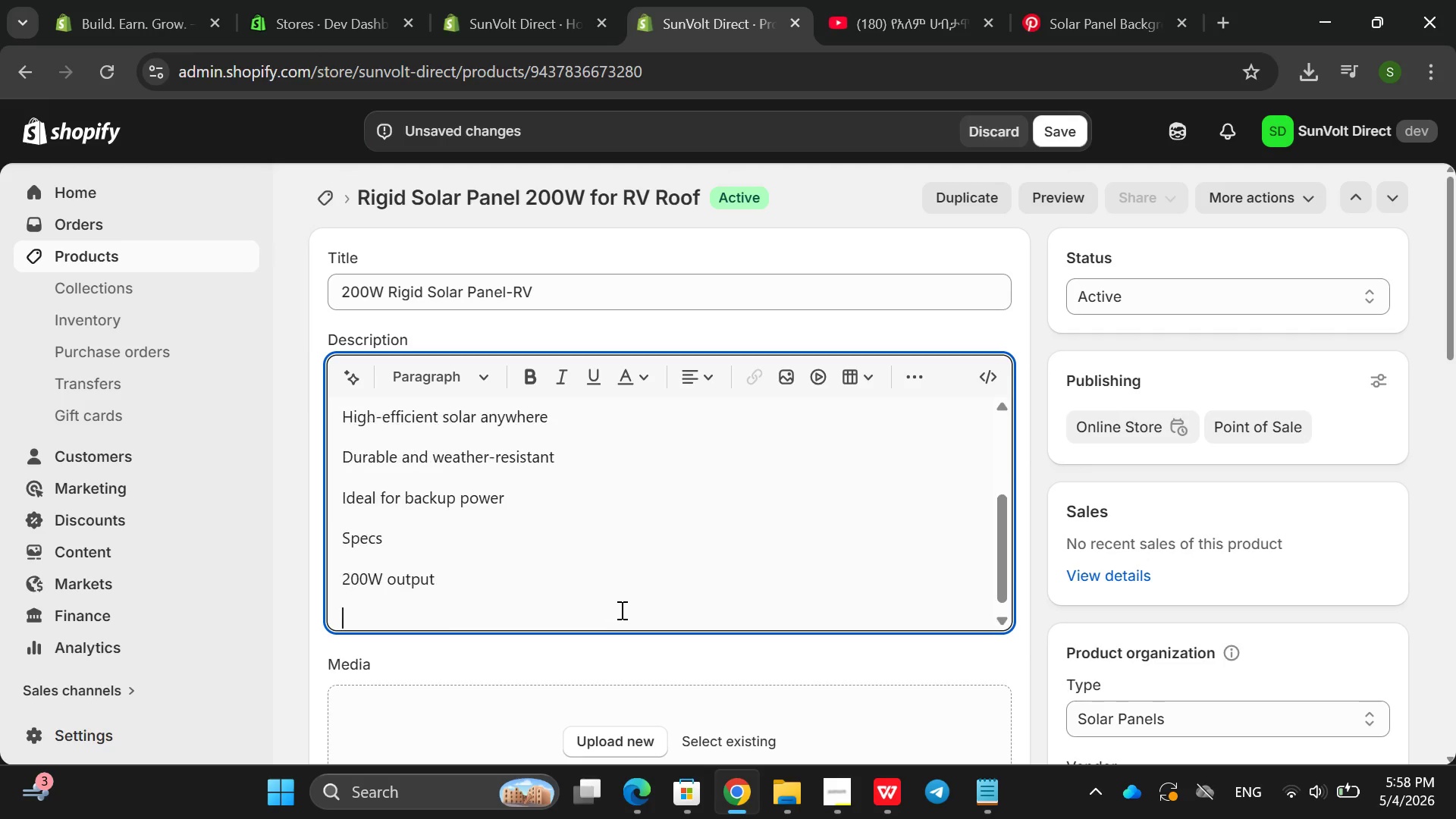 
key(Enter)
 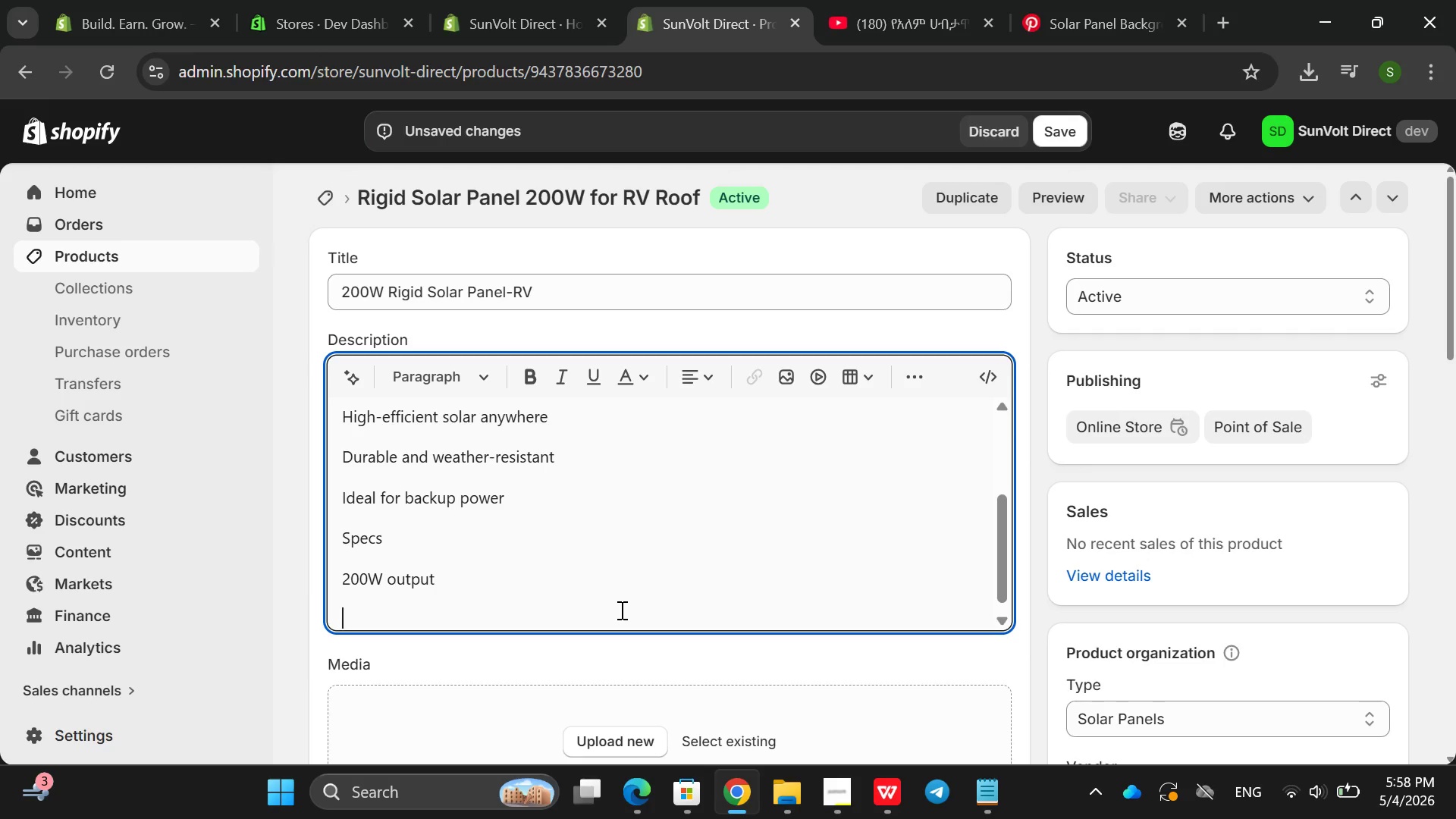 
type(Motot)
key(Backspace)
key(Backspace)
key(Backspace)
type(nko)
key(Backspace)
key(Backspace)
key(Backspace)
type(nocysta)
 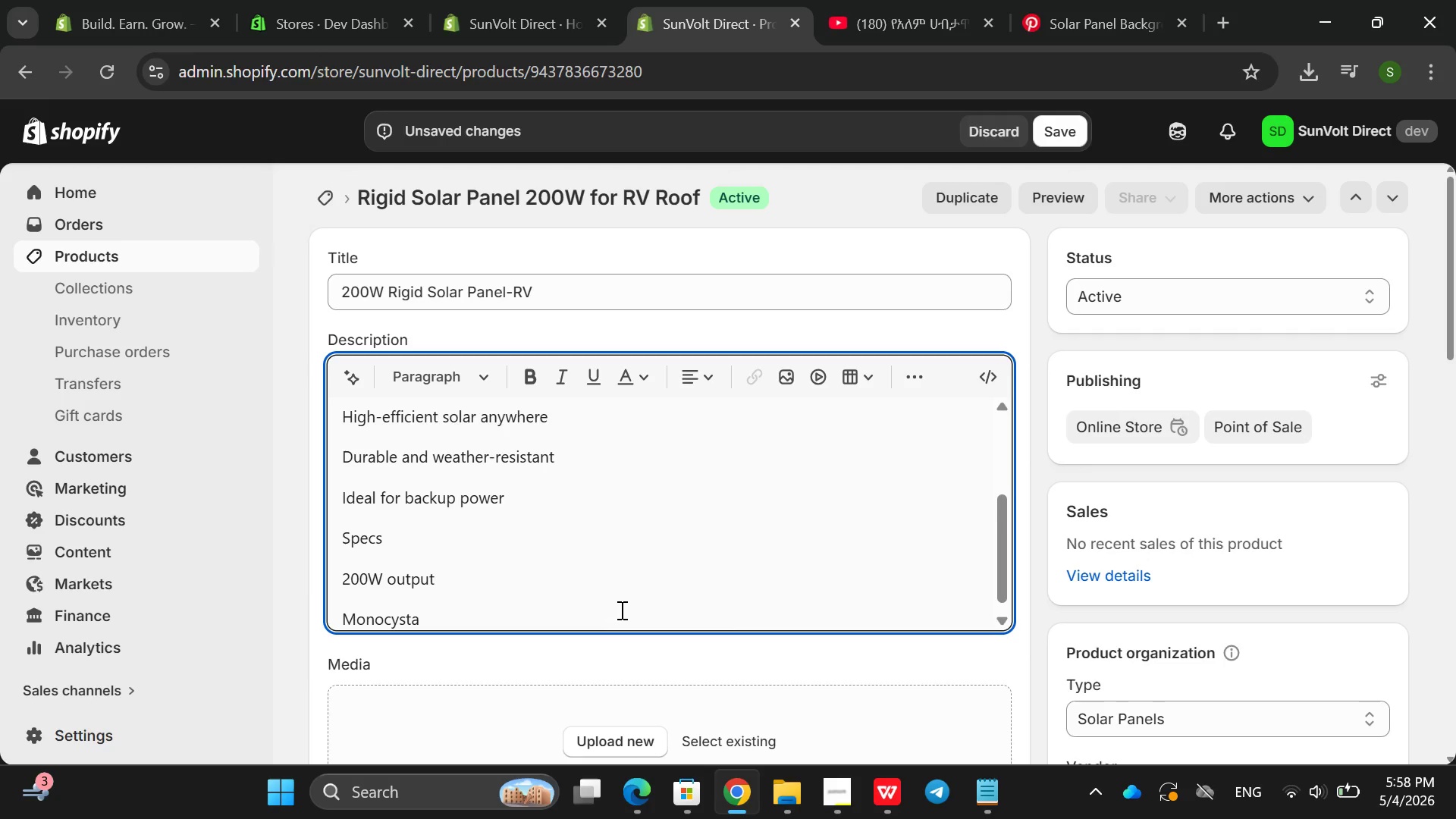 
key(Backspace)
key(Backspace)
type(ta)
key(Backspace)
key(Backspace)
type(tally)
key(Backspace)
type(ine panel)
 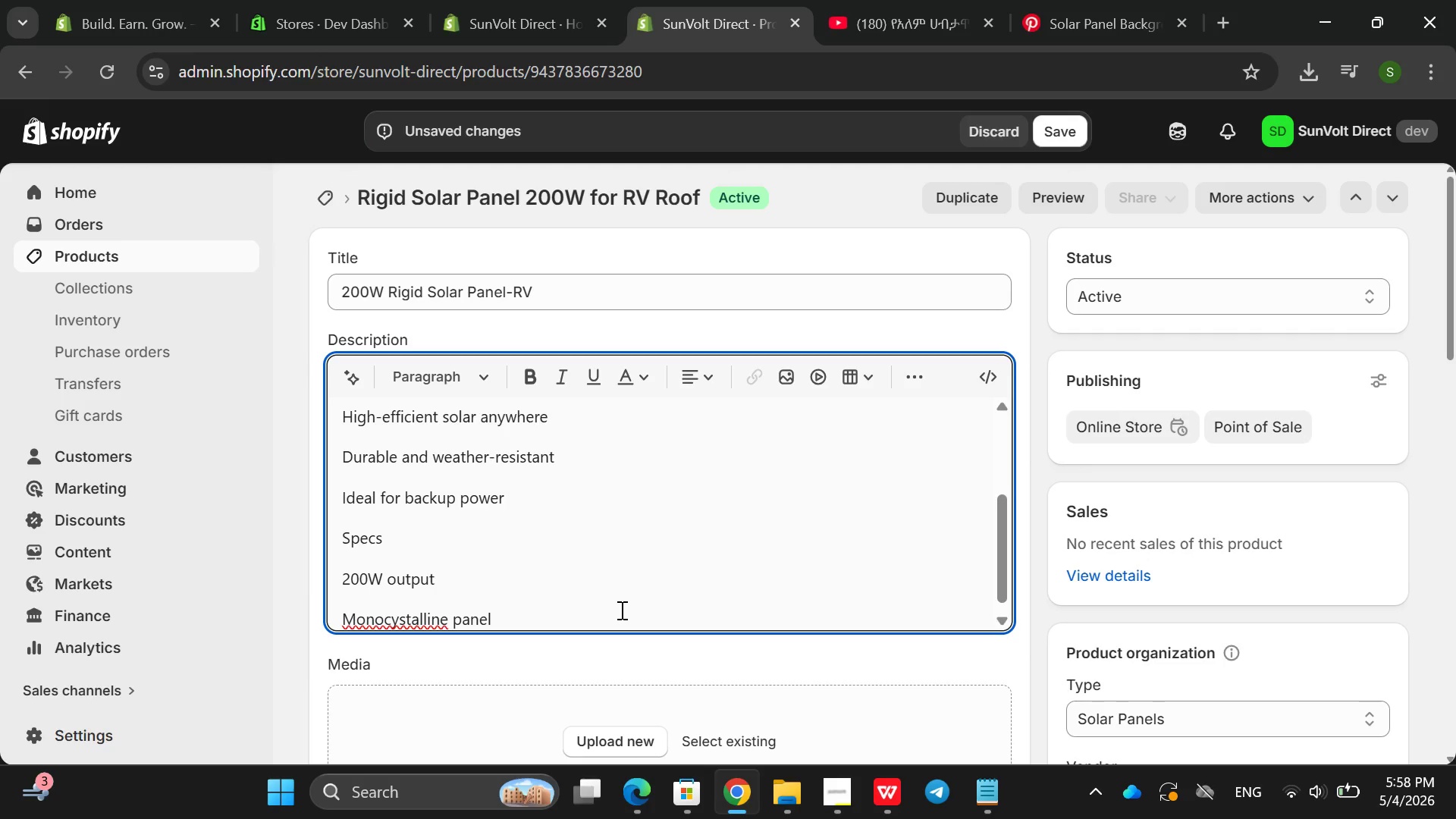 
key(Enter)
 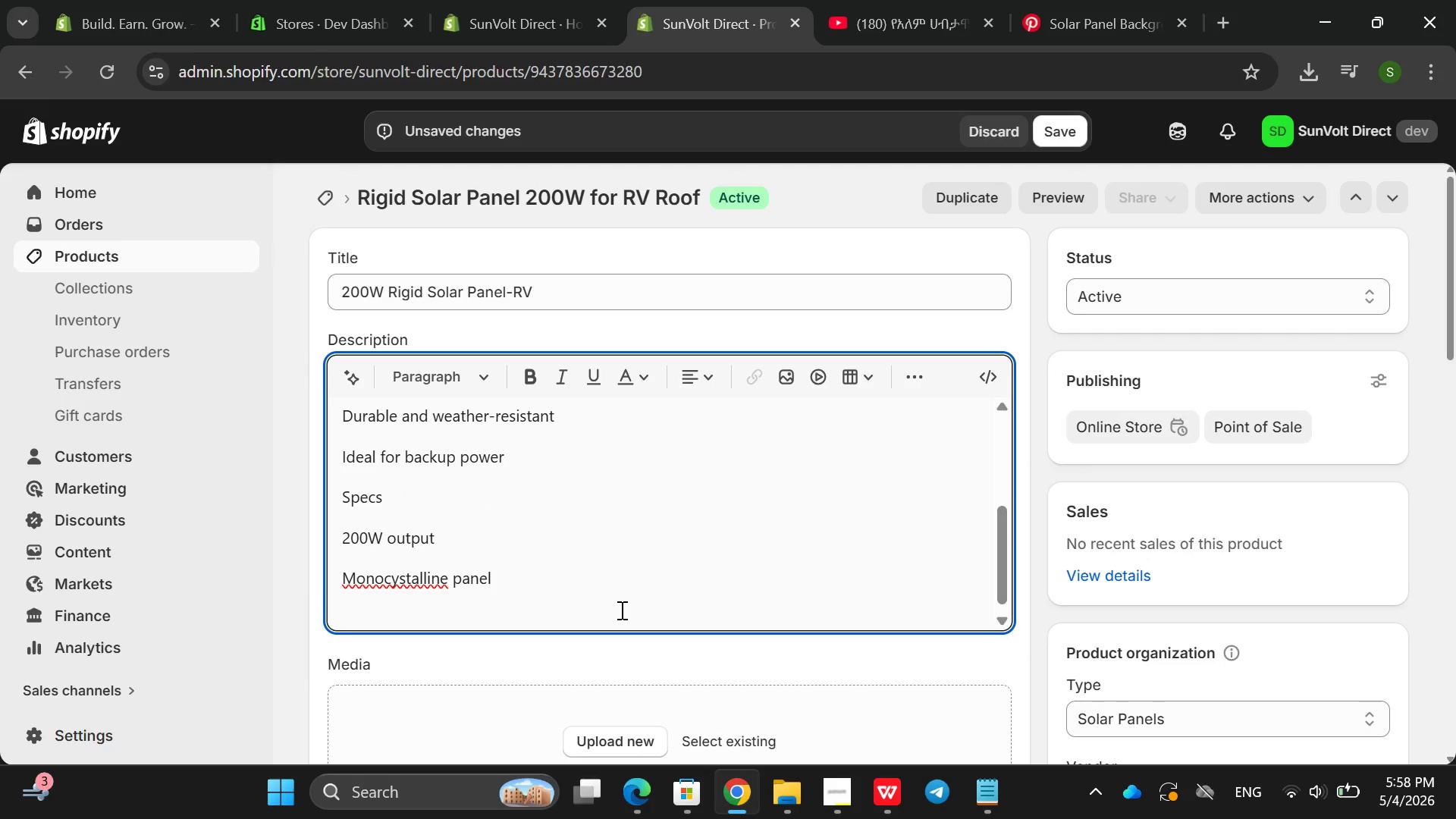 
type(T)
key(Backspace)
type(Roof-mount reasdy)
key(Backspace)
key(Backspace)
key(Backspace)
type(a)
key(Backspace)
type(dy)
 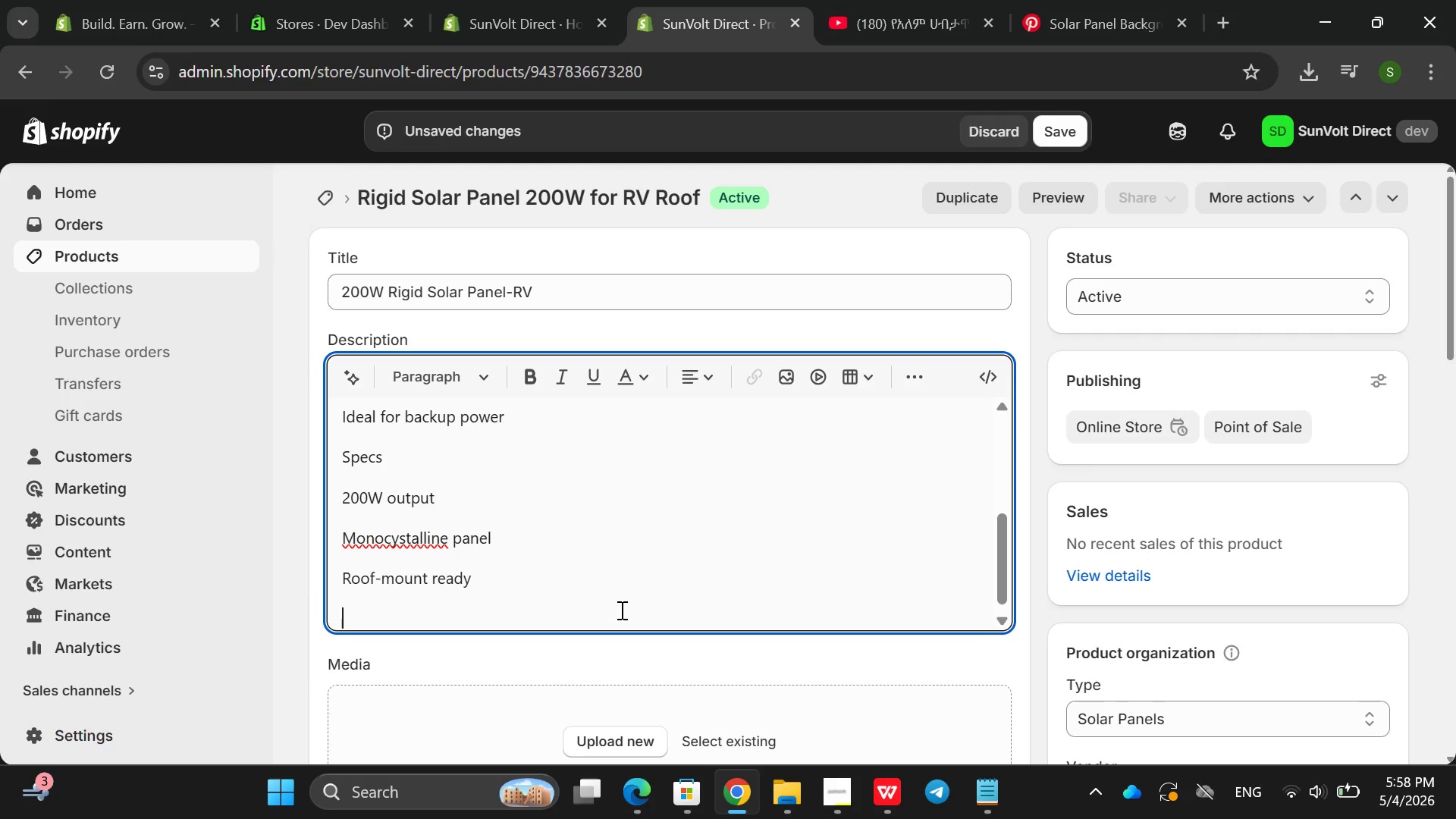 
key(Enter)
 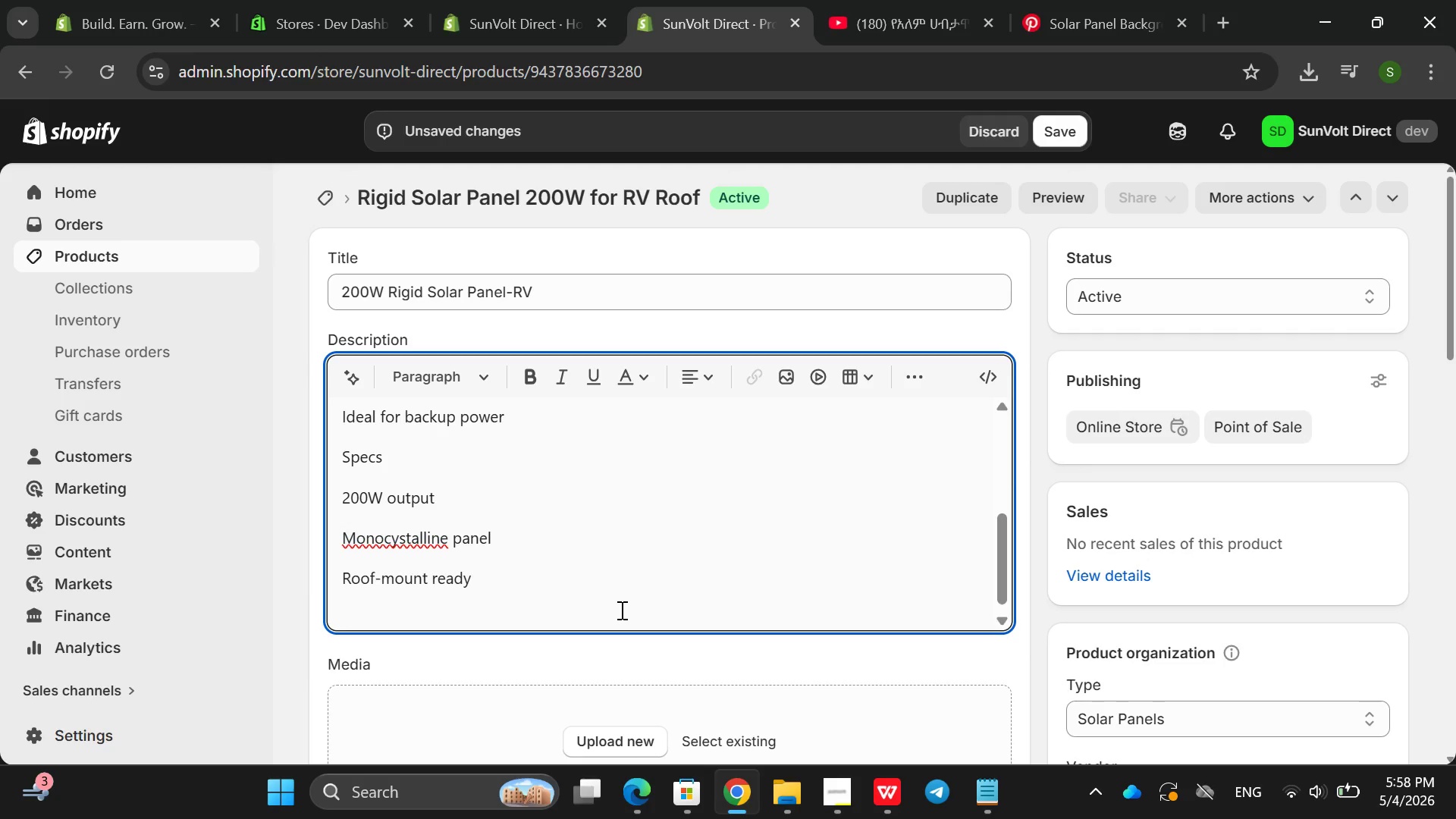 
type(UD)
key(Backspace)
type(se Cases )
 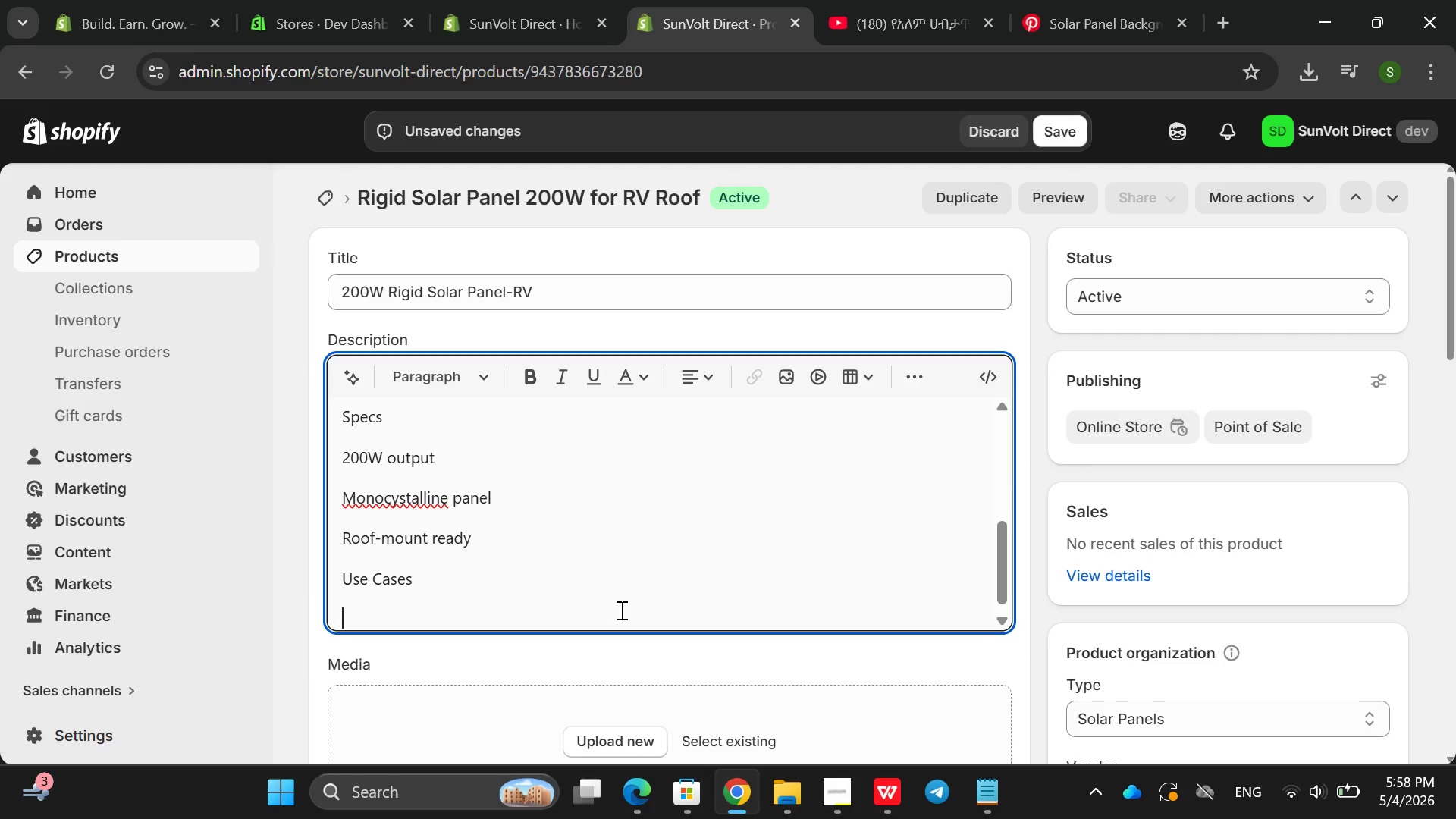 
 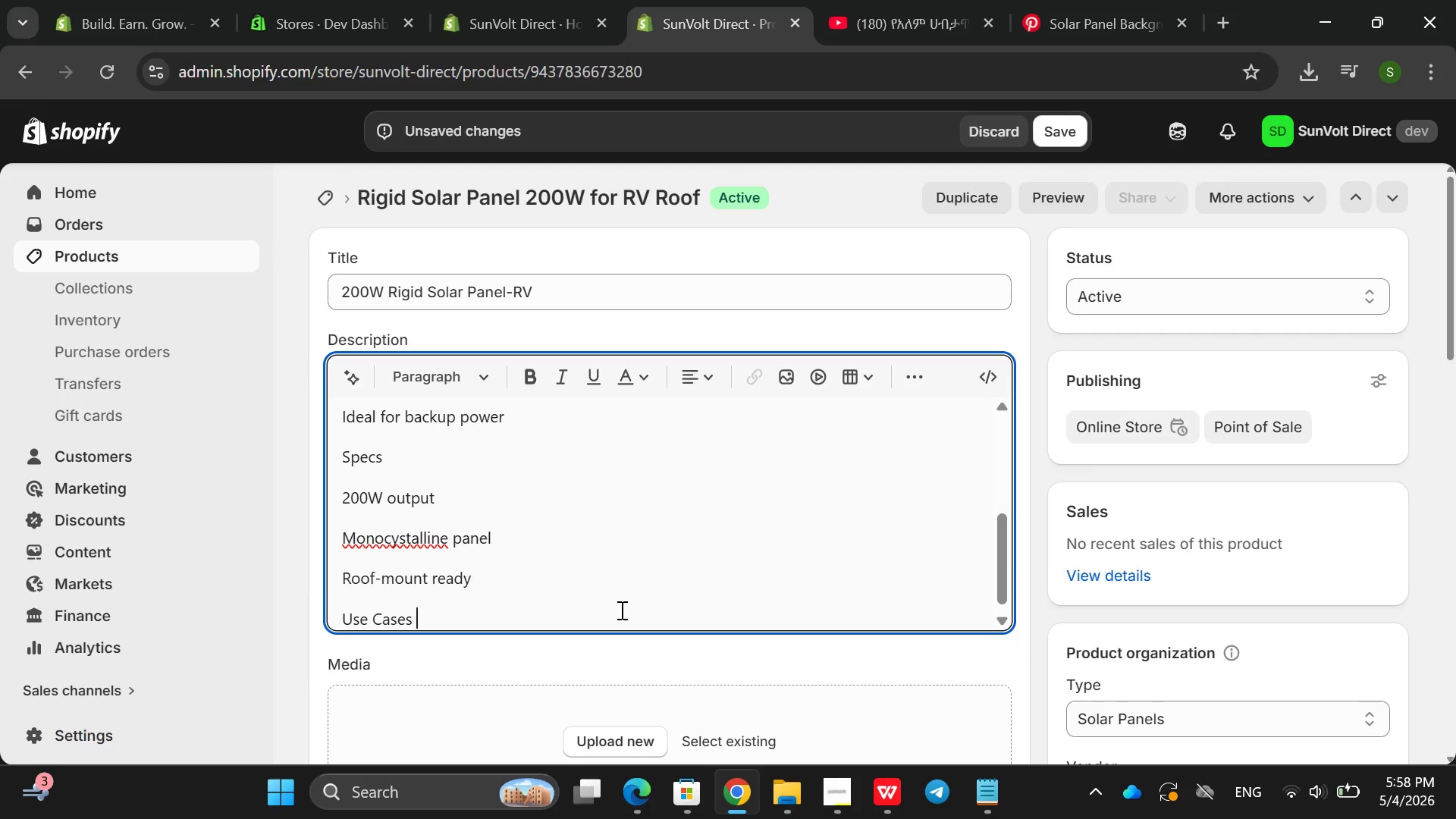 
key(Enter)
 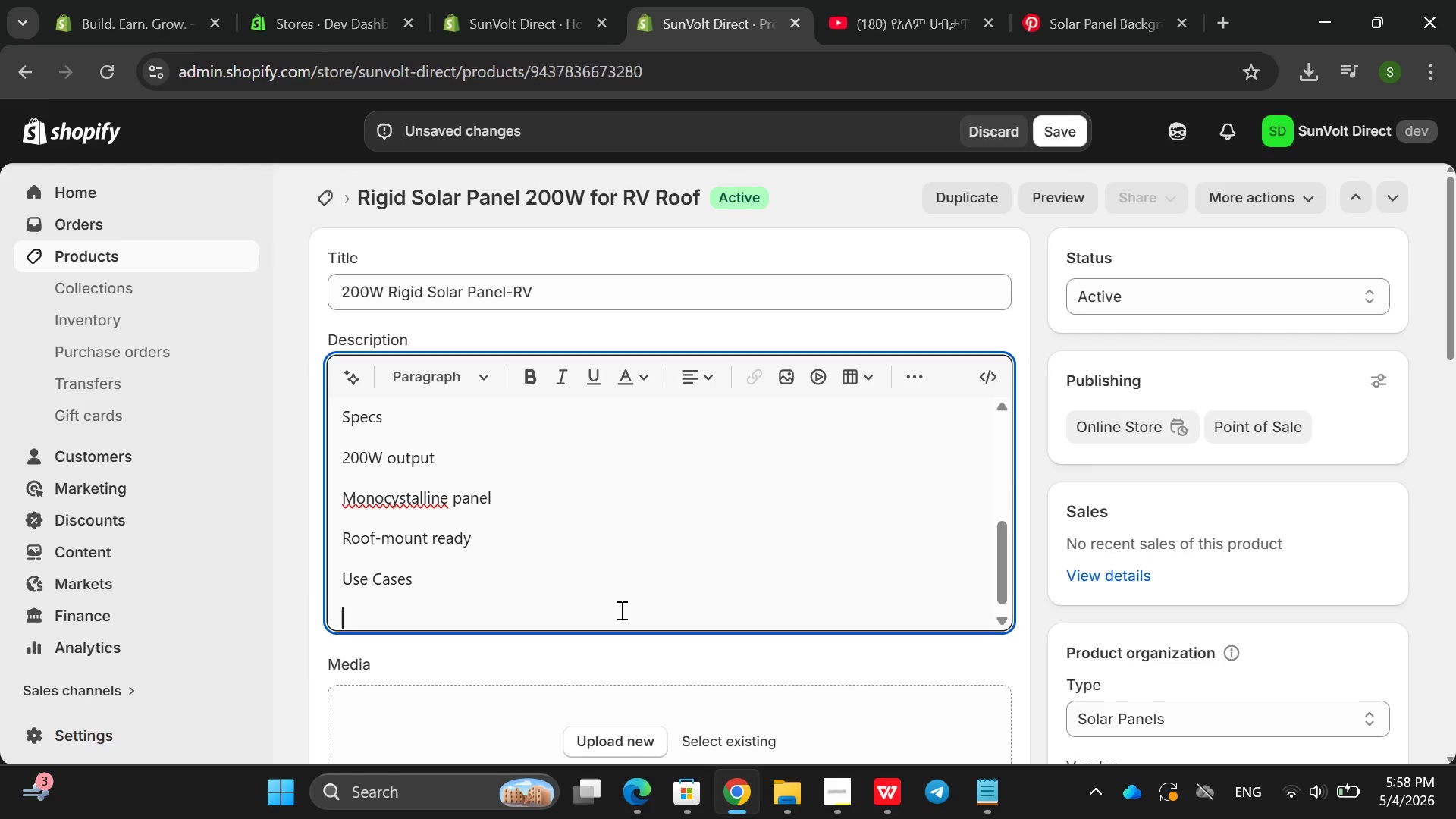 
type(RV systems )
 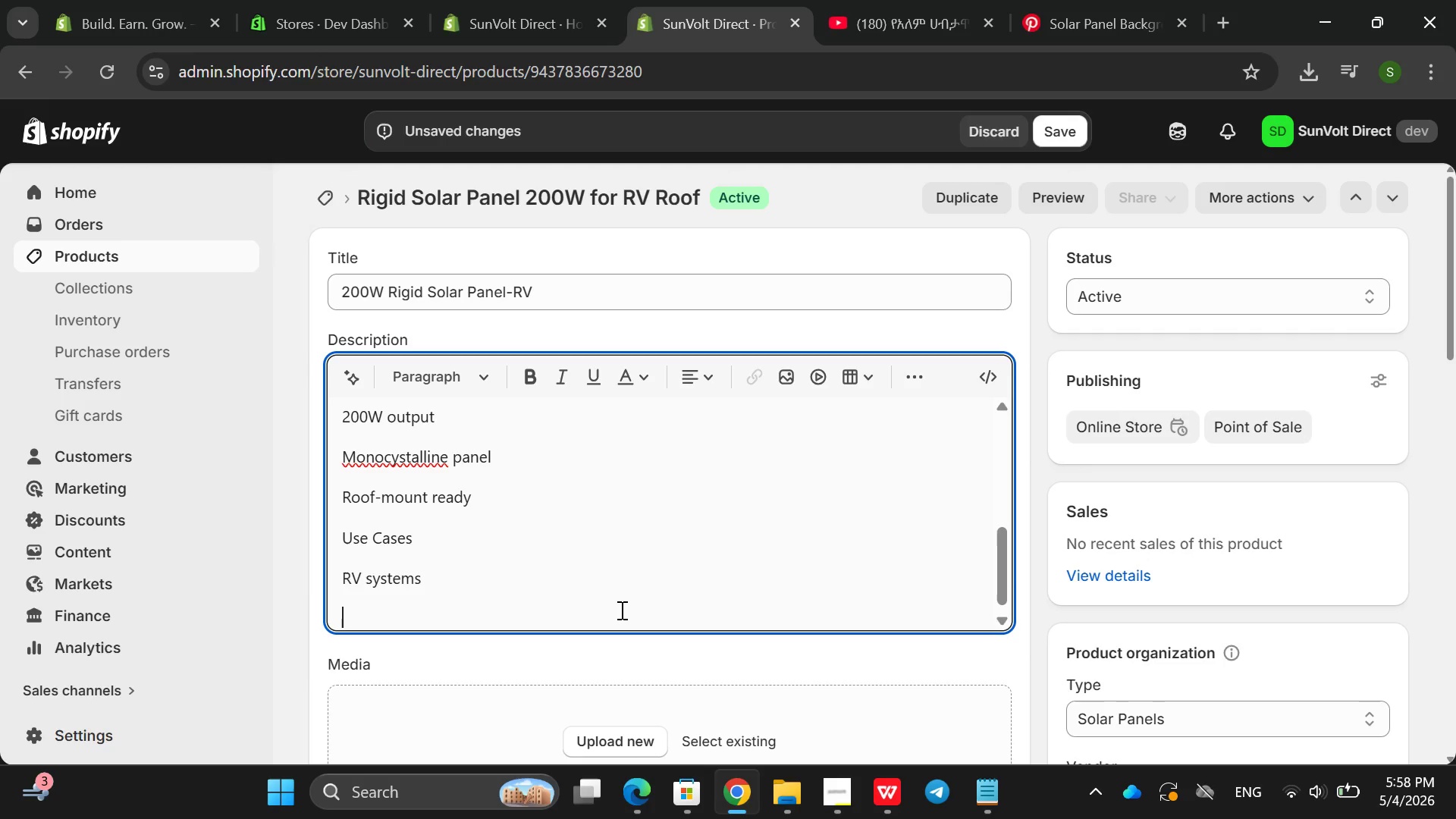 
key(Enter)
 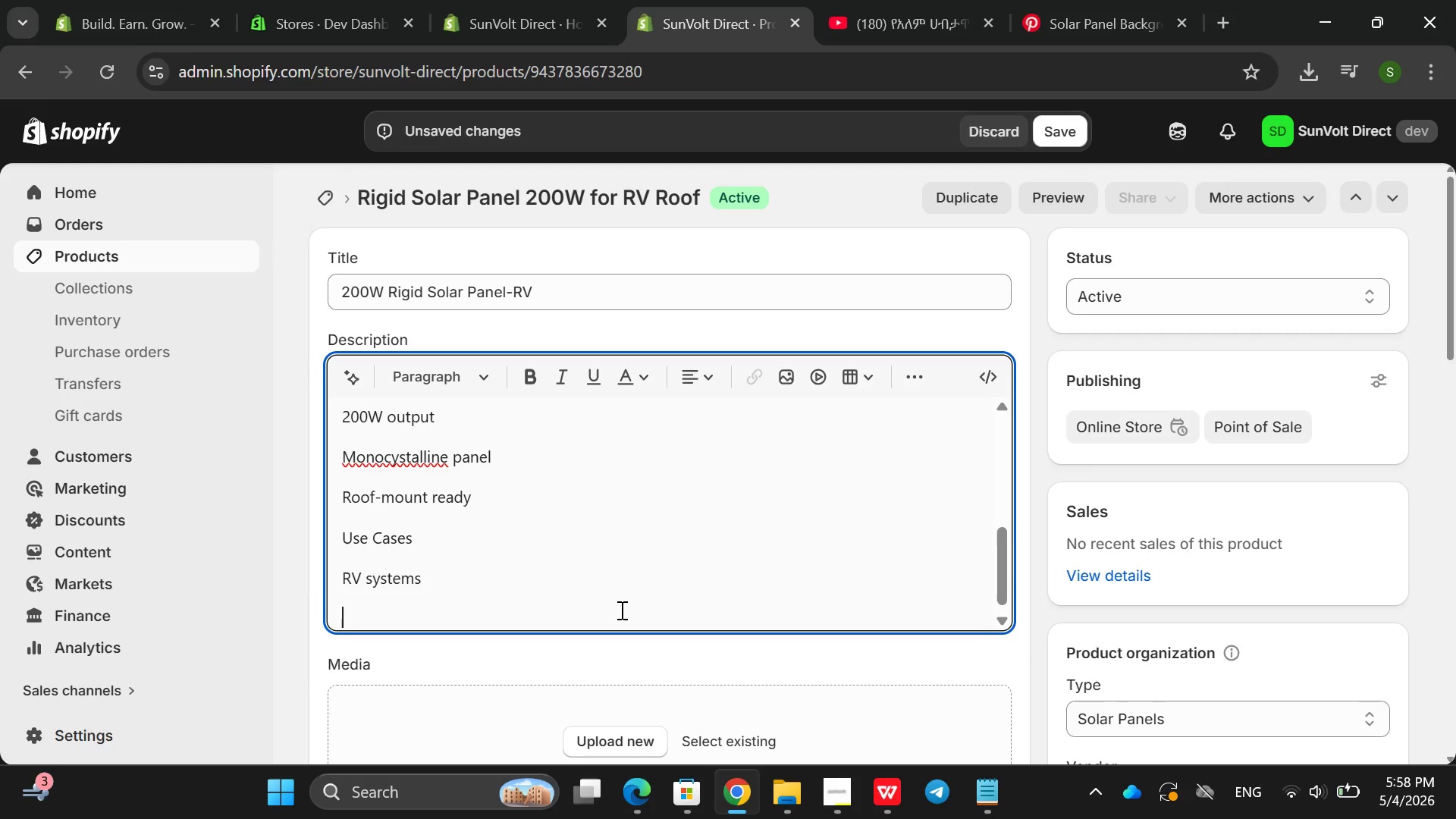 
type(Off-grid homesBa)
key(Backspace)
key(Backspace)
 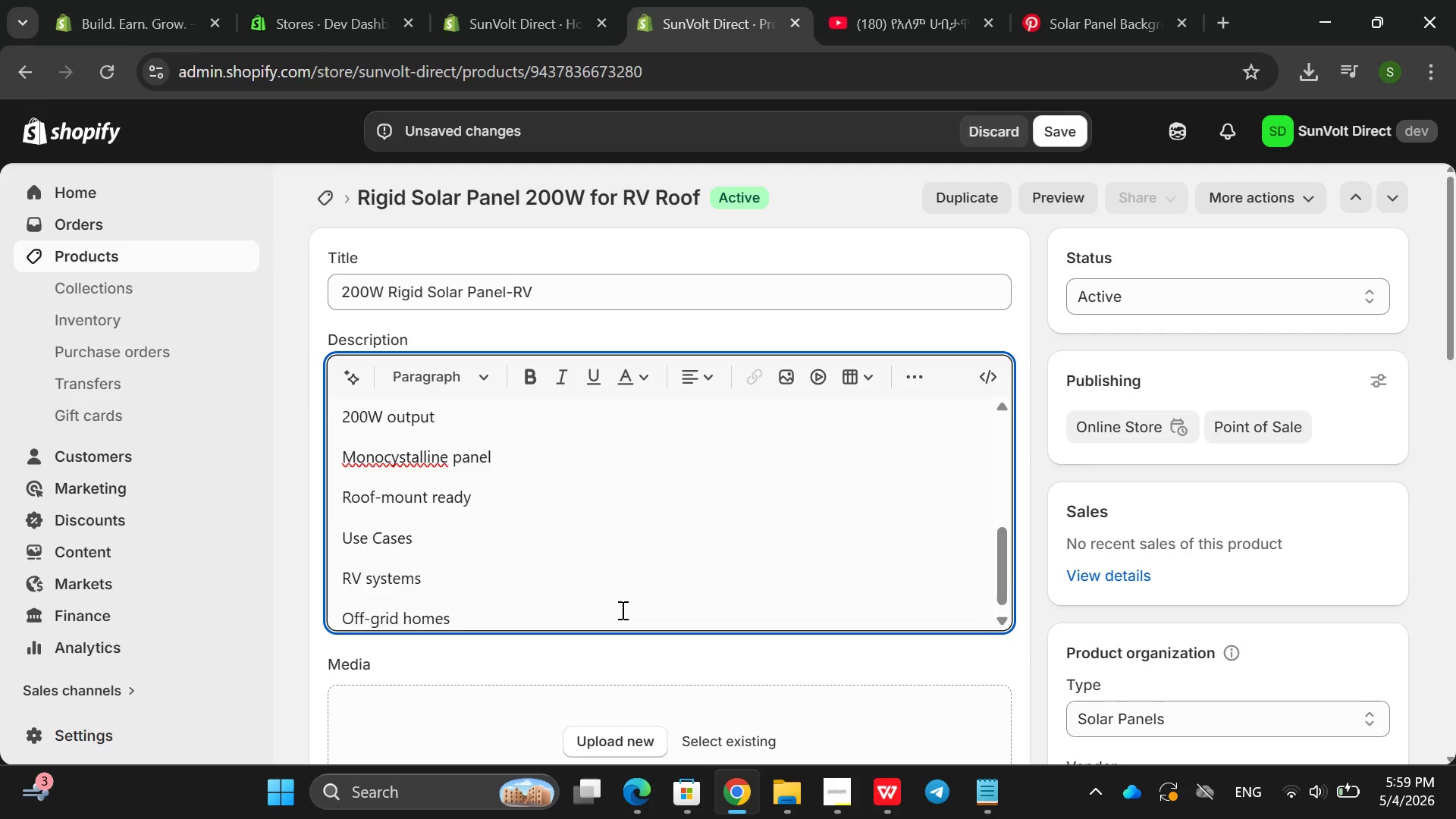 
key(Enter)
 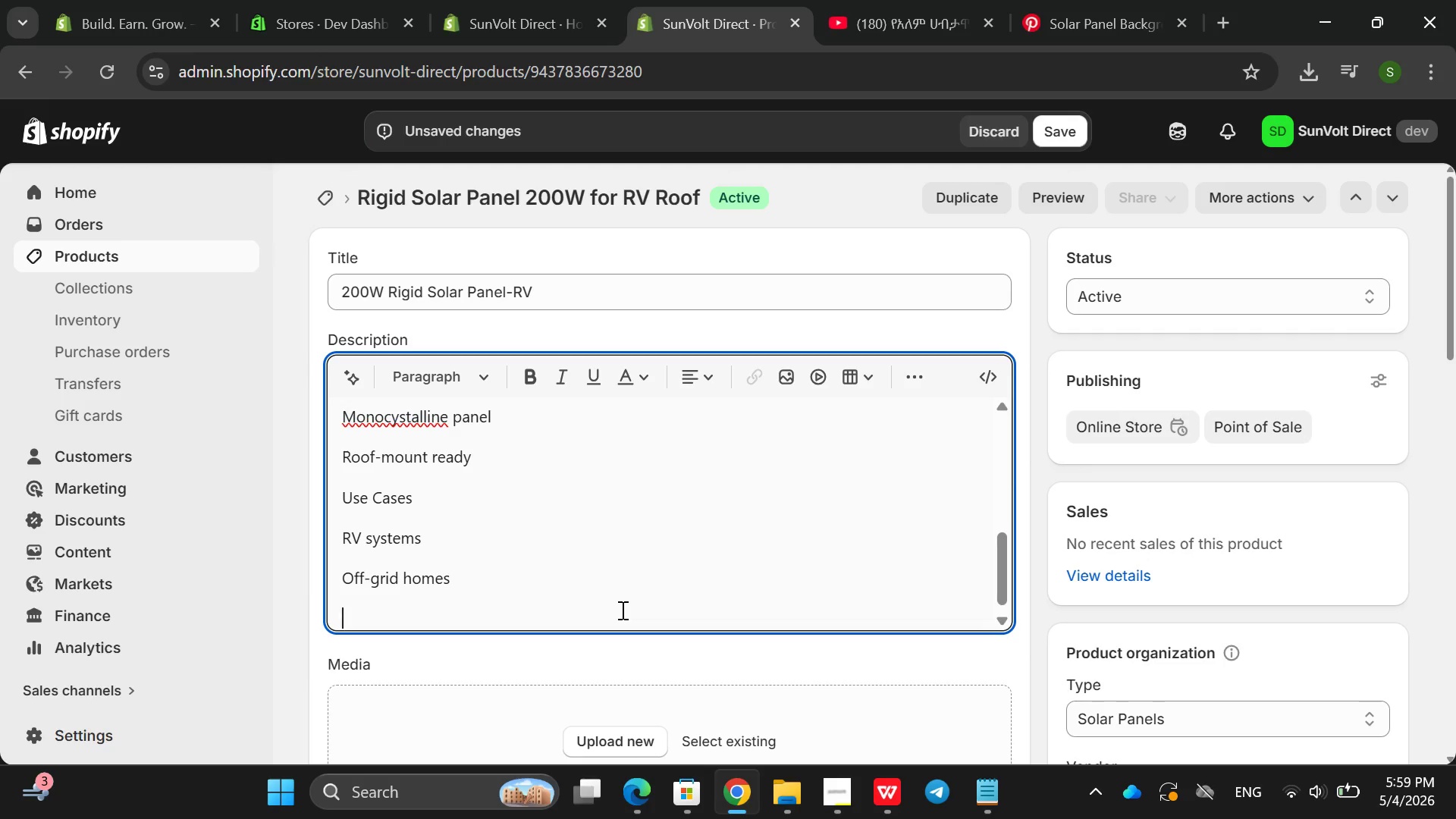 
type(Backup energy )
 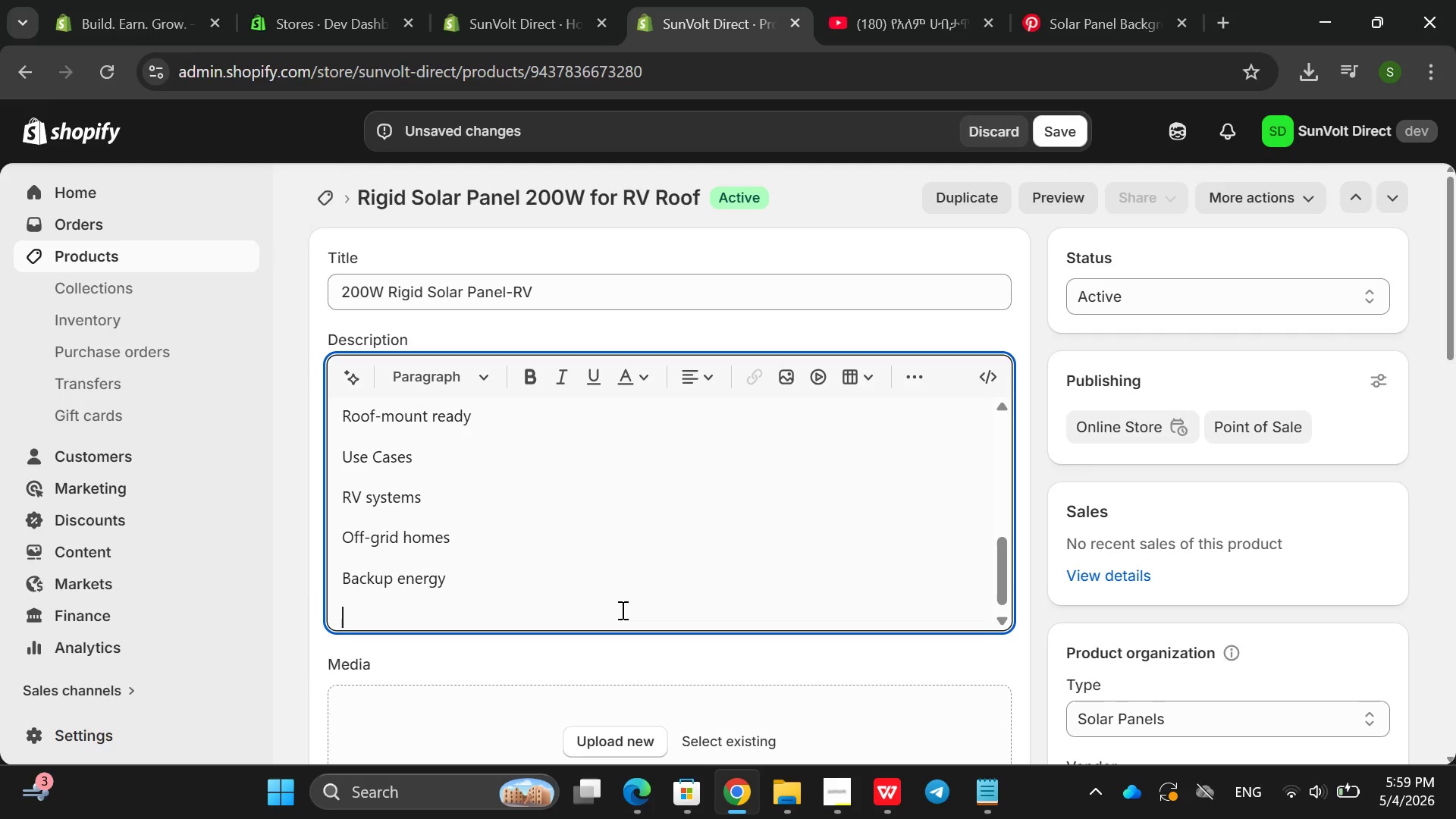 
key(Enter)
 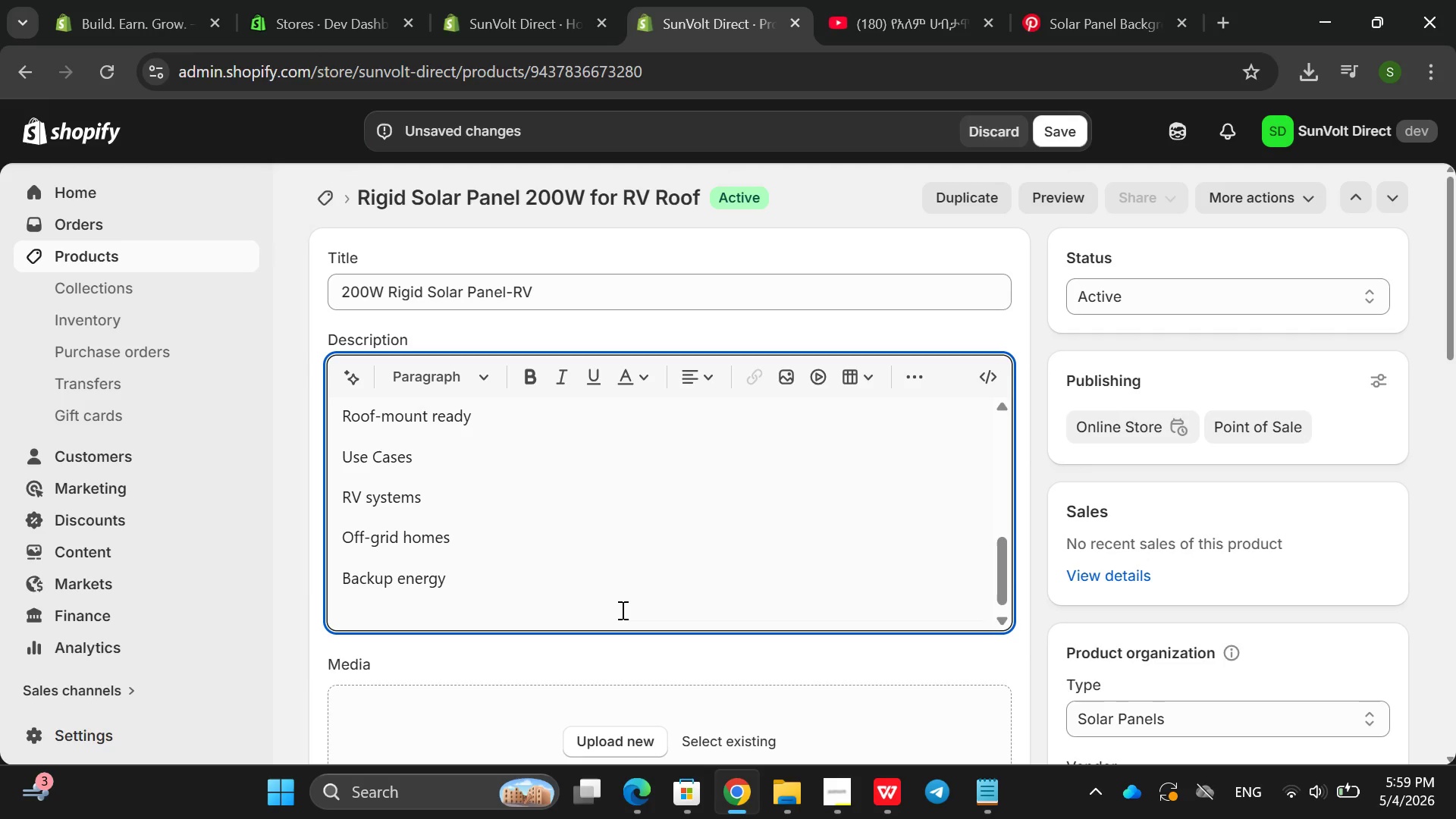 
key(Shift+ShiftRight)
 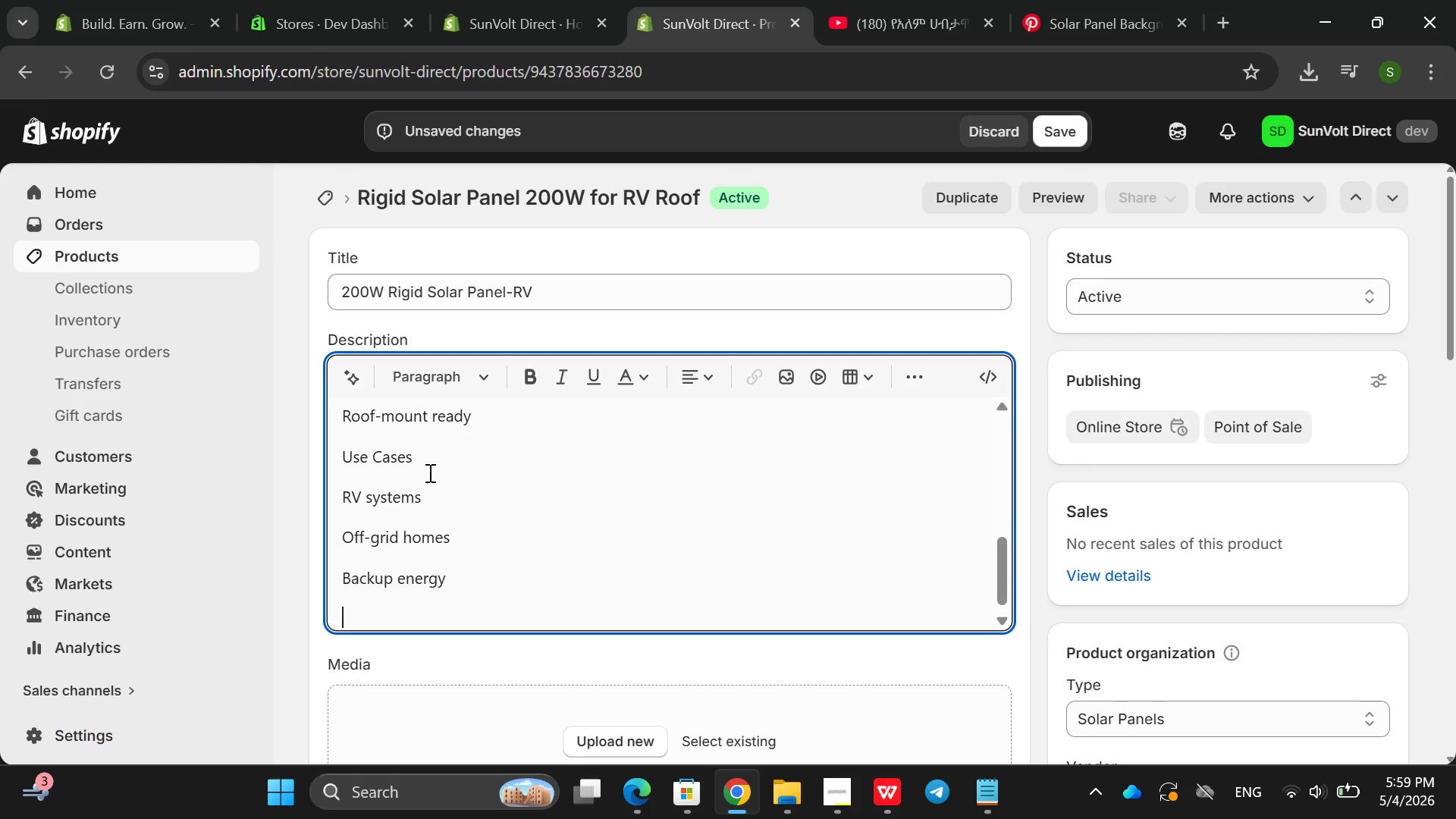 
double_click([408, 455])
 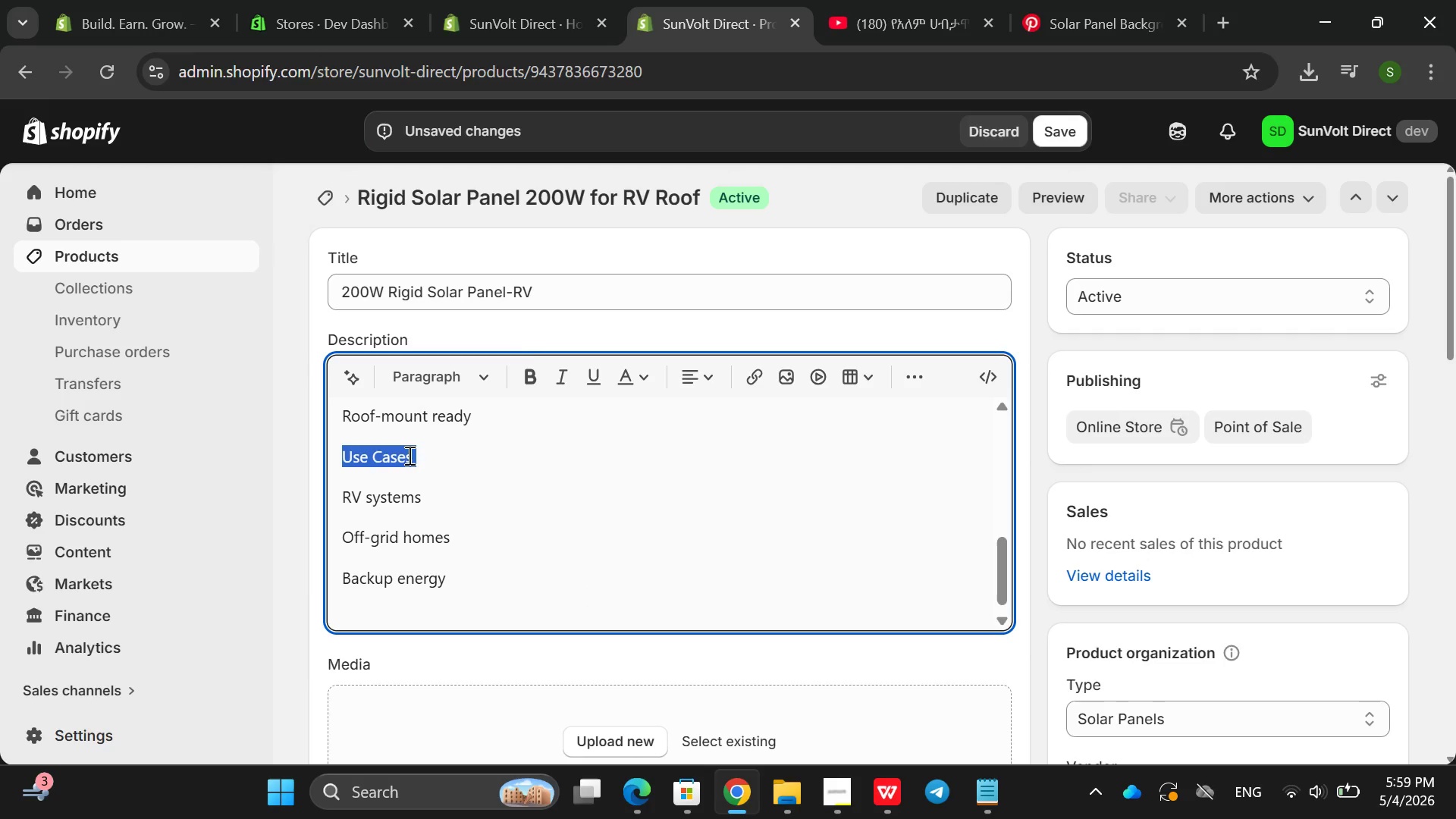 
triple_click([408, 455])
 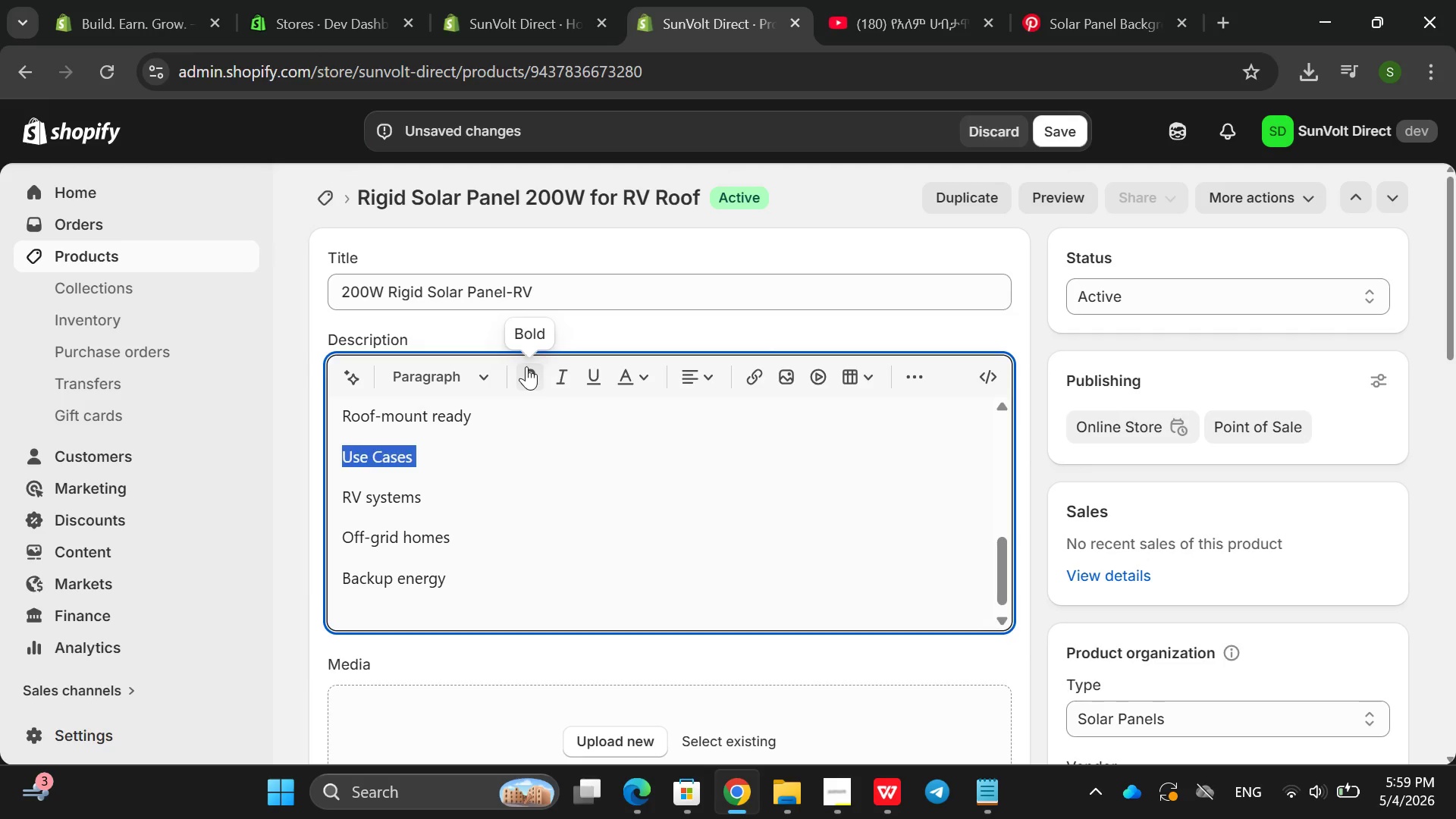 
left_click([526, 366])
 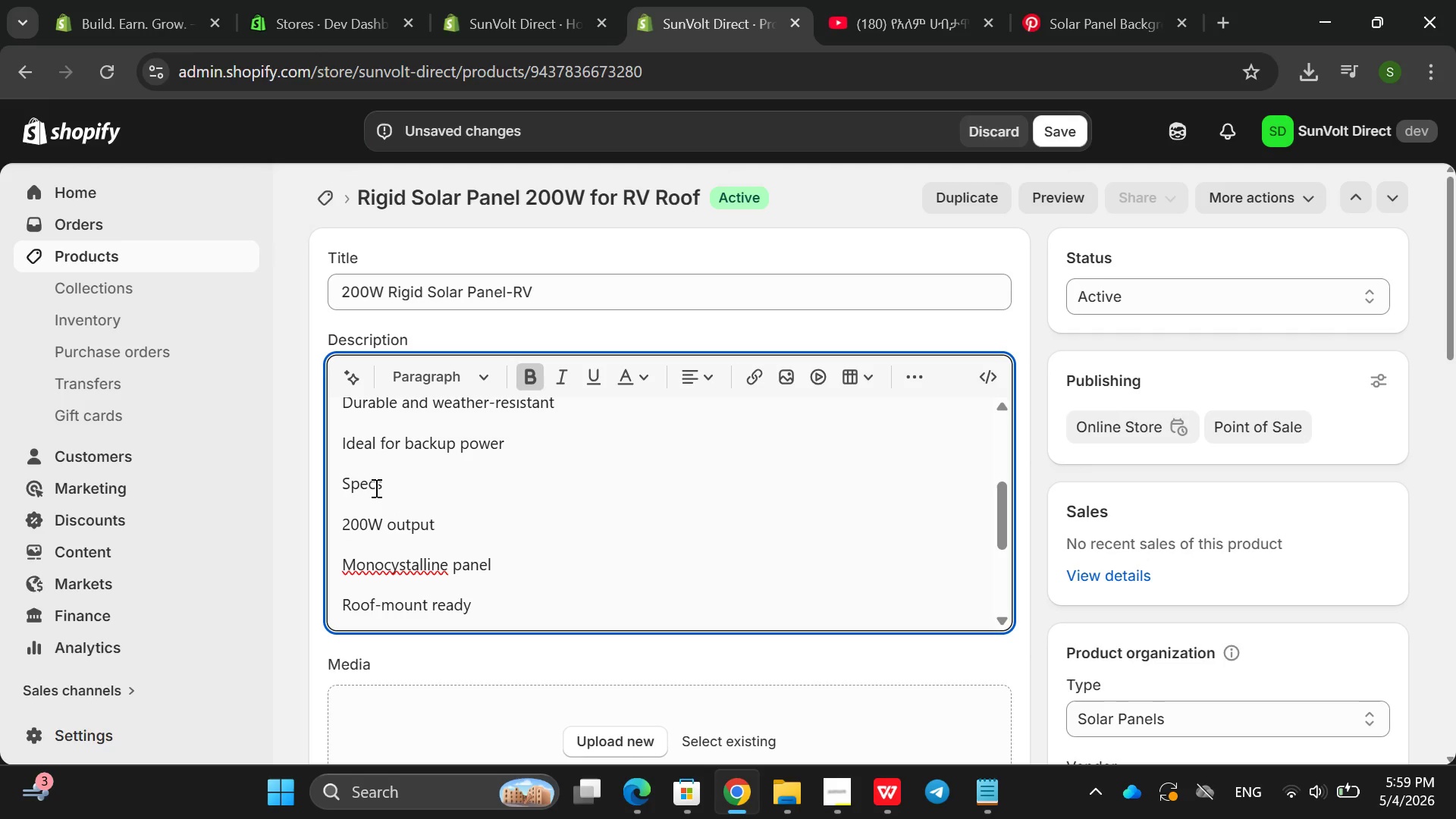 
double_click([373, 486])
 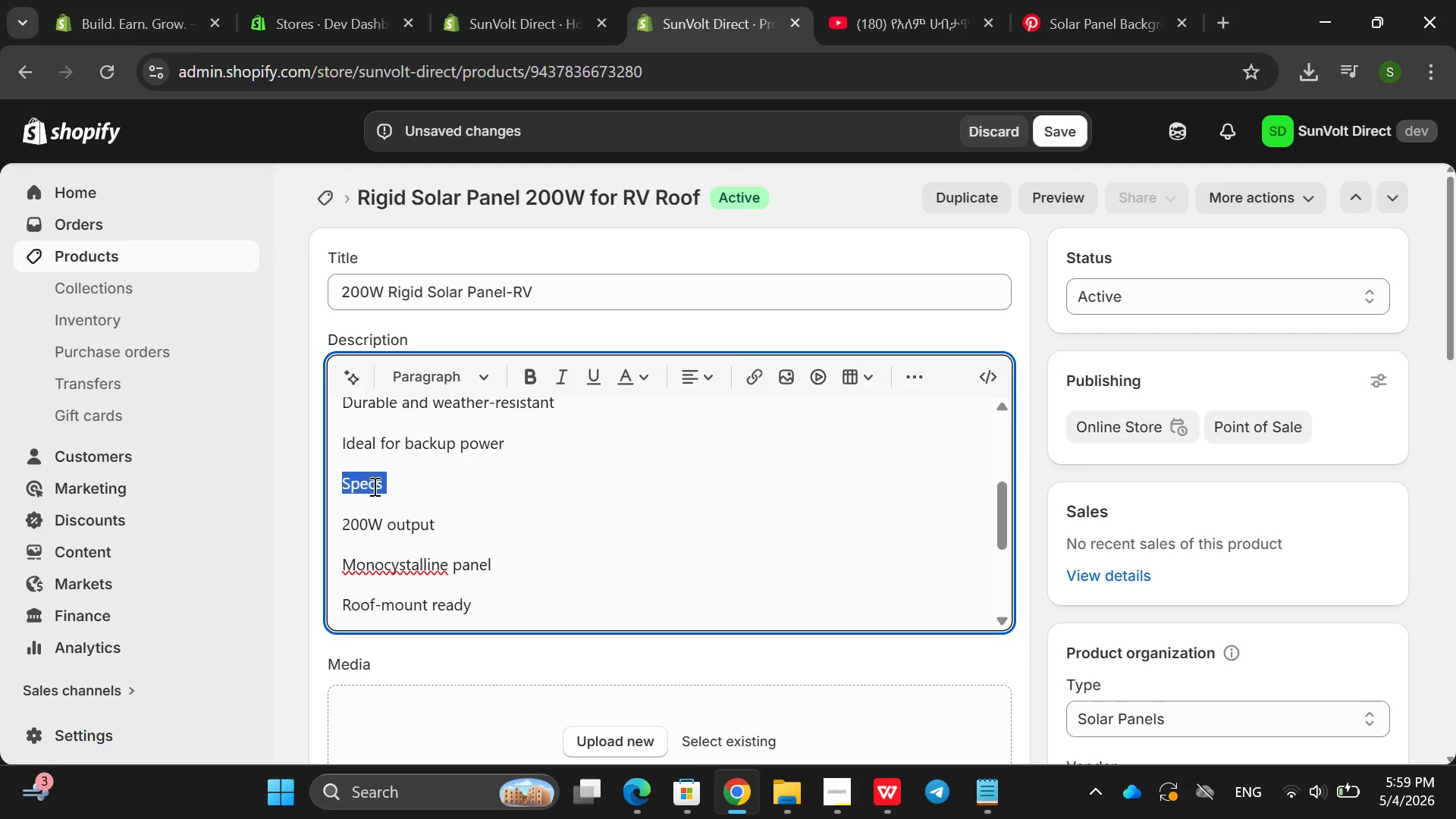 
left_click_drag(start_coordinate=[373, 486], to_coordinate=[520, 399])
 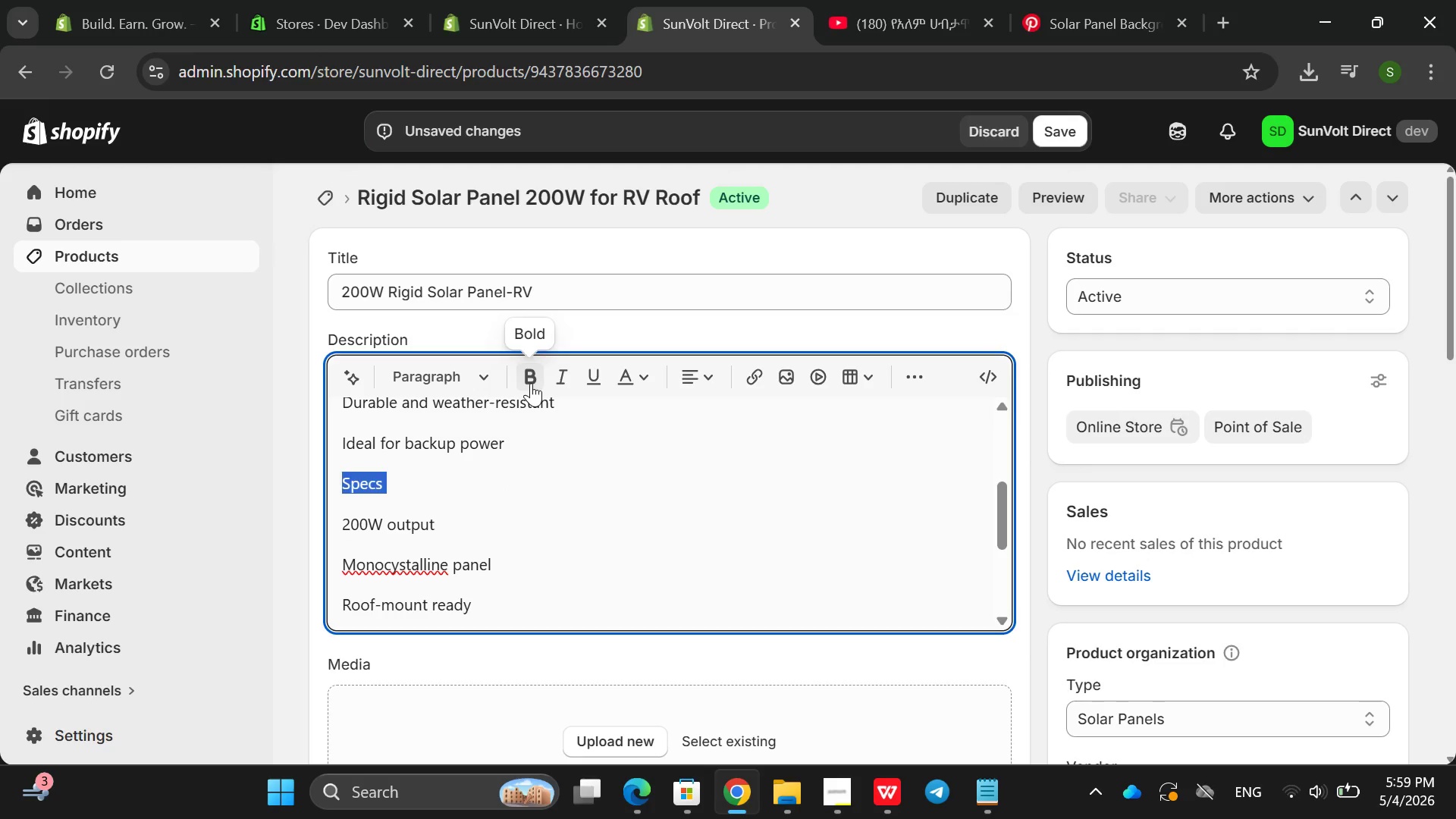 
left_click([531, 383])
 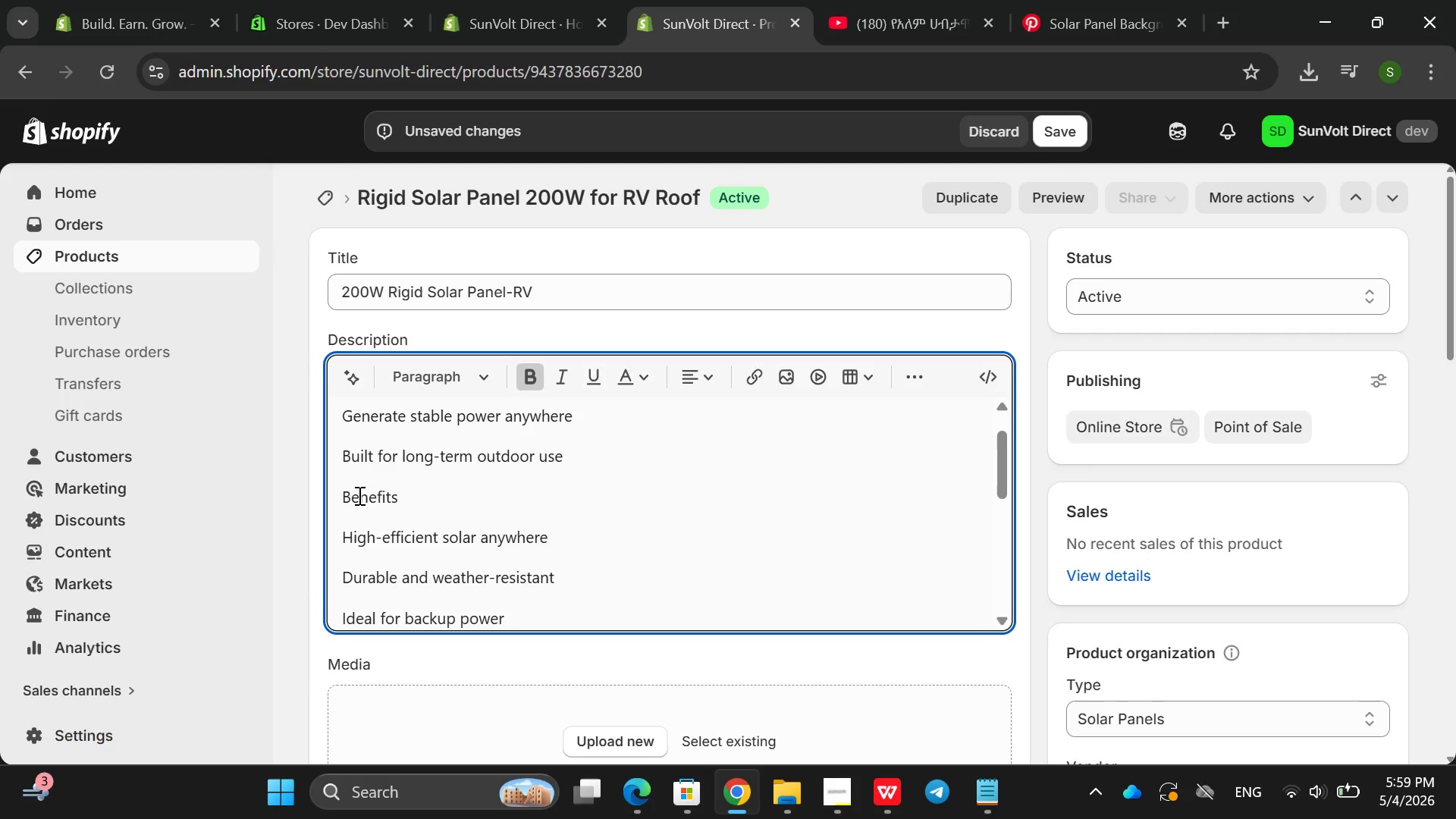 
double_click([358, 494])
 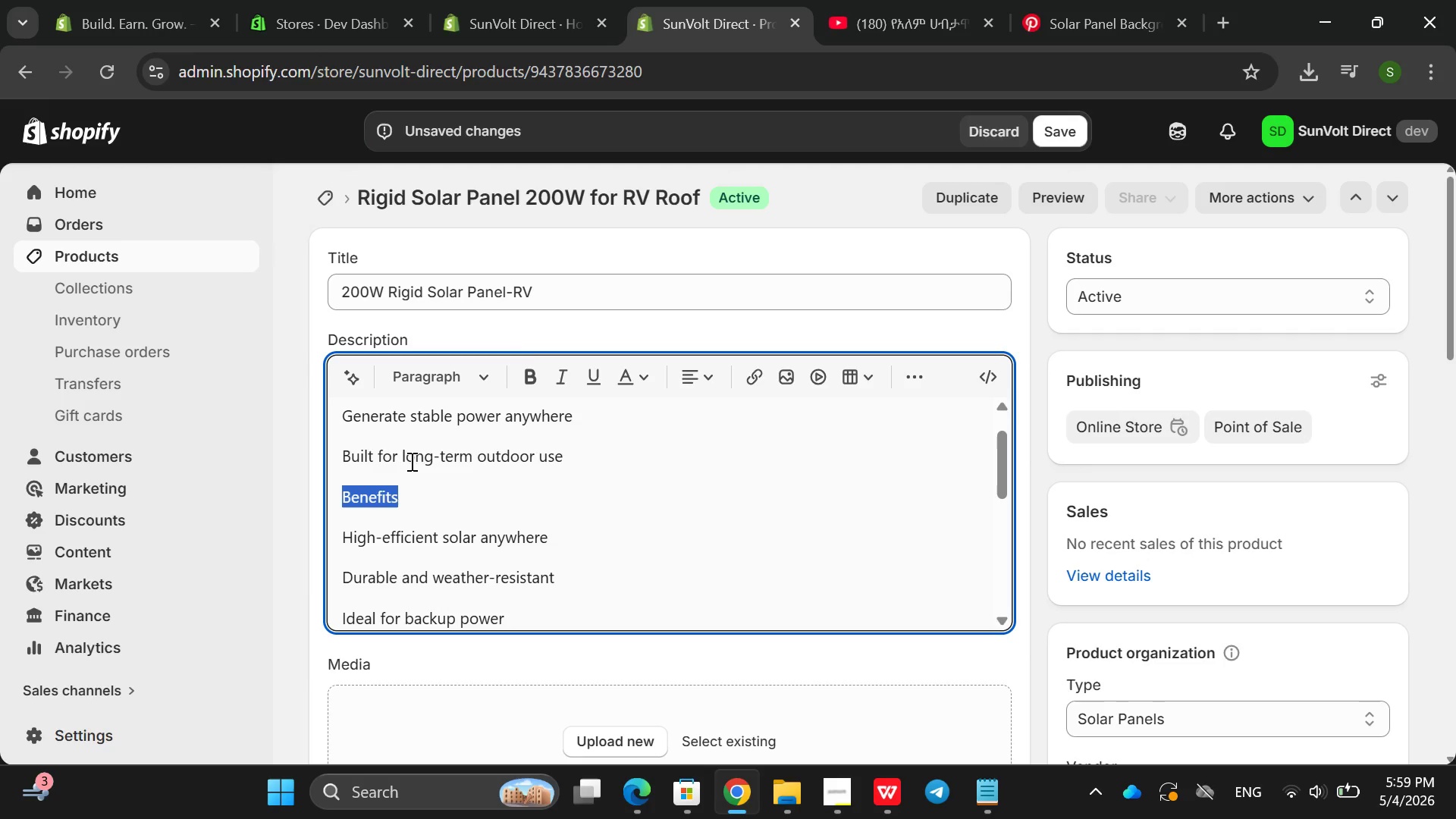 
triple_click([358, 494])
 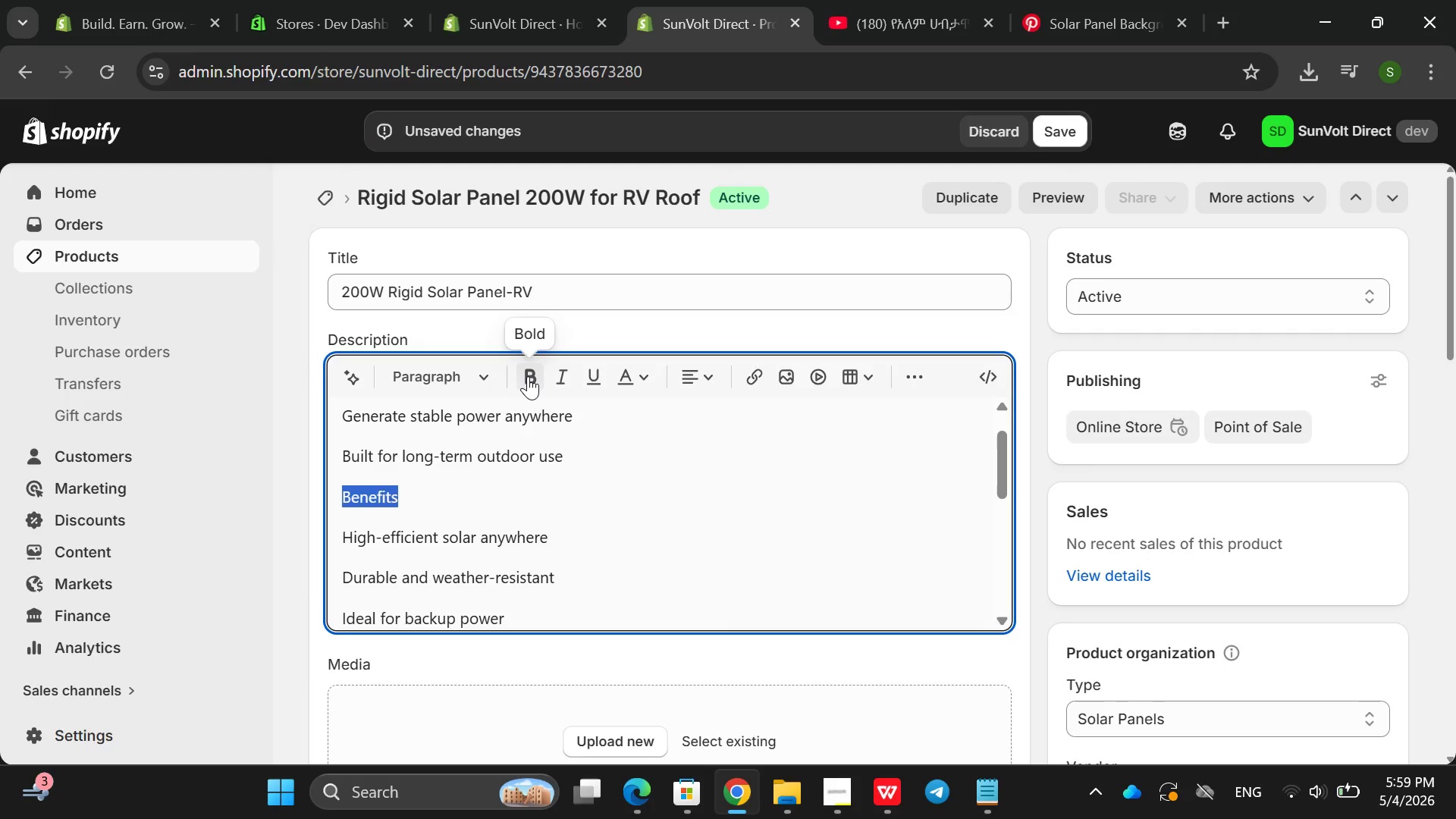 
left_click([528, 376])
 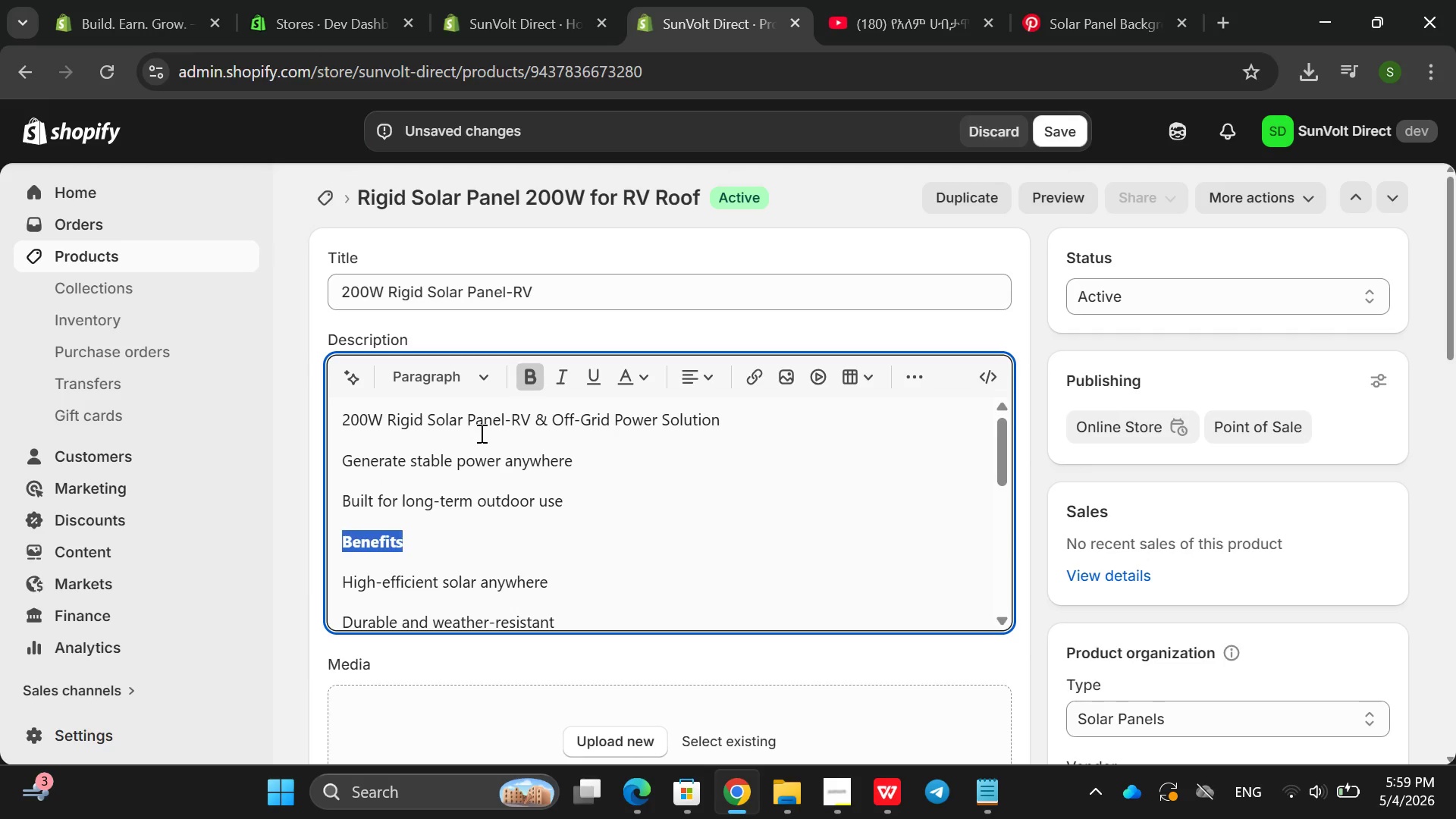 
double_click([480, 433])
 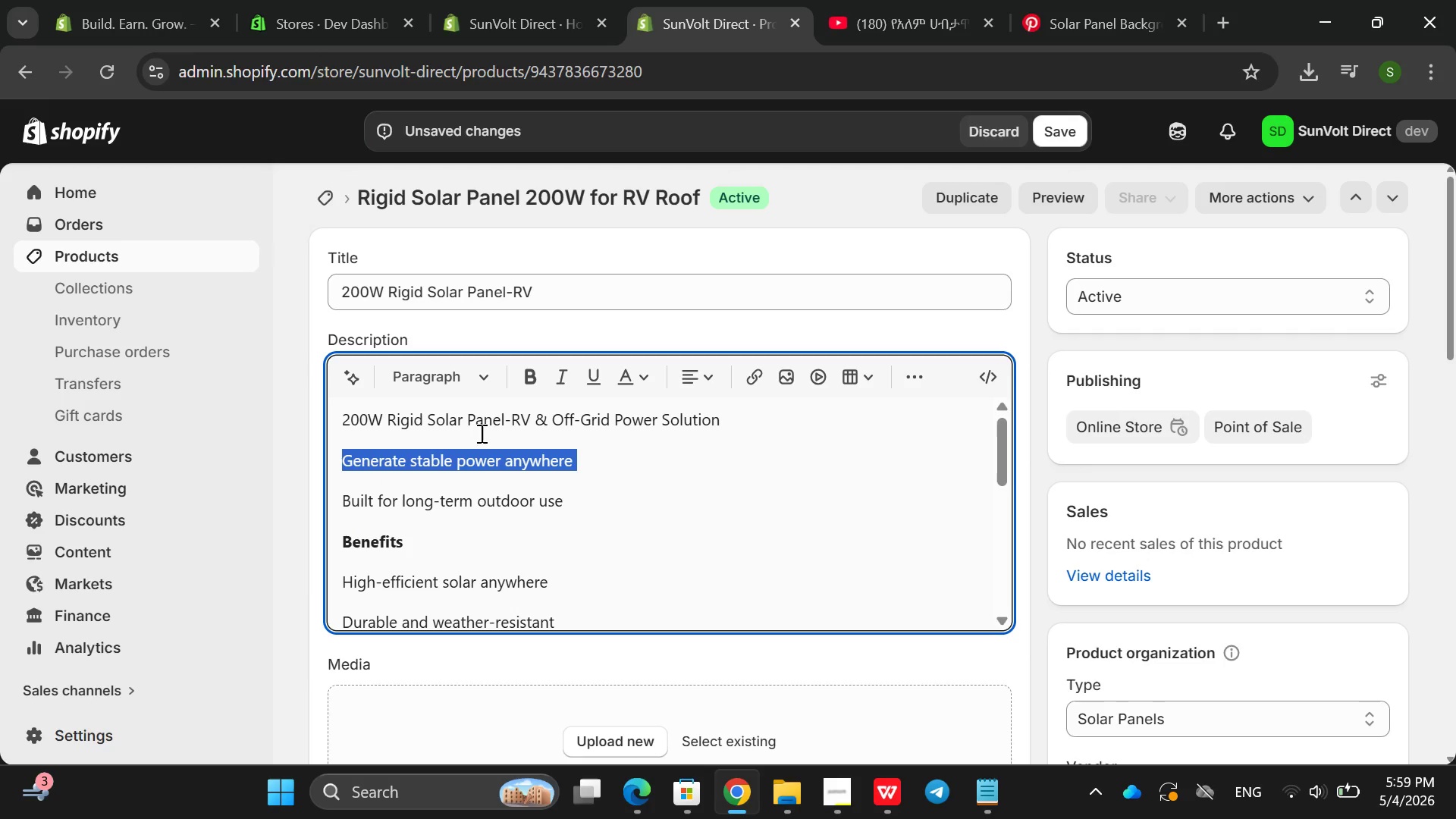 
left_click_drag(start_coordinate=[480, 433], to_coordinate=[435, 419])
 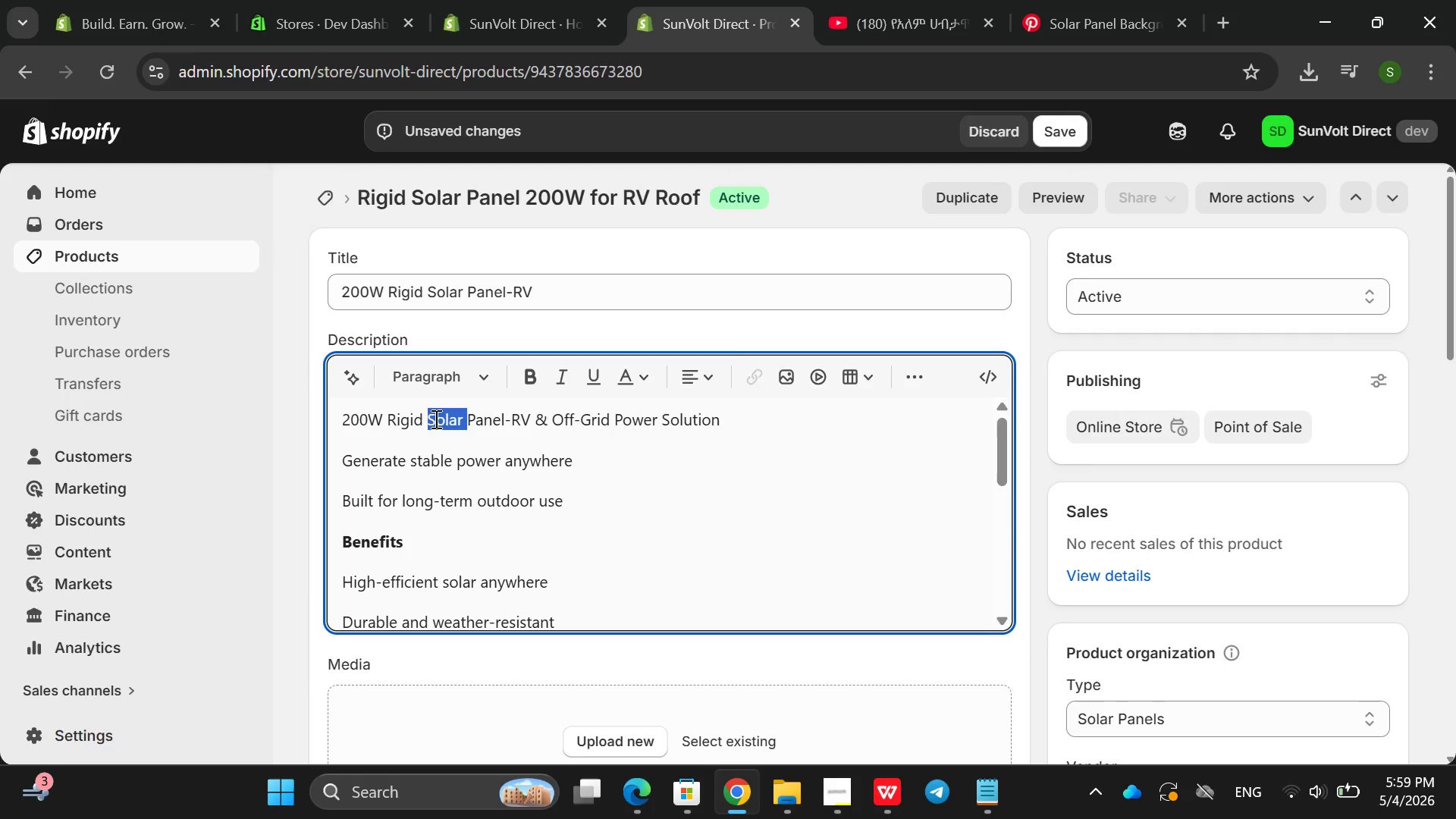 
double_click([435, 419])
 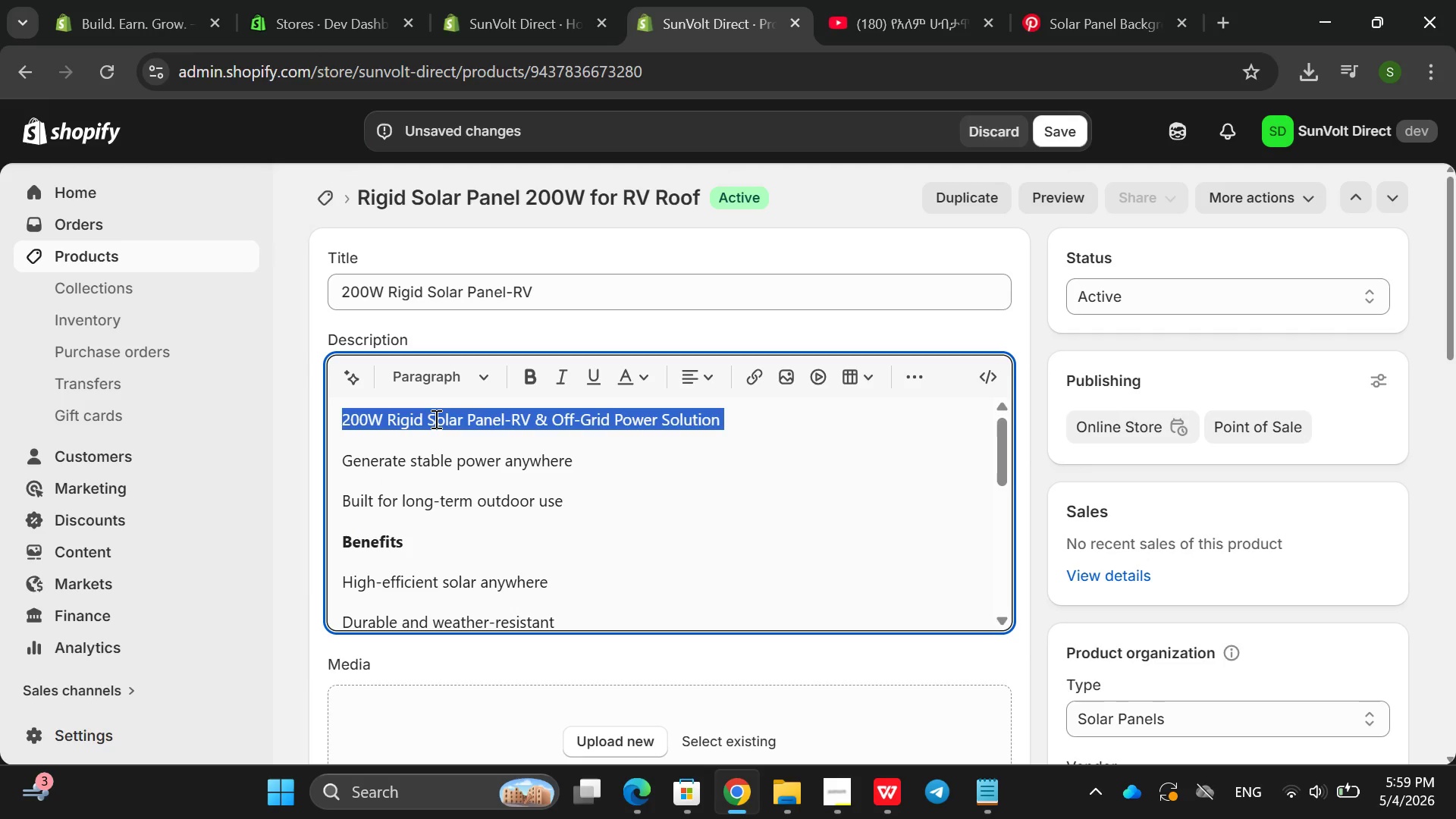 
triple_click([435, 419])
 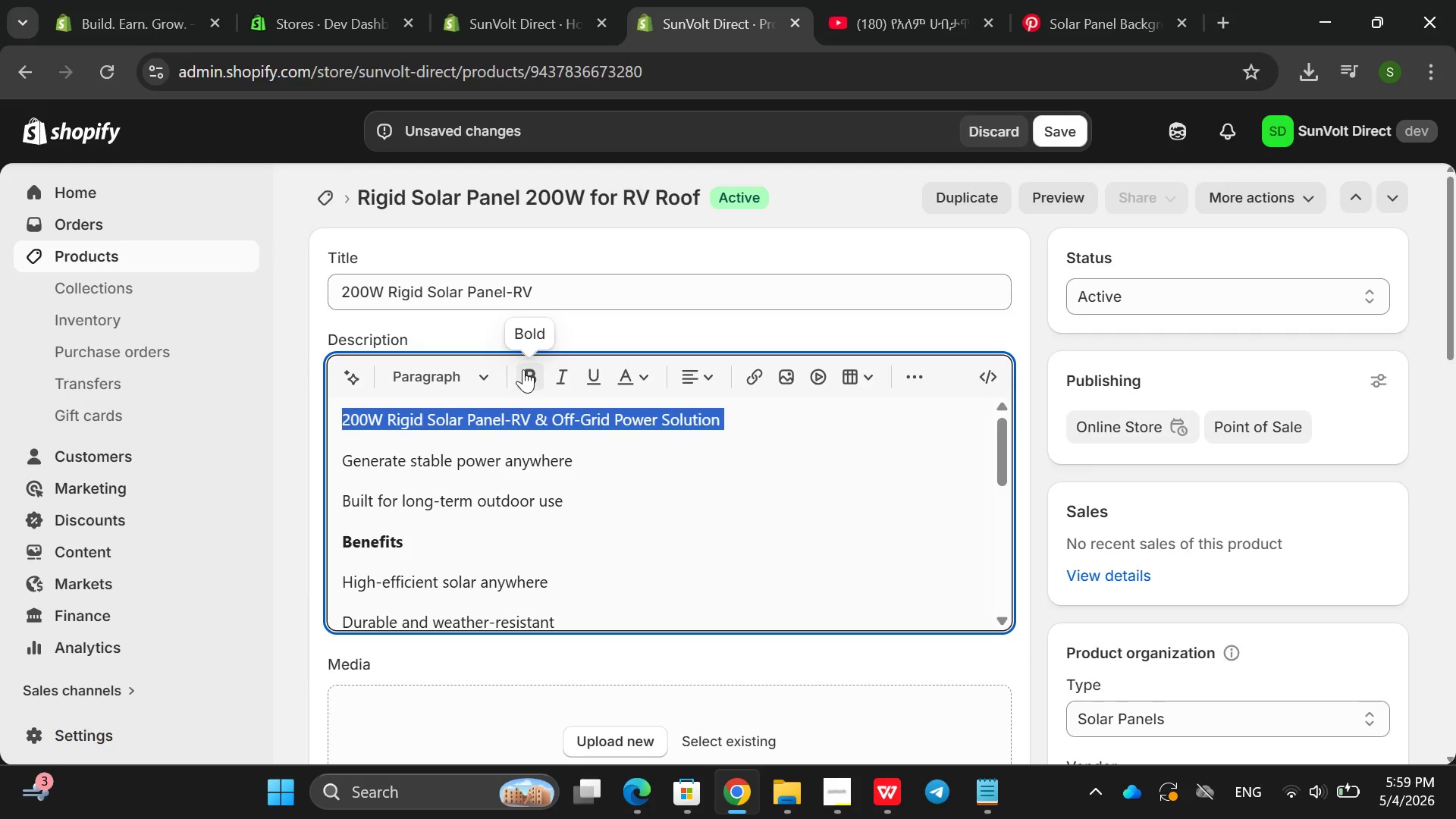 
left_click([523, 369])
 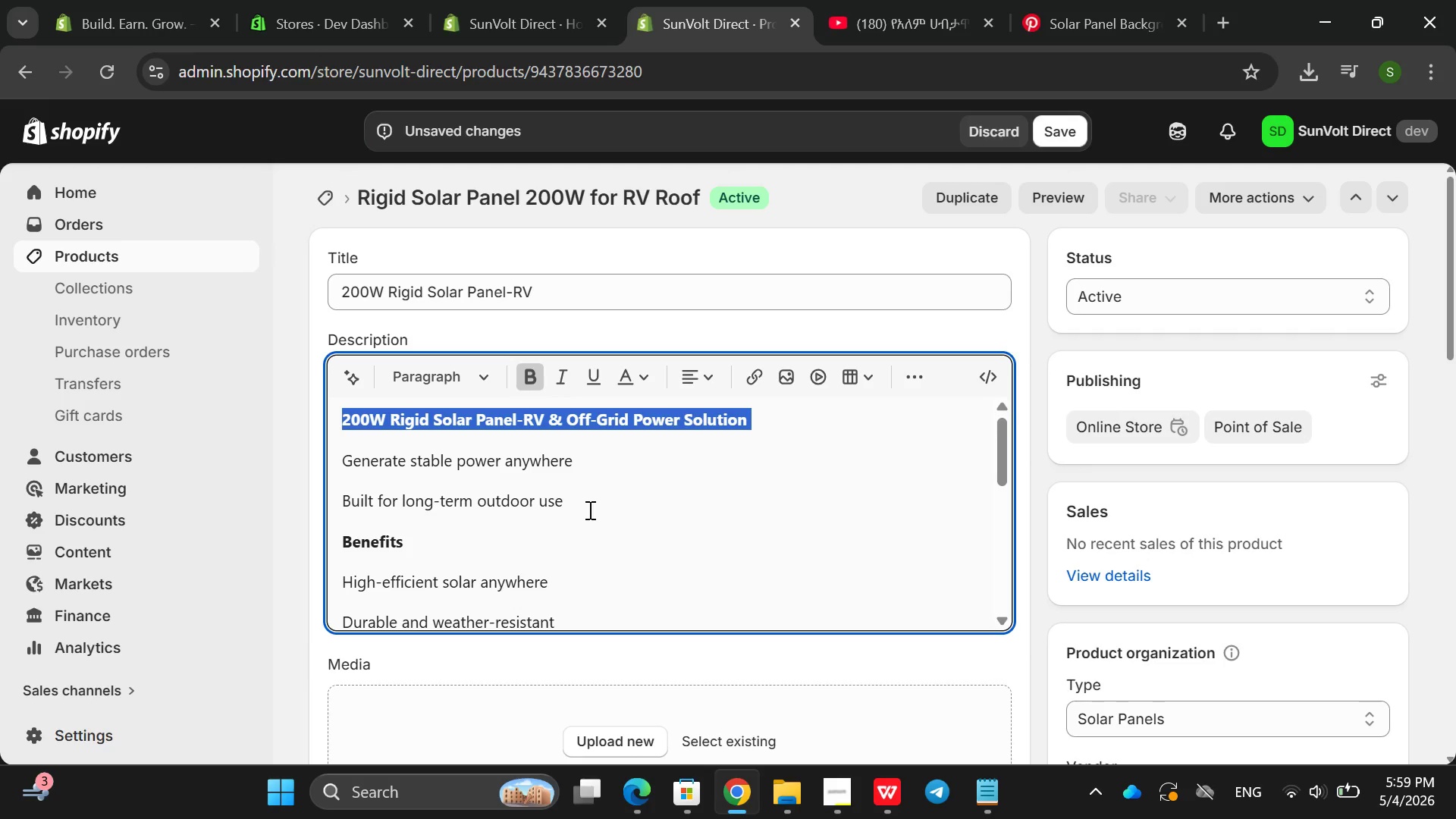 
left_click_drag(start_coordinate=[588, 510], to_coordinate=[339, 464])
 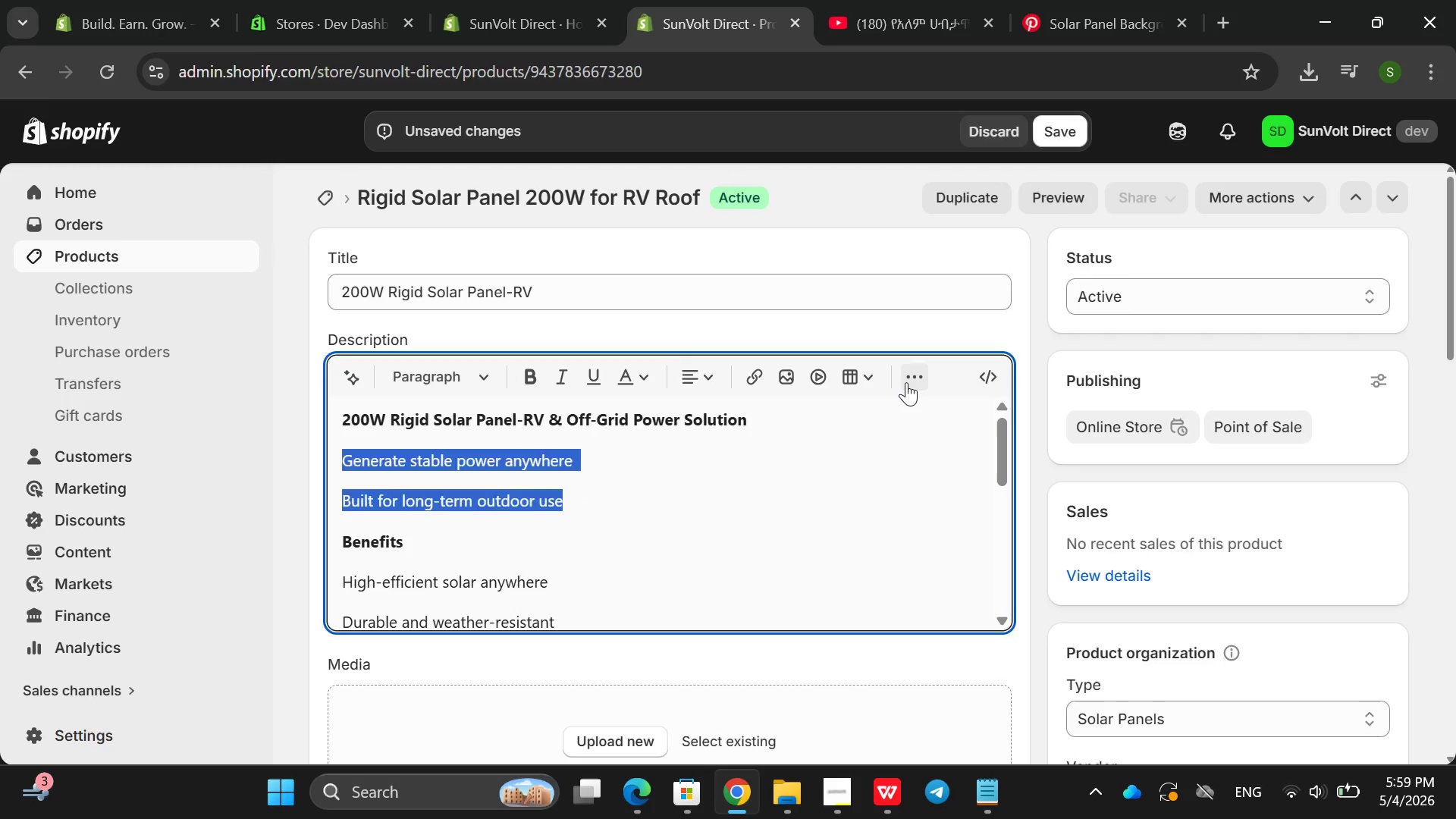 
left_click([906, 382])
 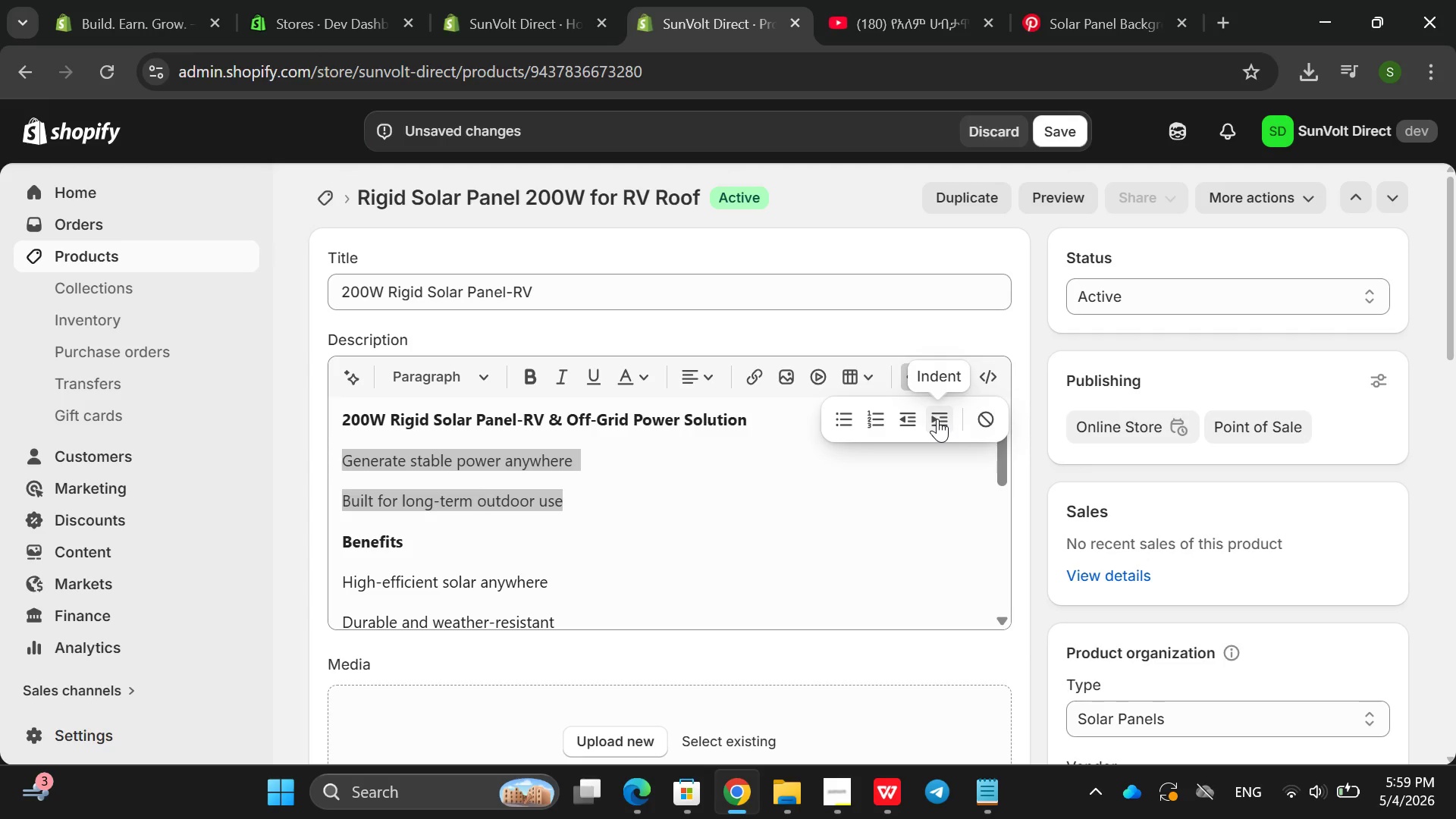 
left_click([937, 419])
 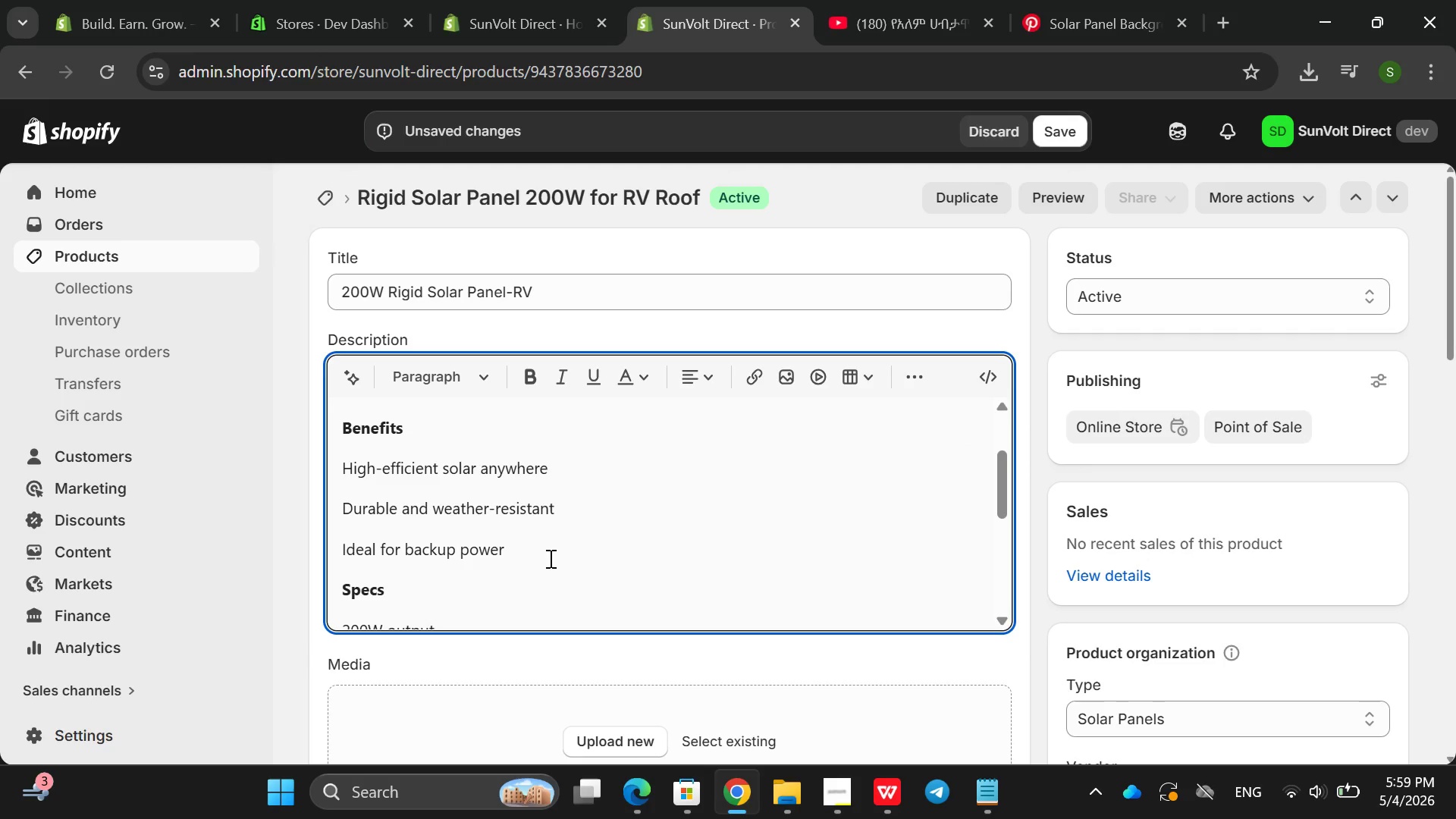 
left_click_drag(start_coordinate=[535, 553], to_coordinate=[305, 446])
 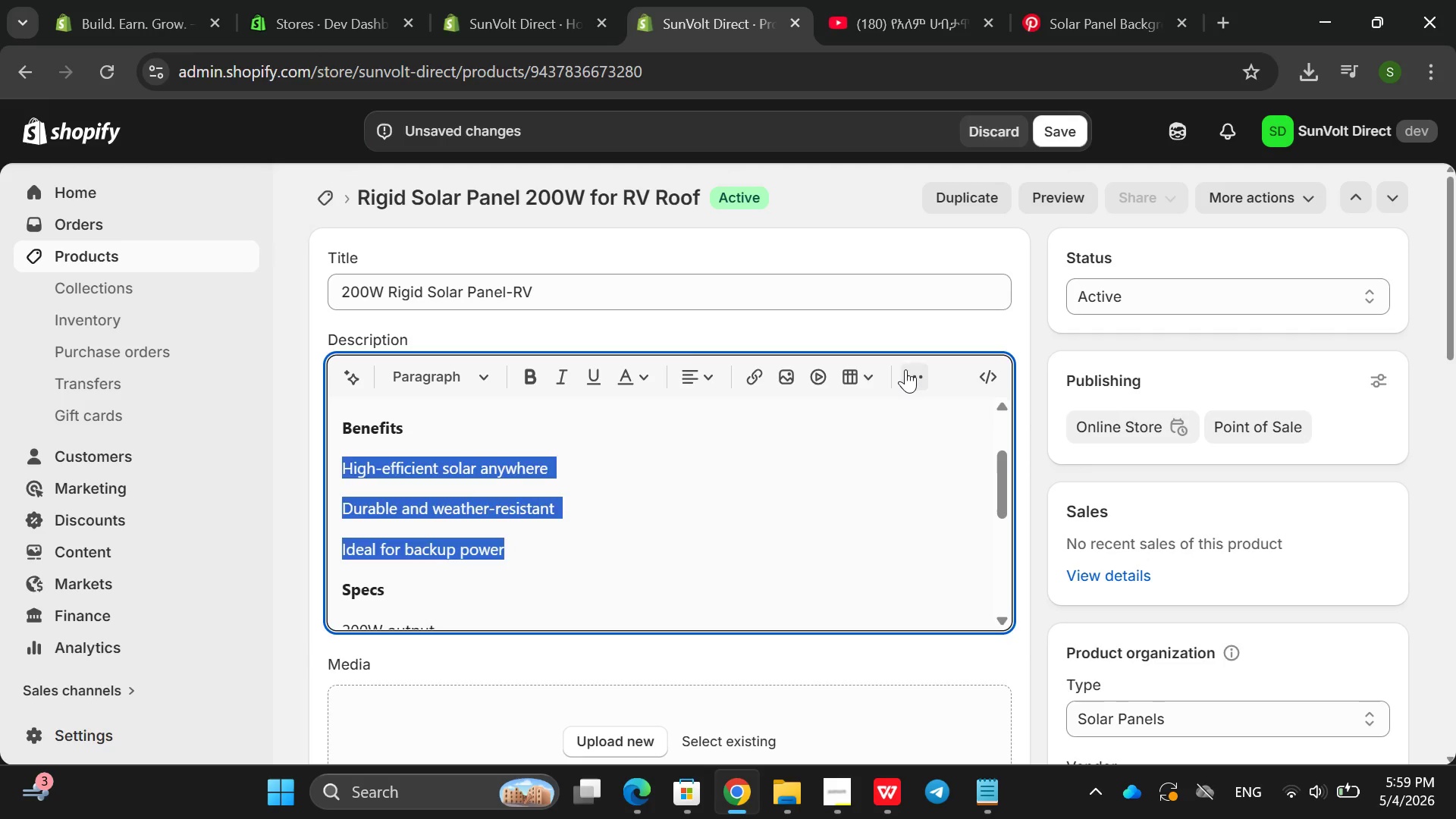 
left_click([905, 369])
 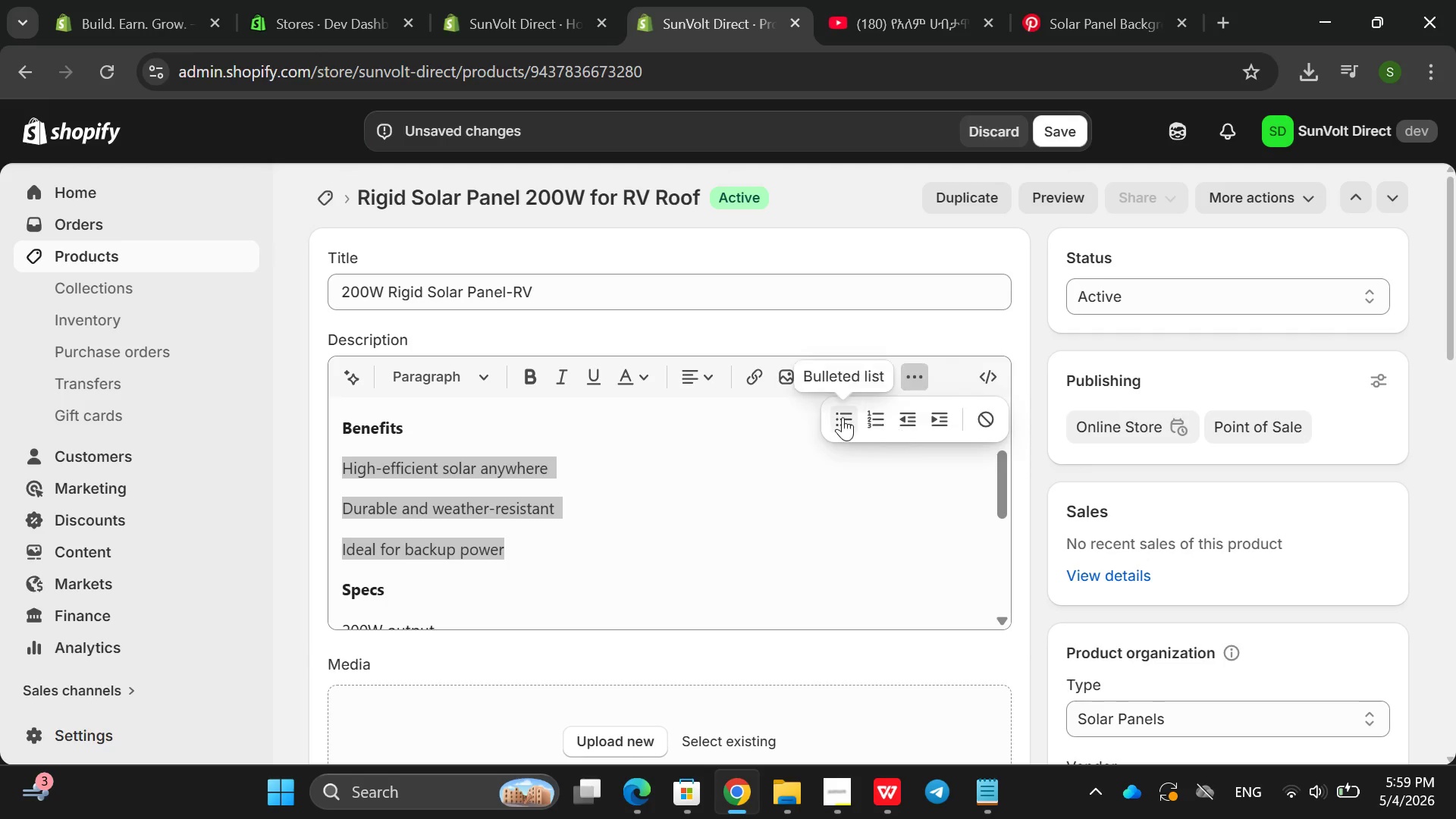 
left_click([841, 416])
 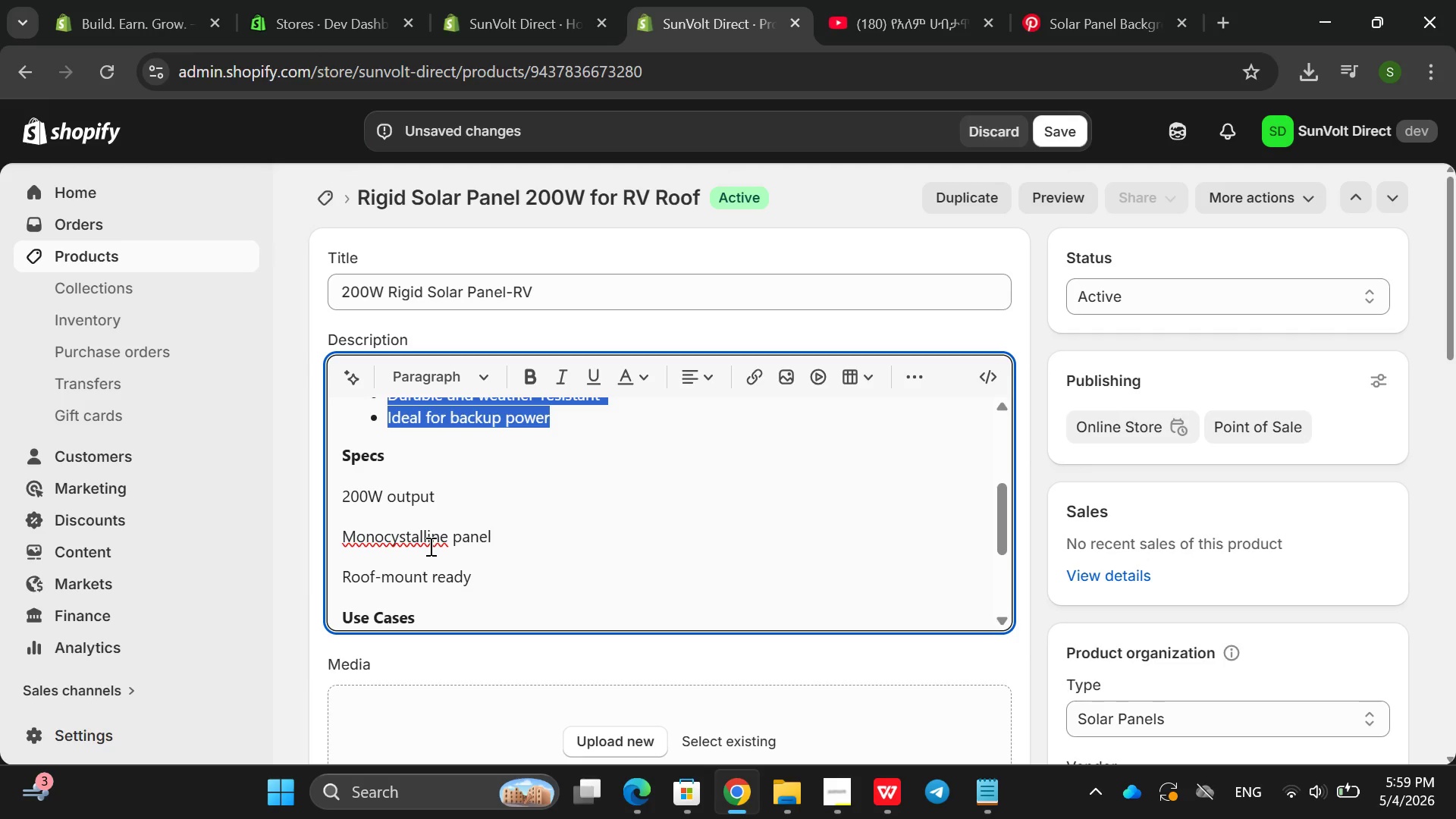 
wait(17.11)
 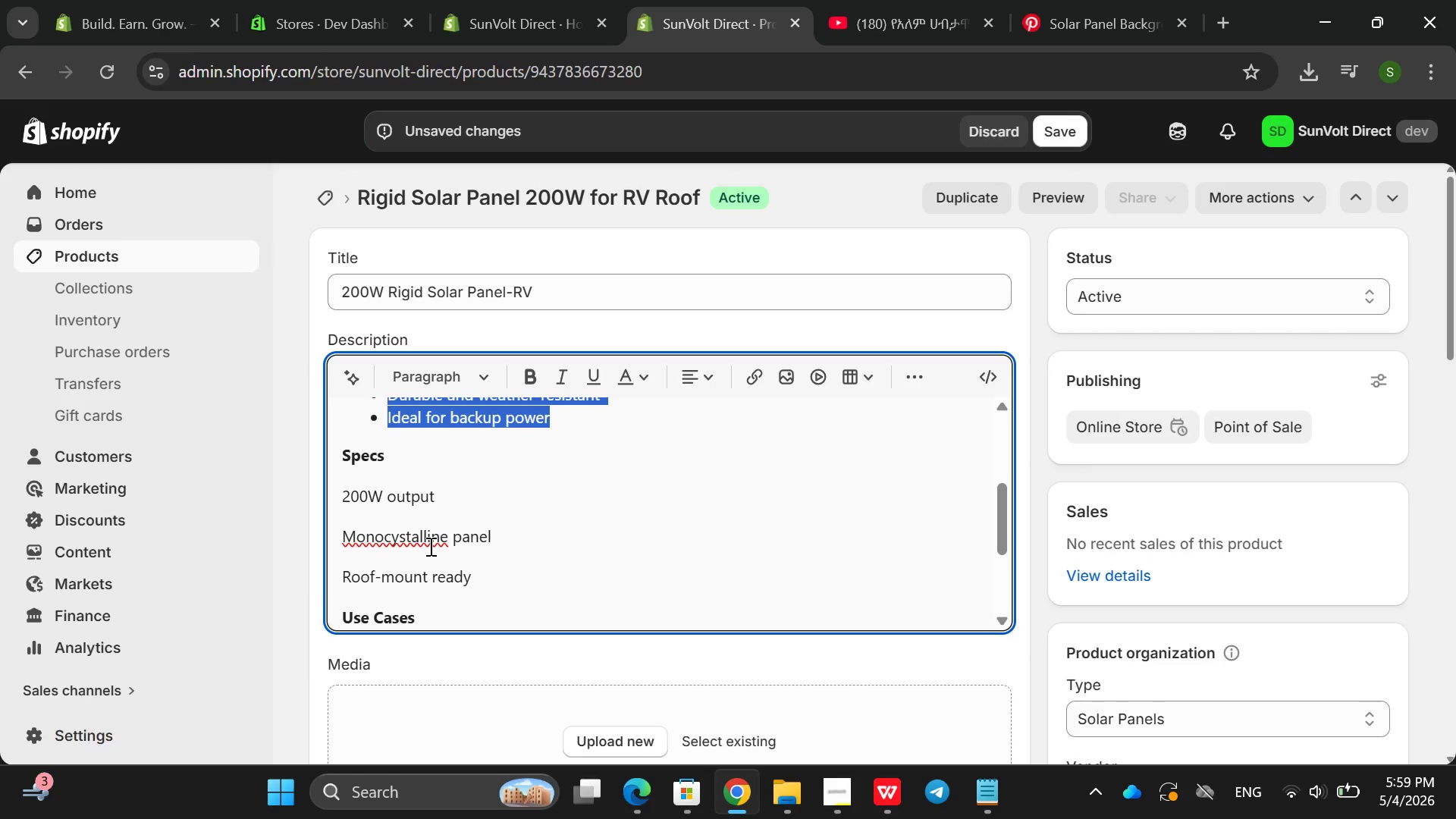 
double_click([399, 532])
 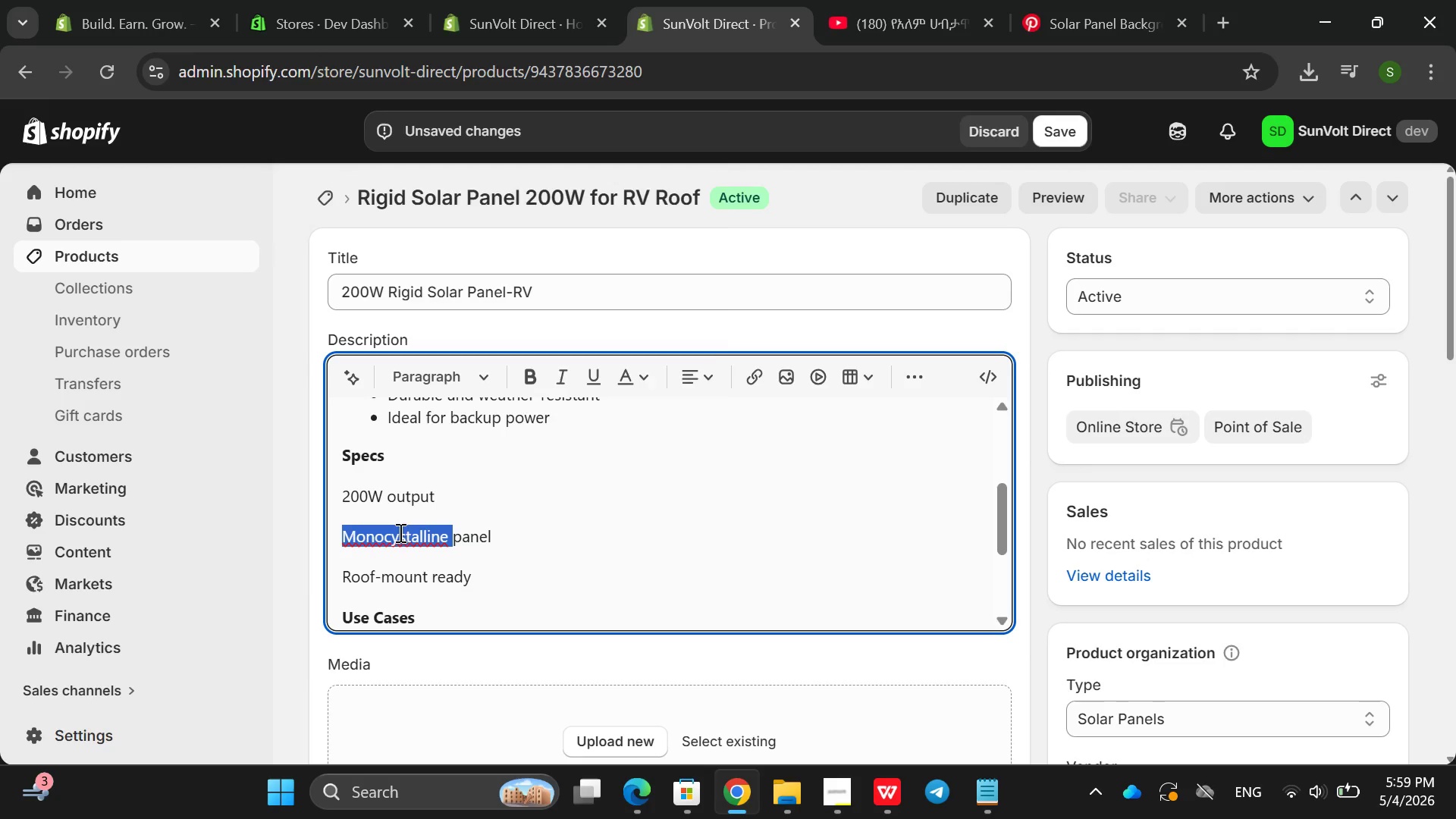 
right_click([399, 532])
 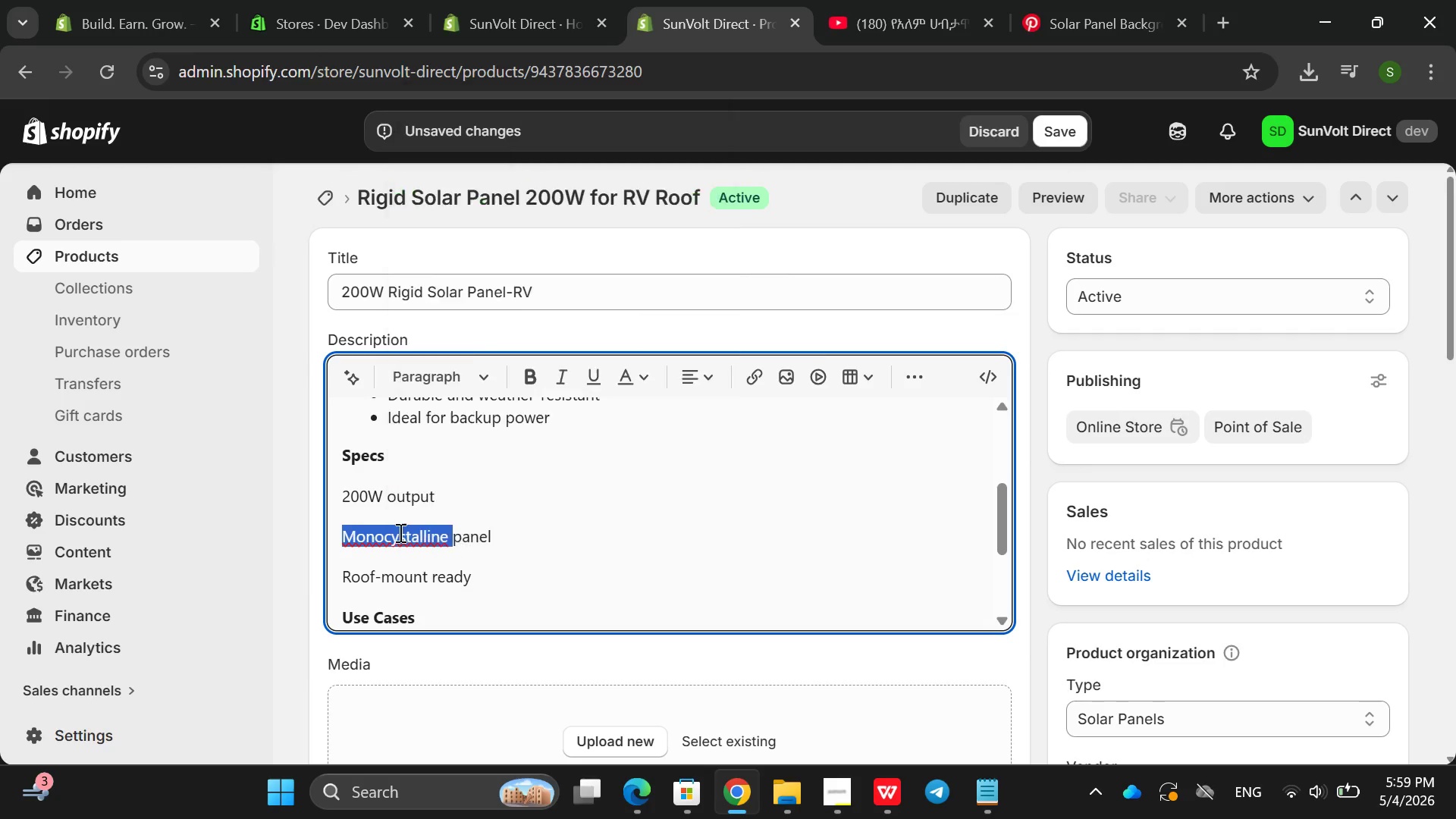 
left_click([399, 532])
 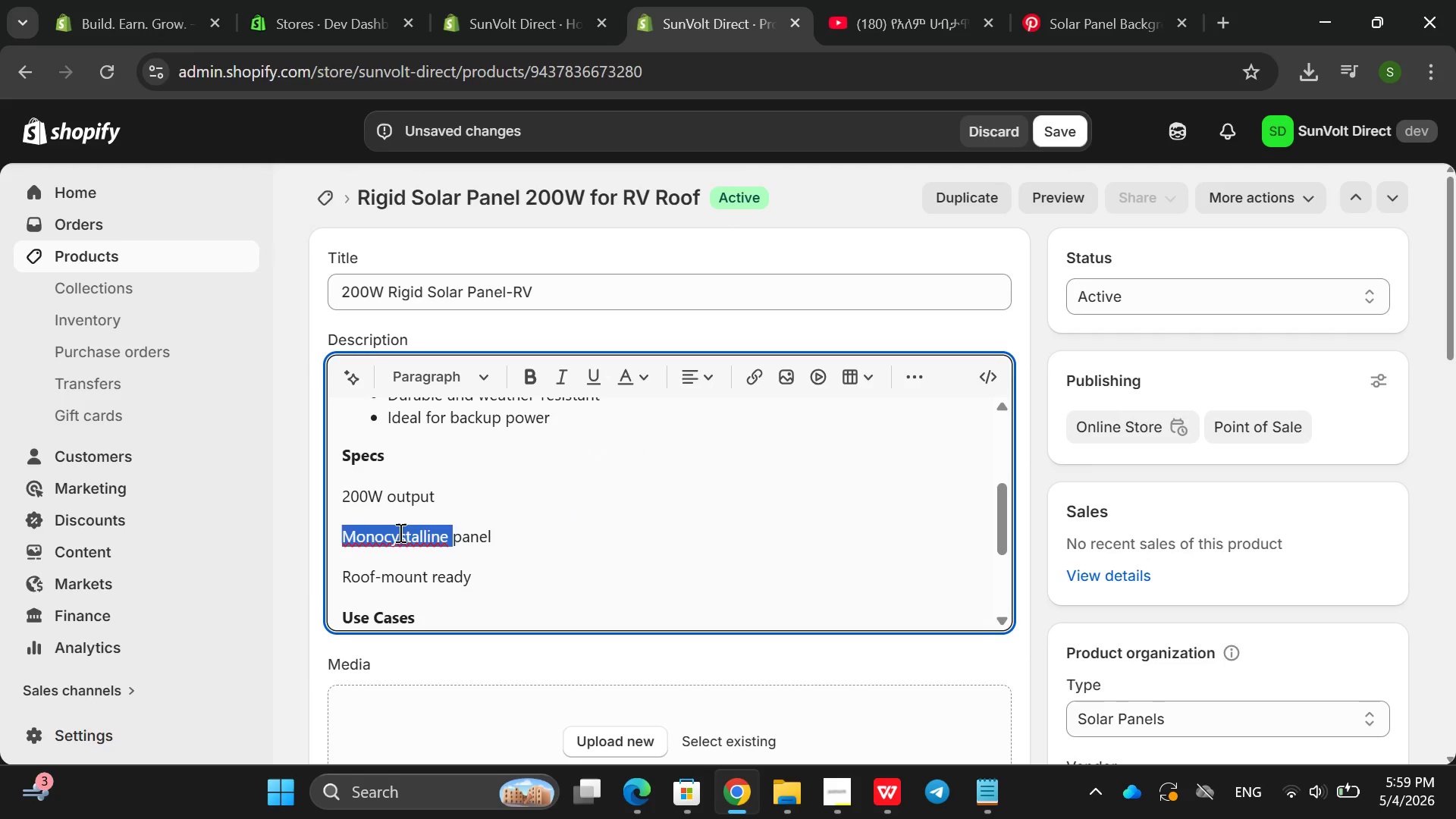 
left_click([399, 532])
 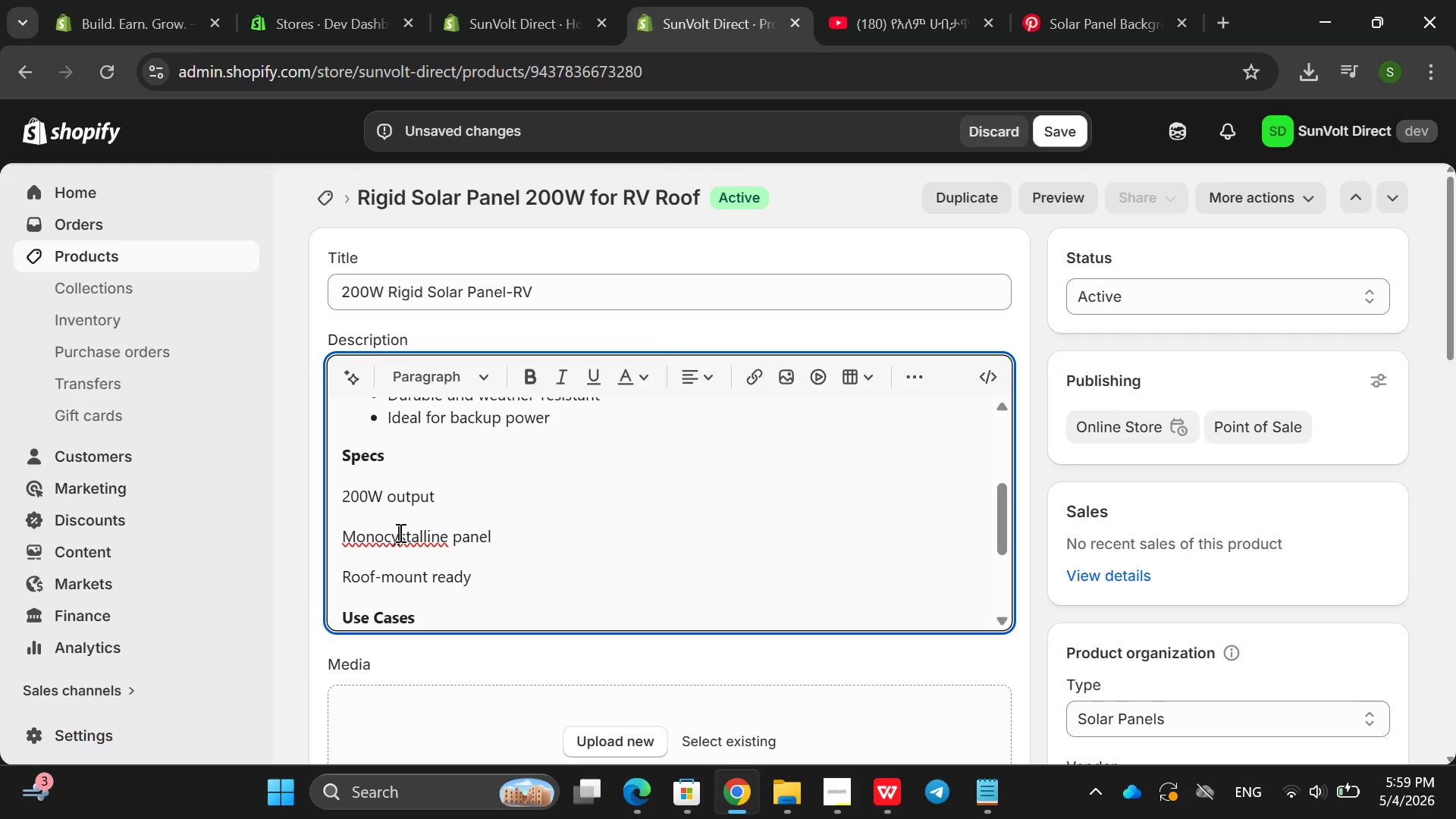 
right_click([399, 532])
 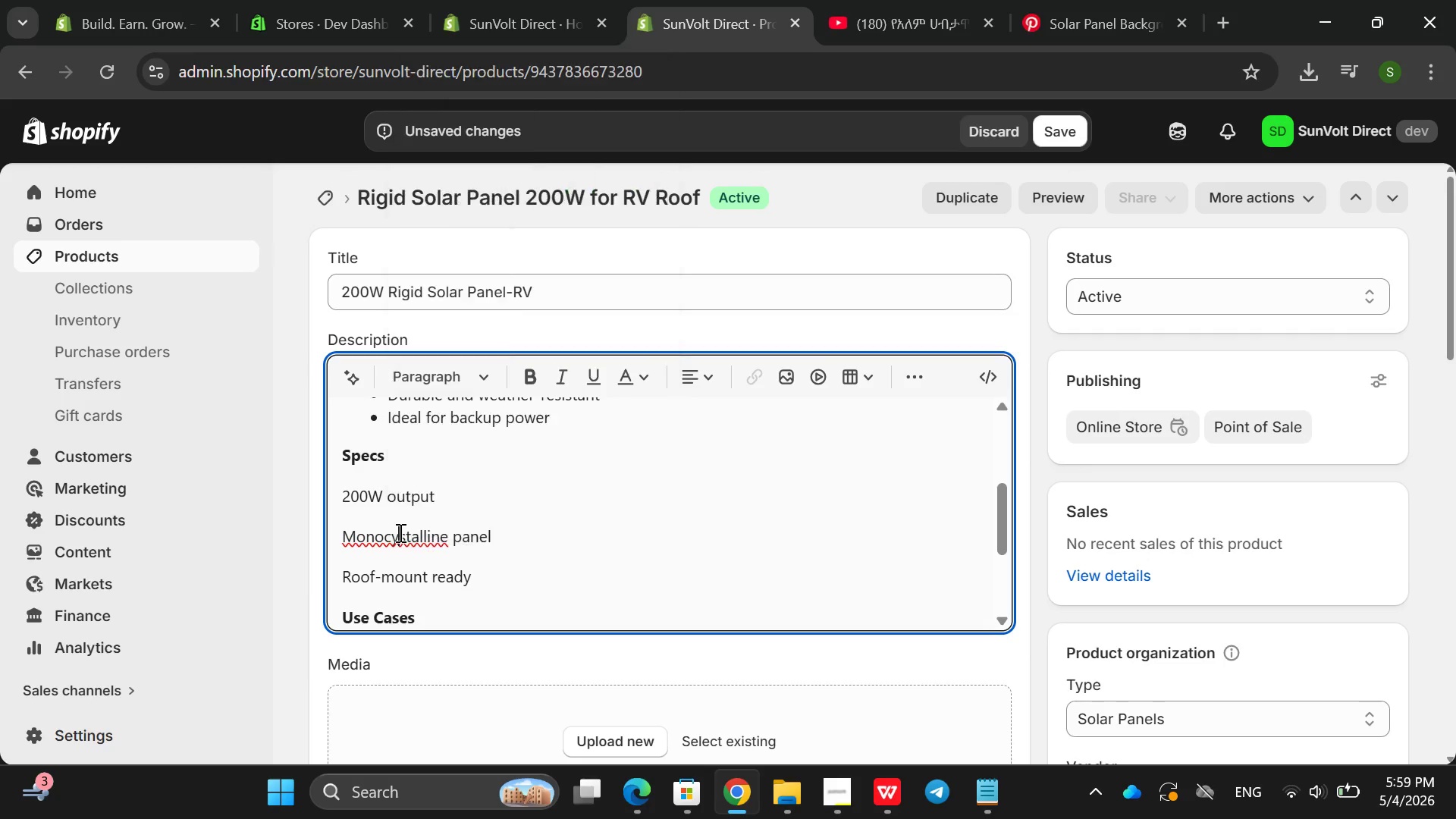 
double_click([399, 532])
 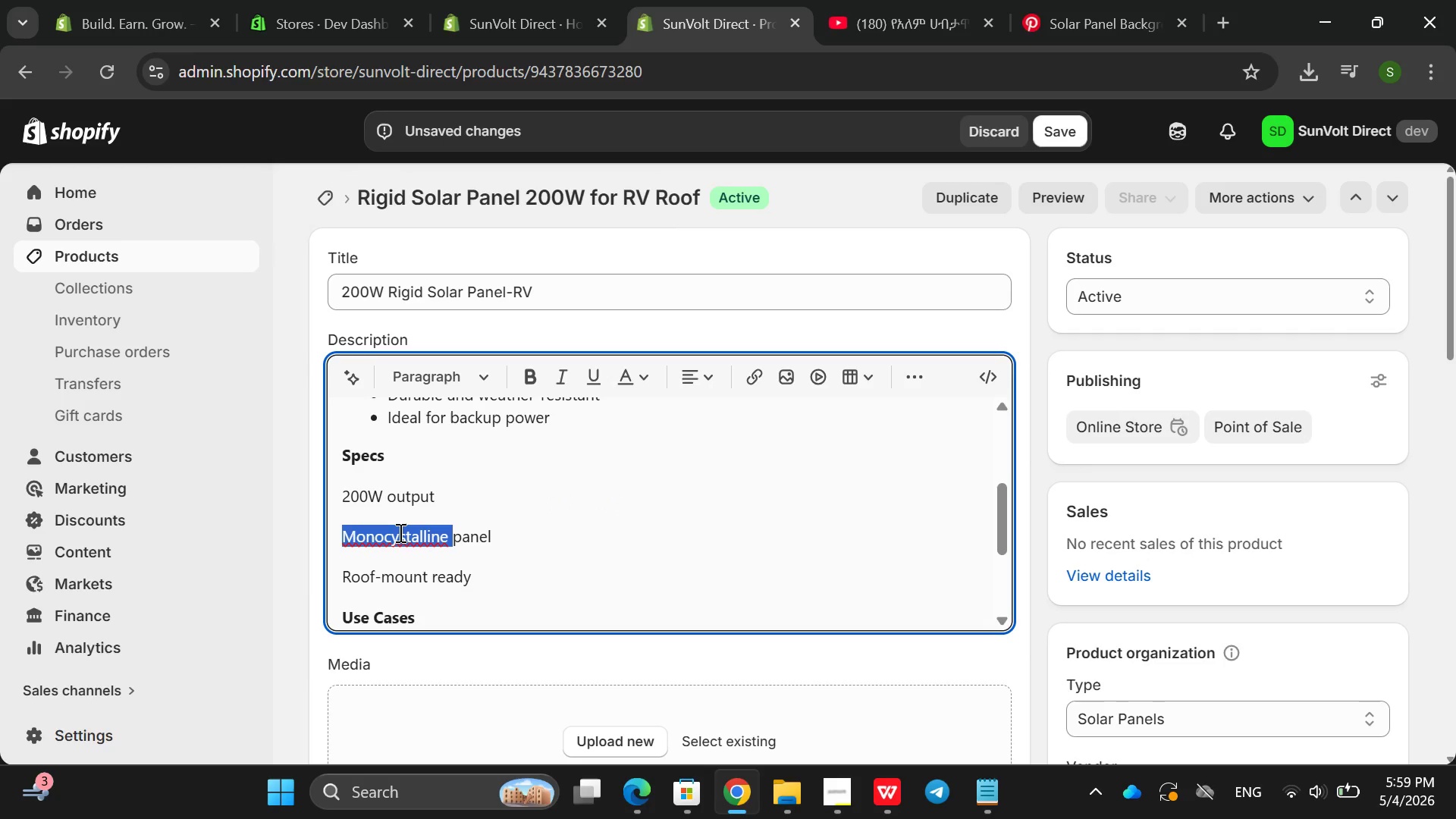 
right_click([399, 532])
 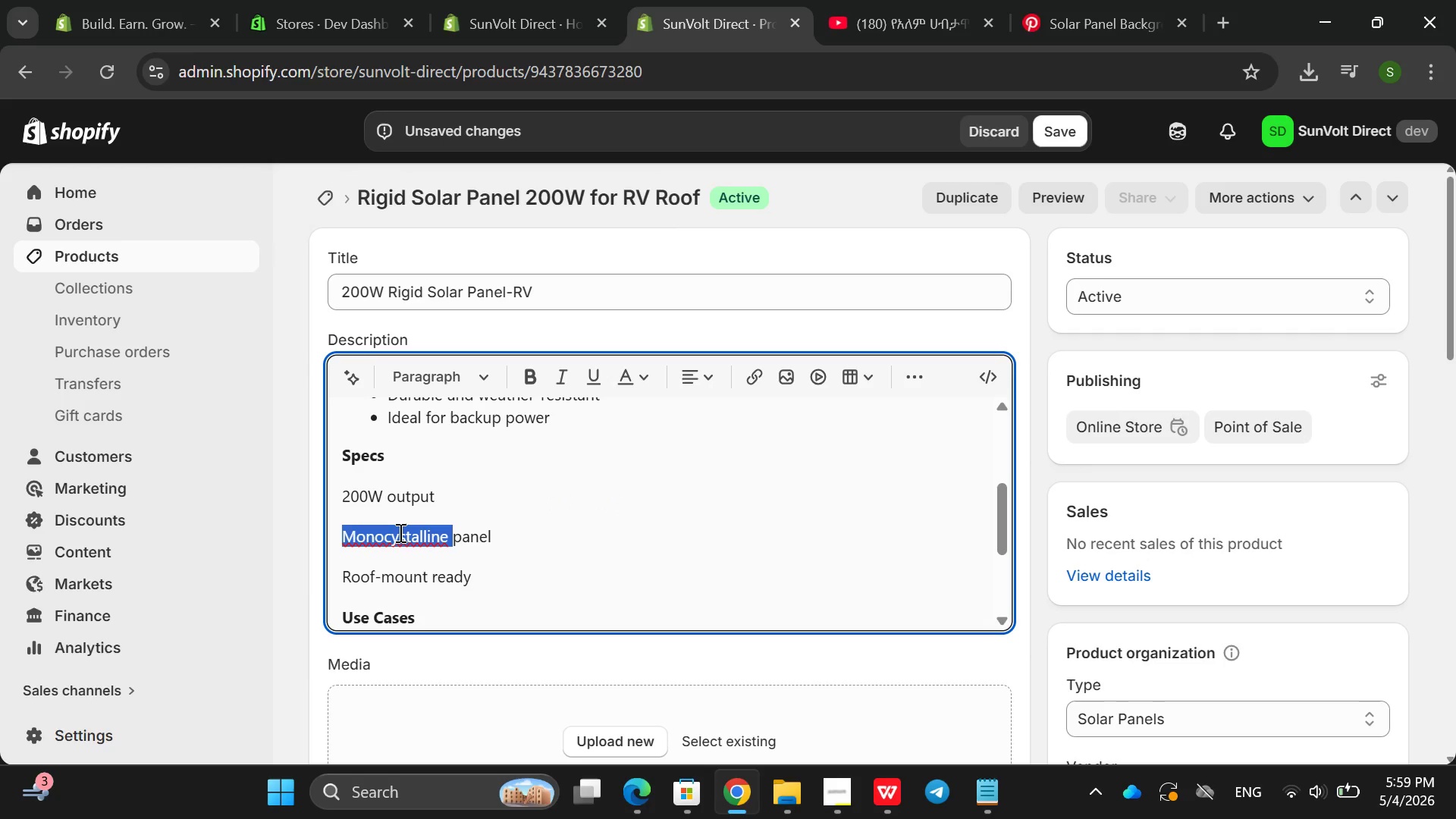 
left_click([399, 532])
 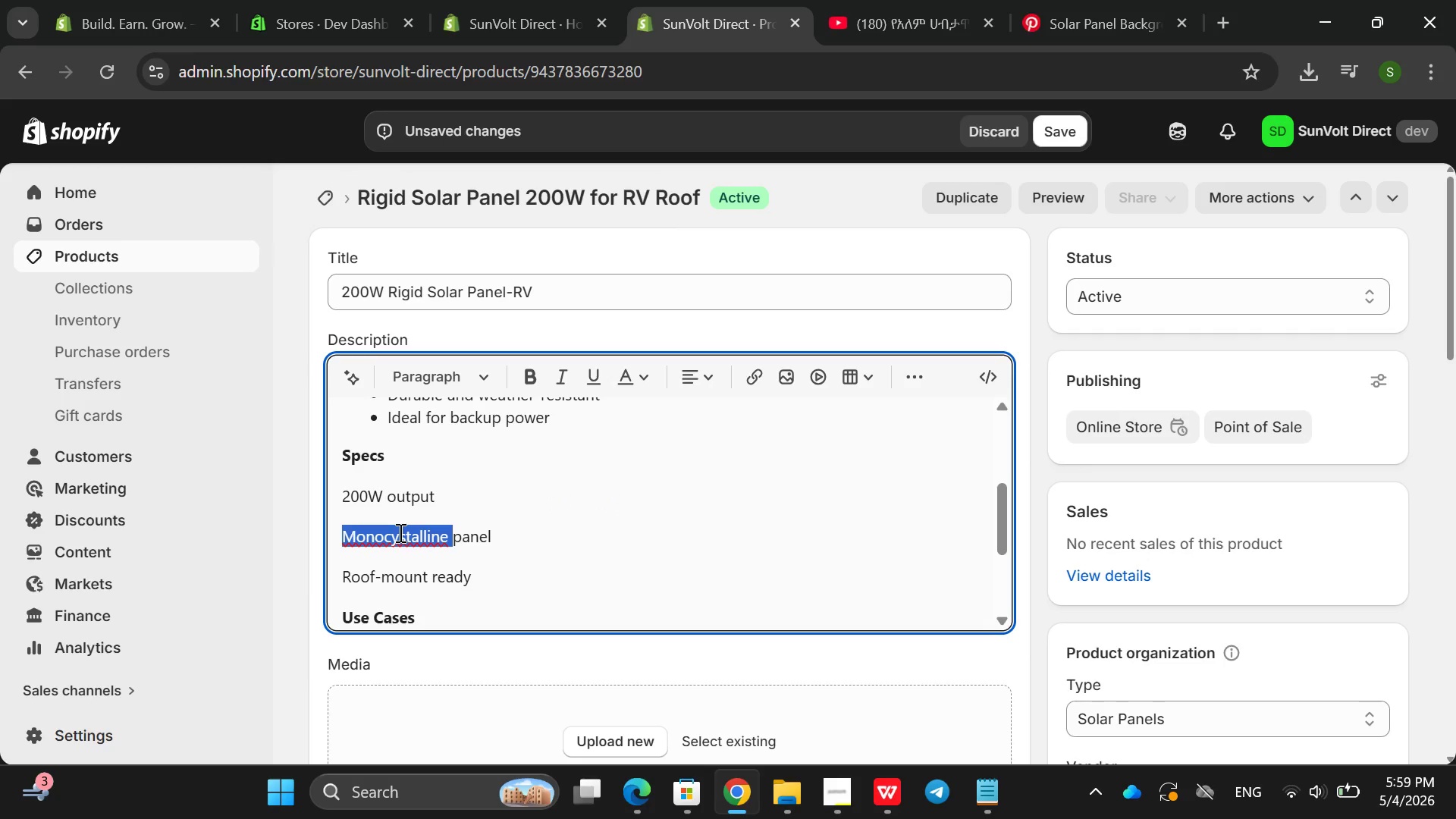 
right_click([399, 532])
 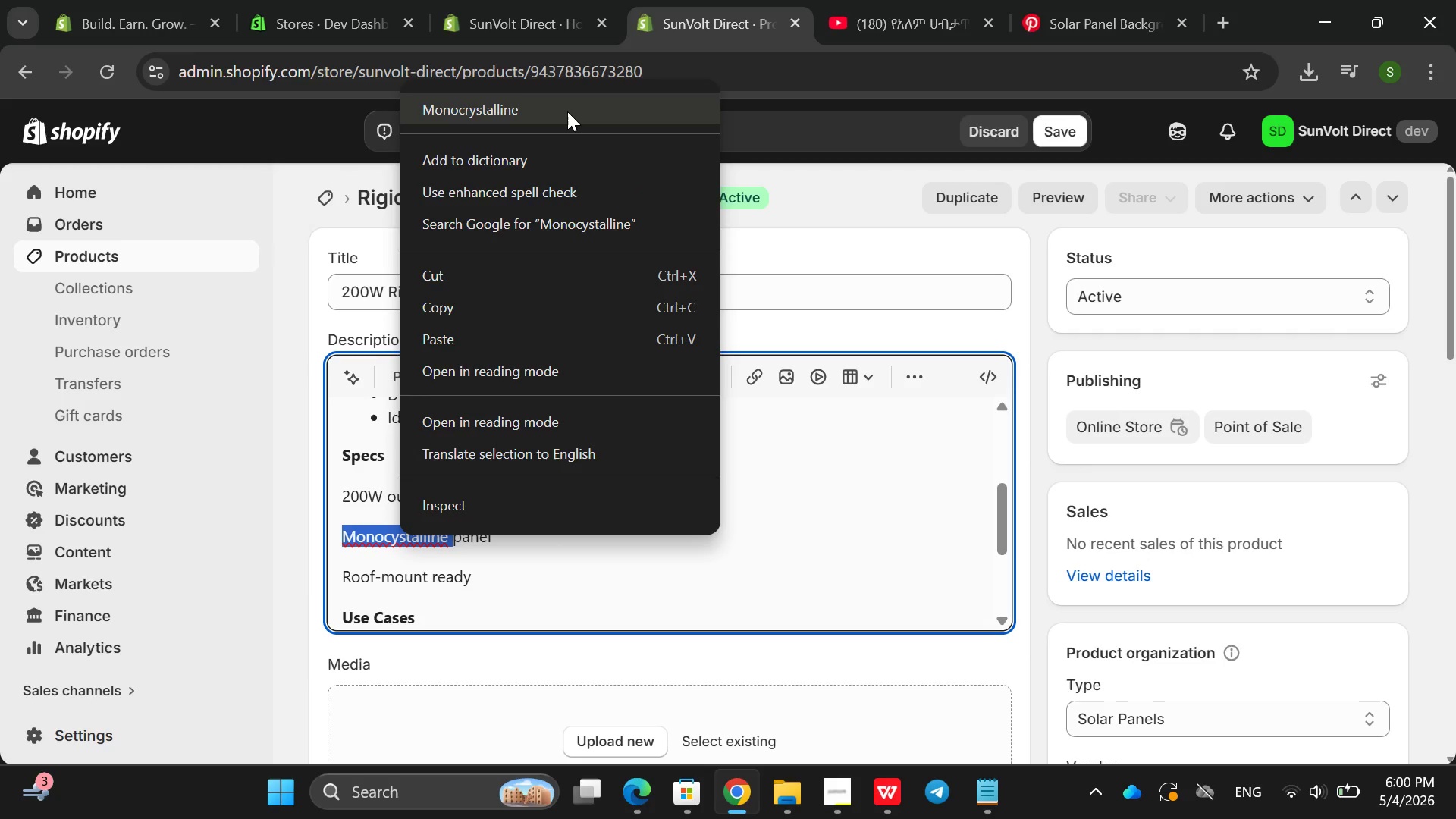 
left_click([567, 111])
 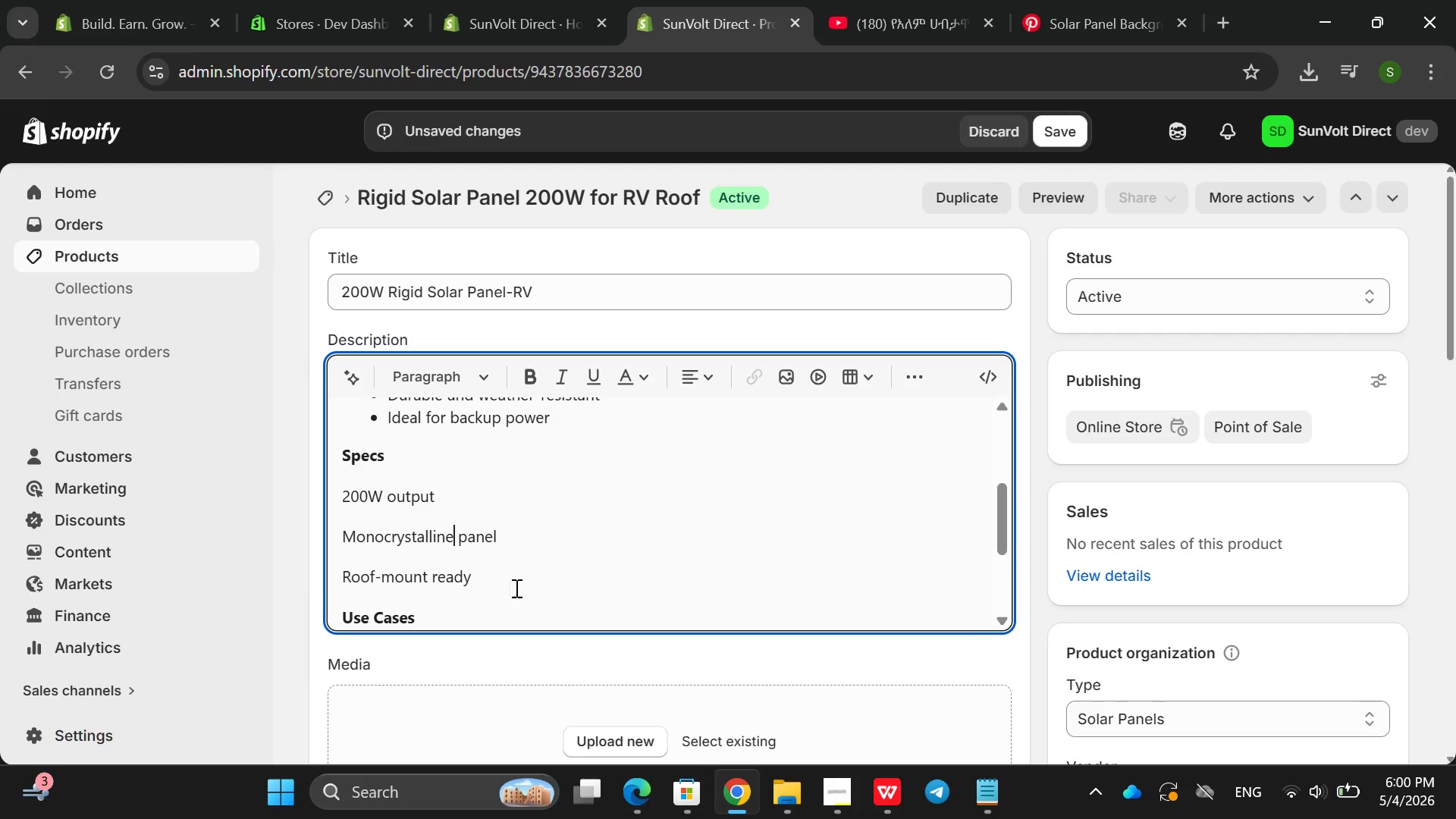 
left_click_drag(start_coordinate=[515, 582], to_coordinate=[315, 485])
 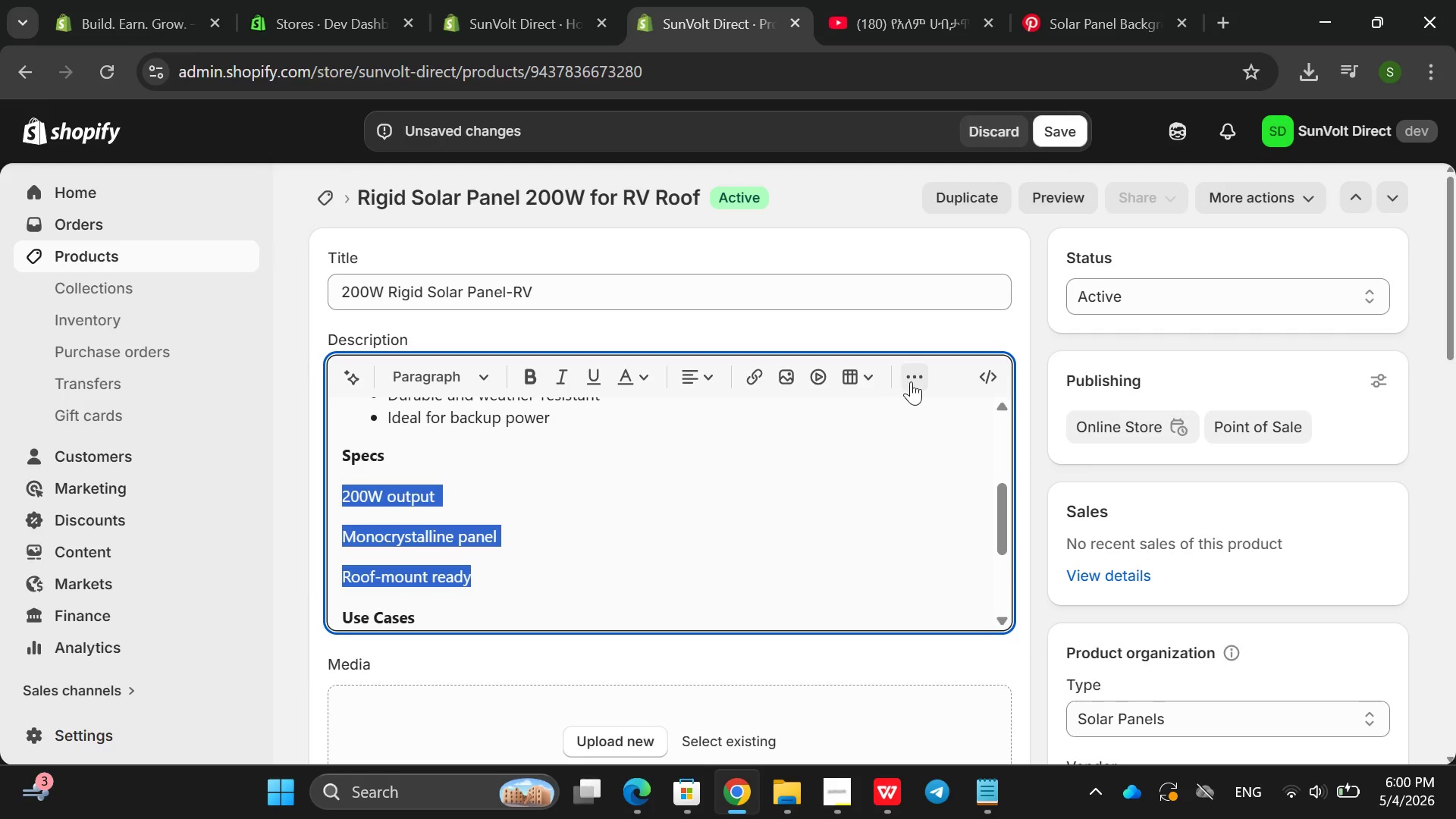 
left_click([911, 381])
 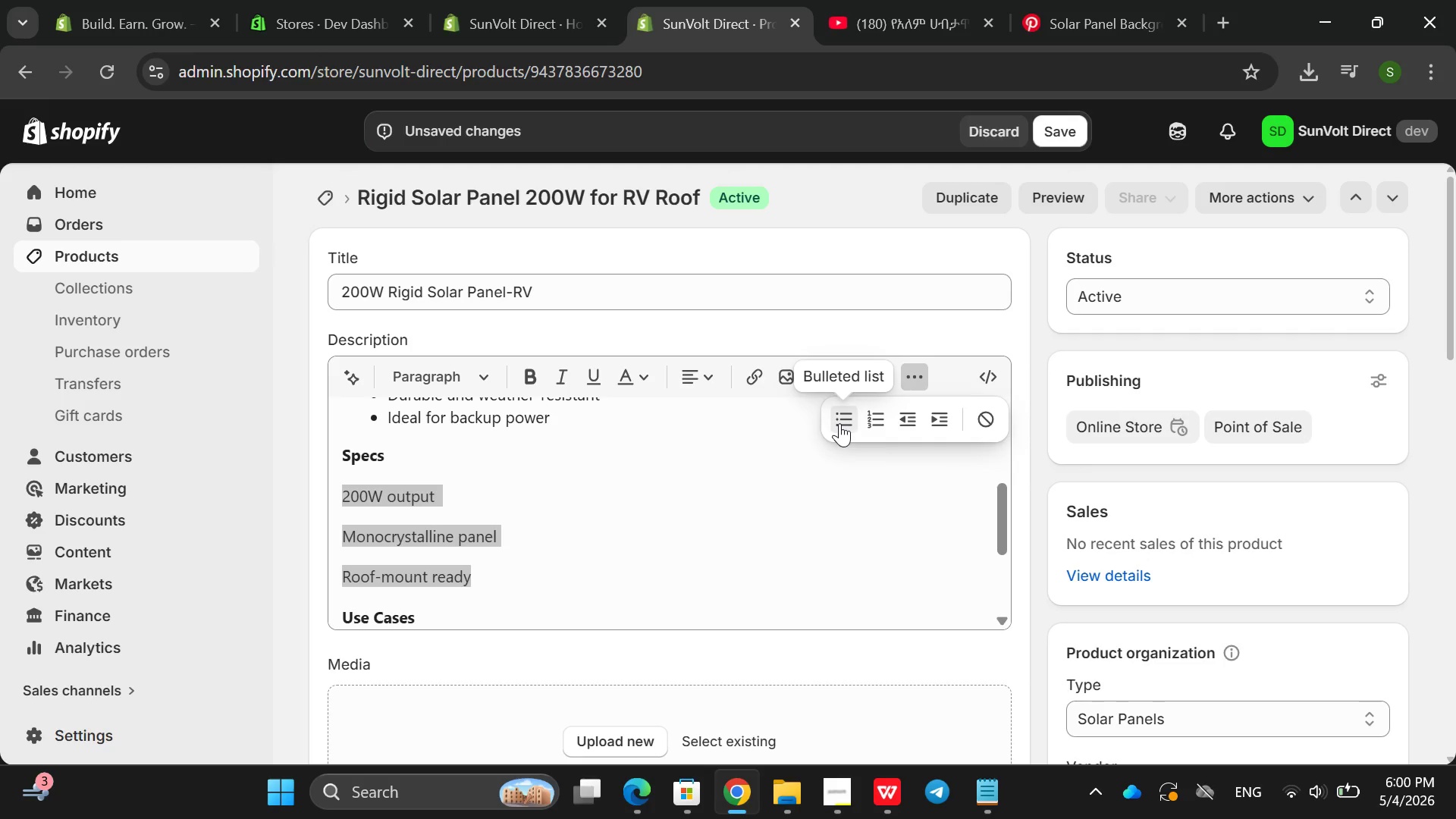 
left_click([839, 423])
 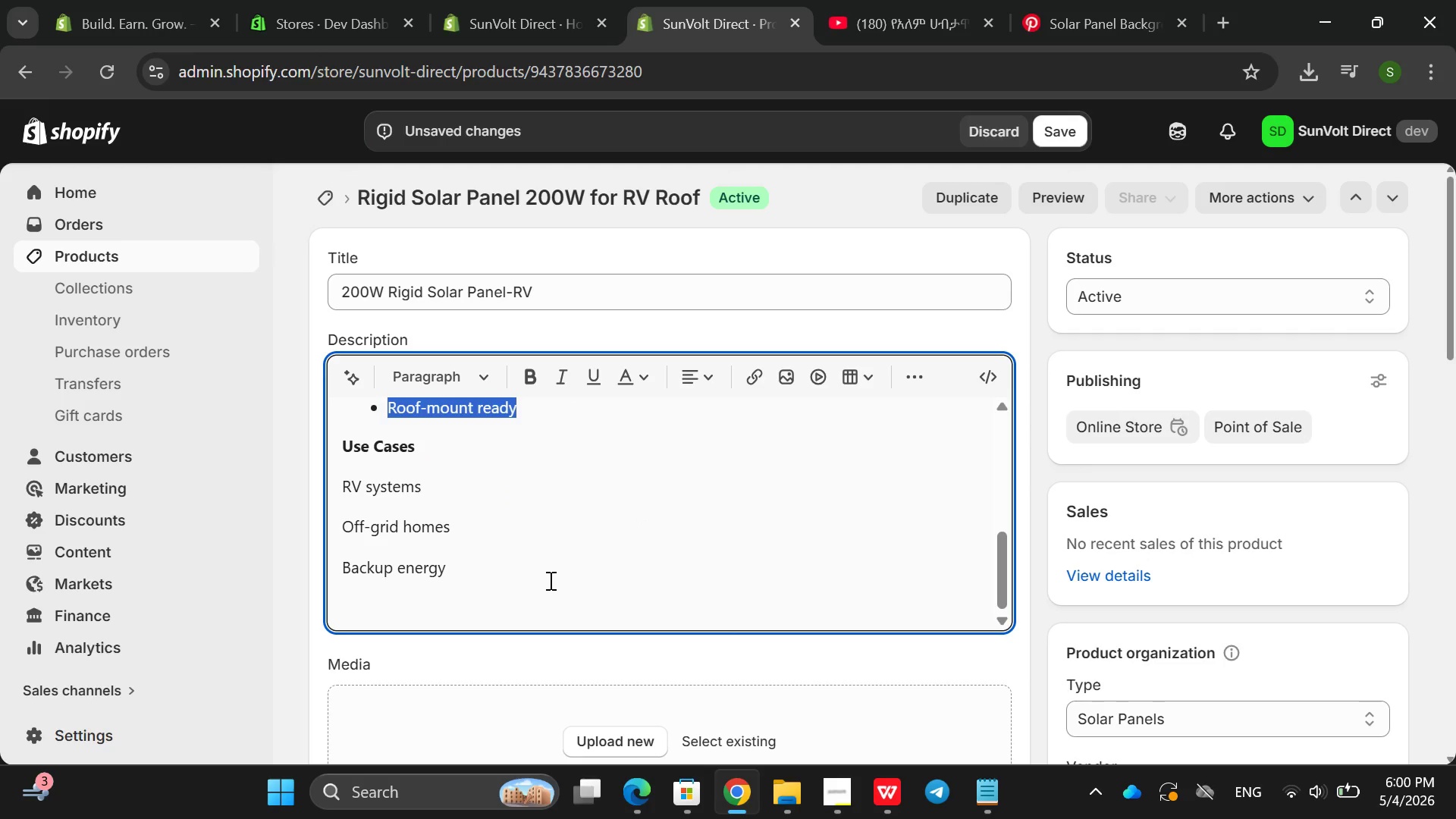 
left_click_drag(start_coordinate=[539, 582], to_coordinate=[344, 488])
 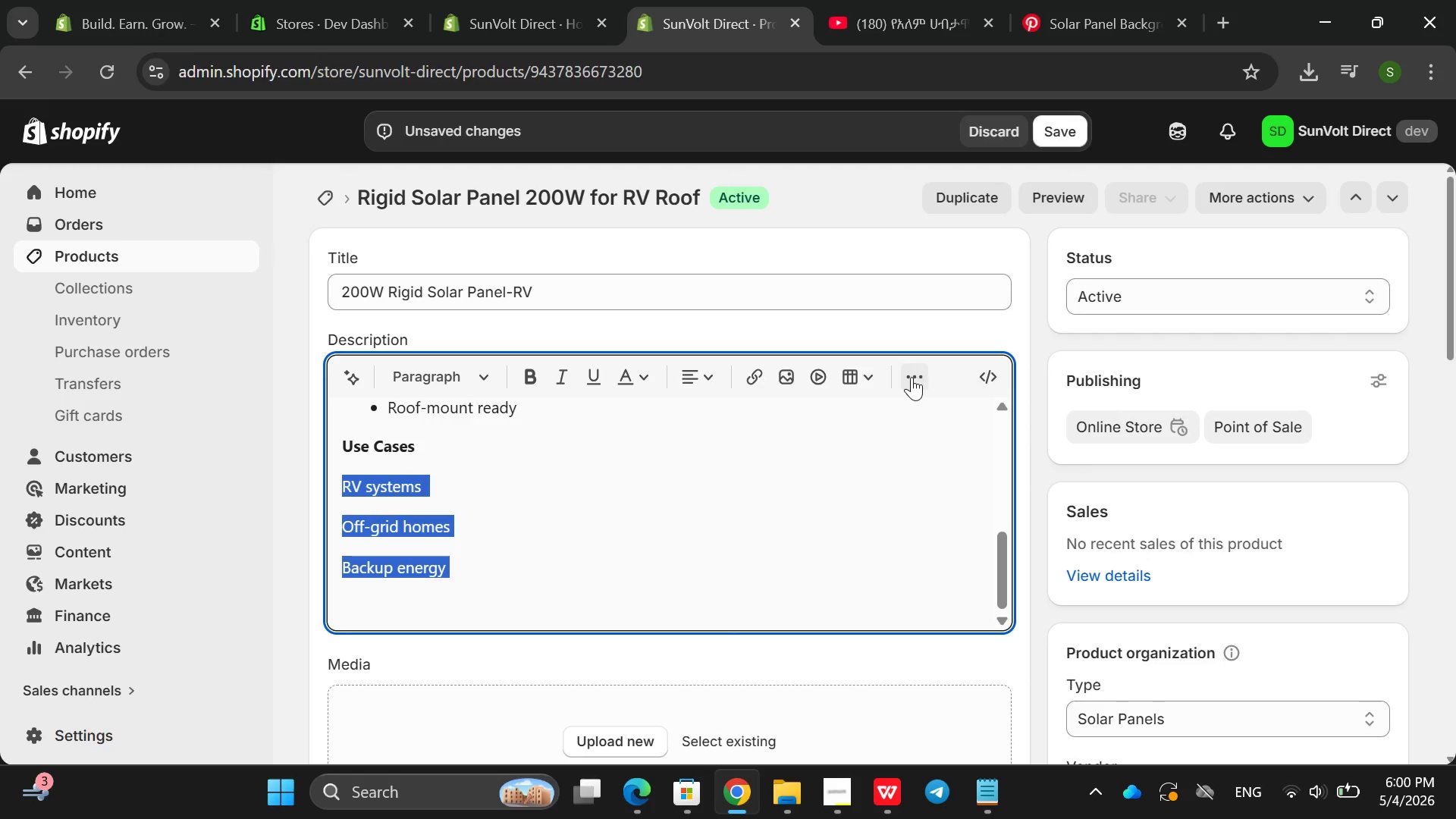 
left_click([912, 377])
 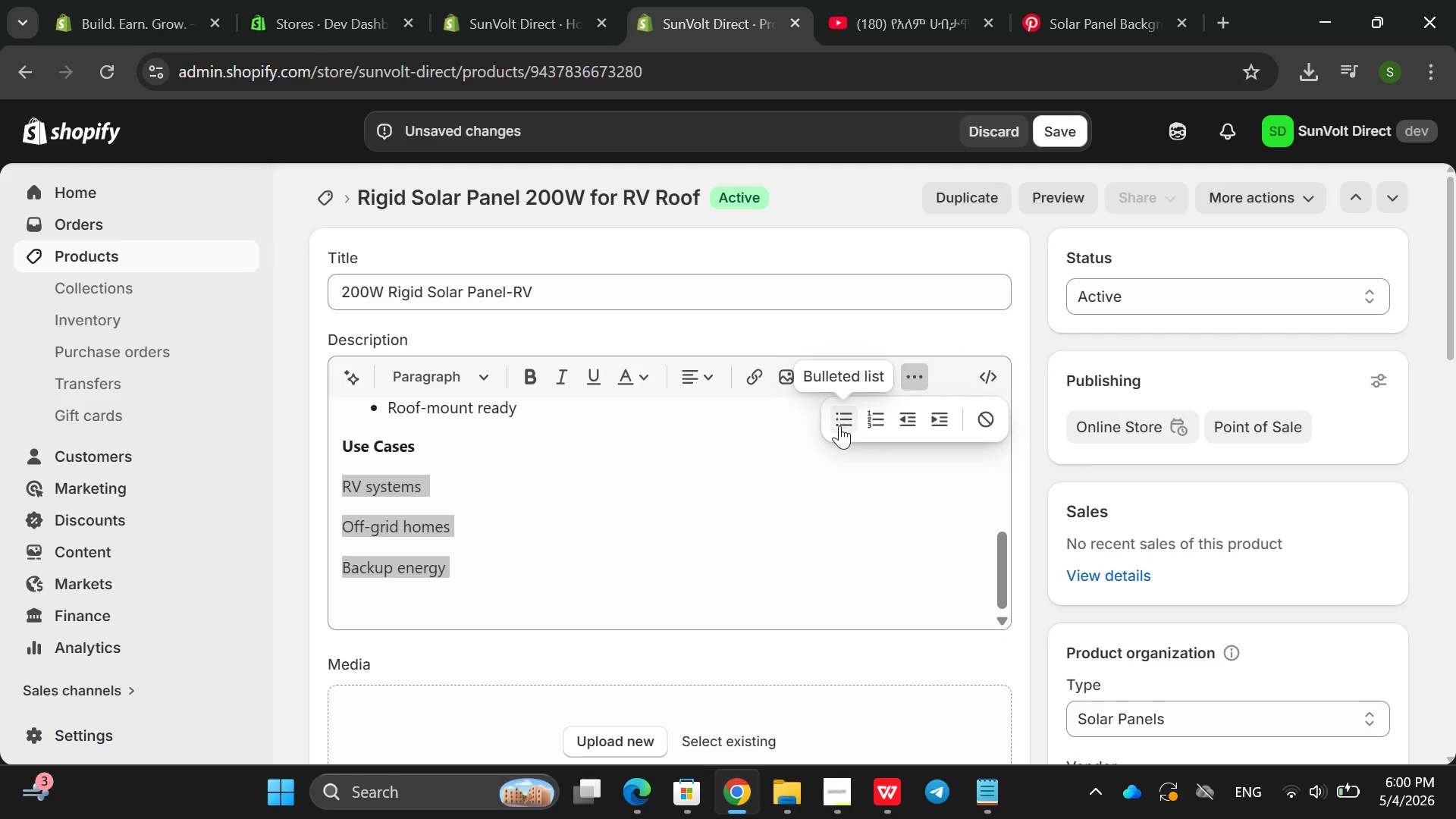 
left_click([839, 425])
 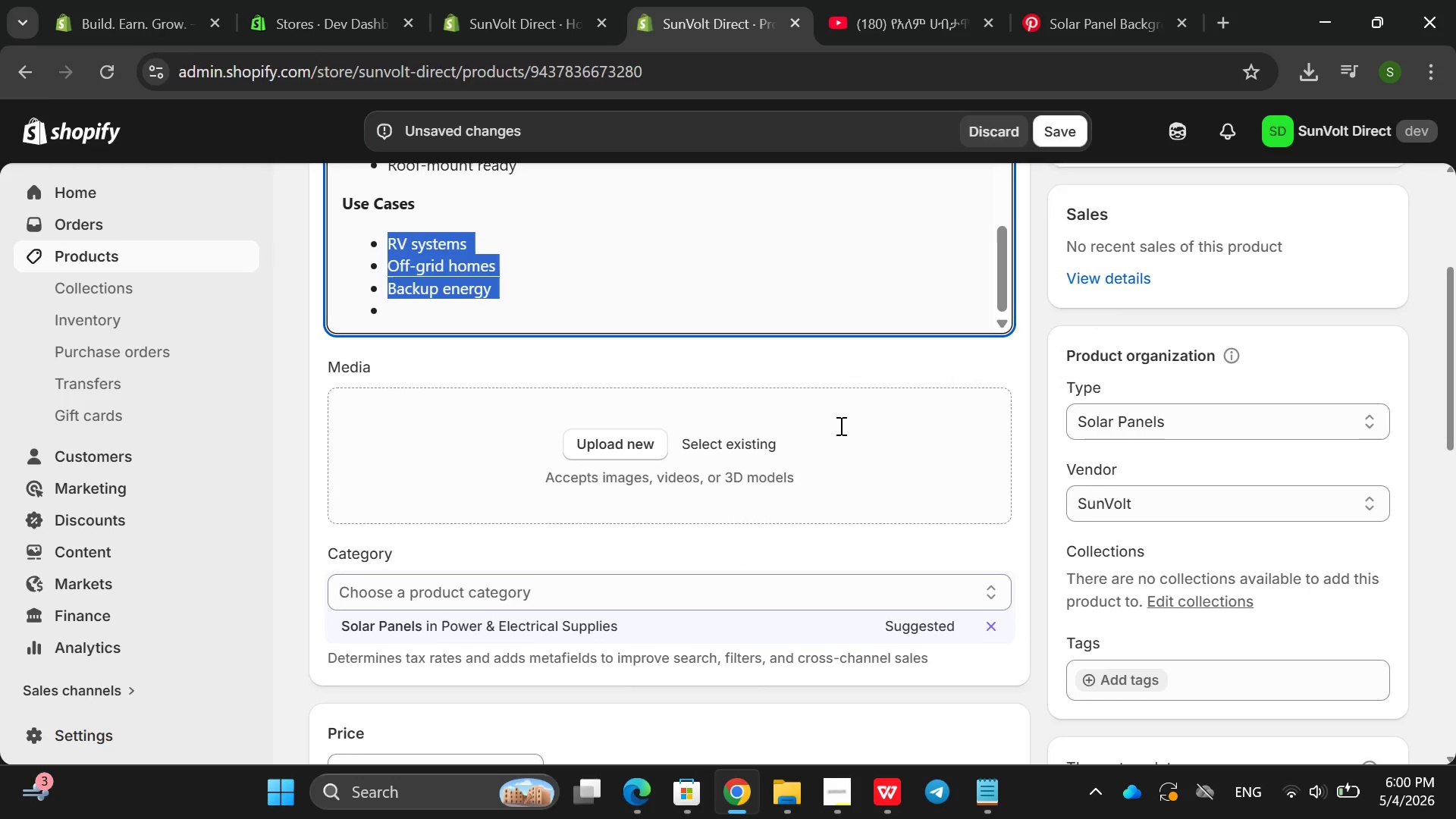 
left_click([620, 447])
 